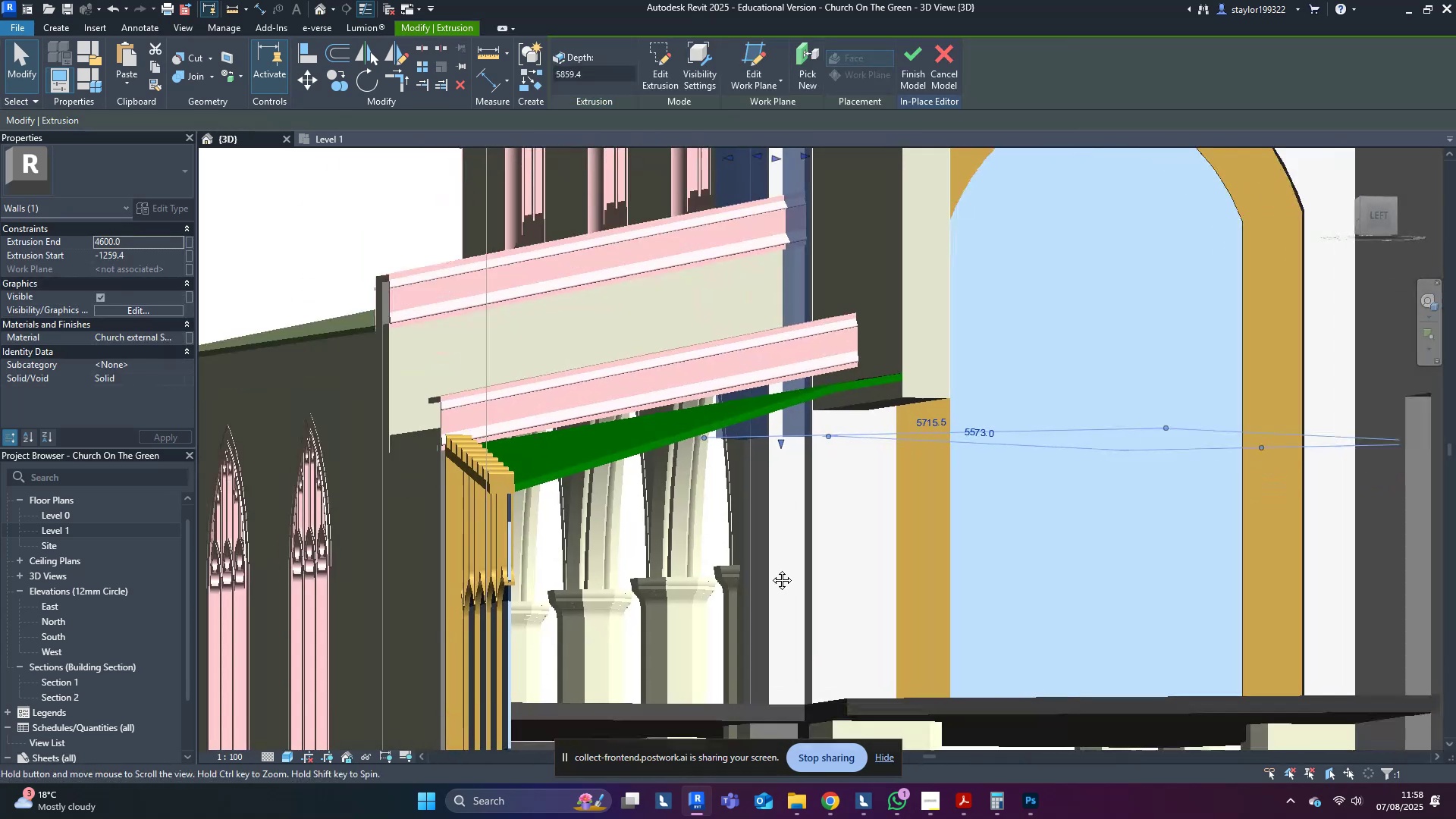 
type(al)
 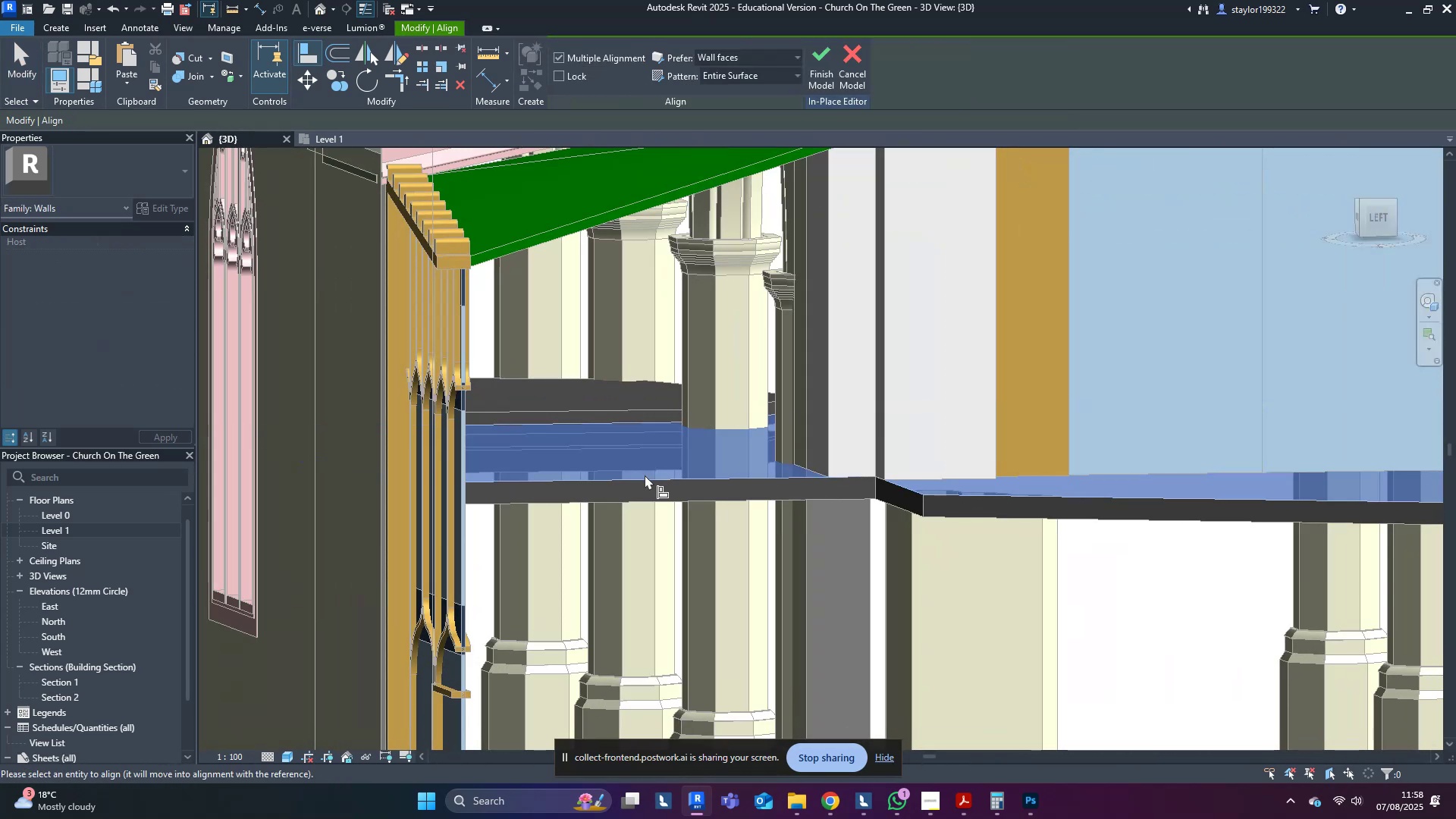 
scroll: coordinate [805, 503], scroll_direction: up, amount: 2.0
 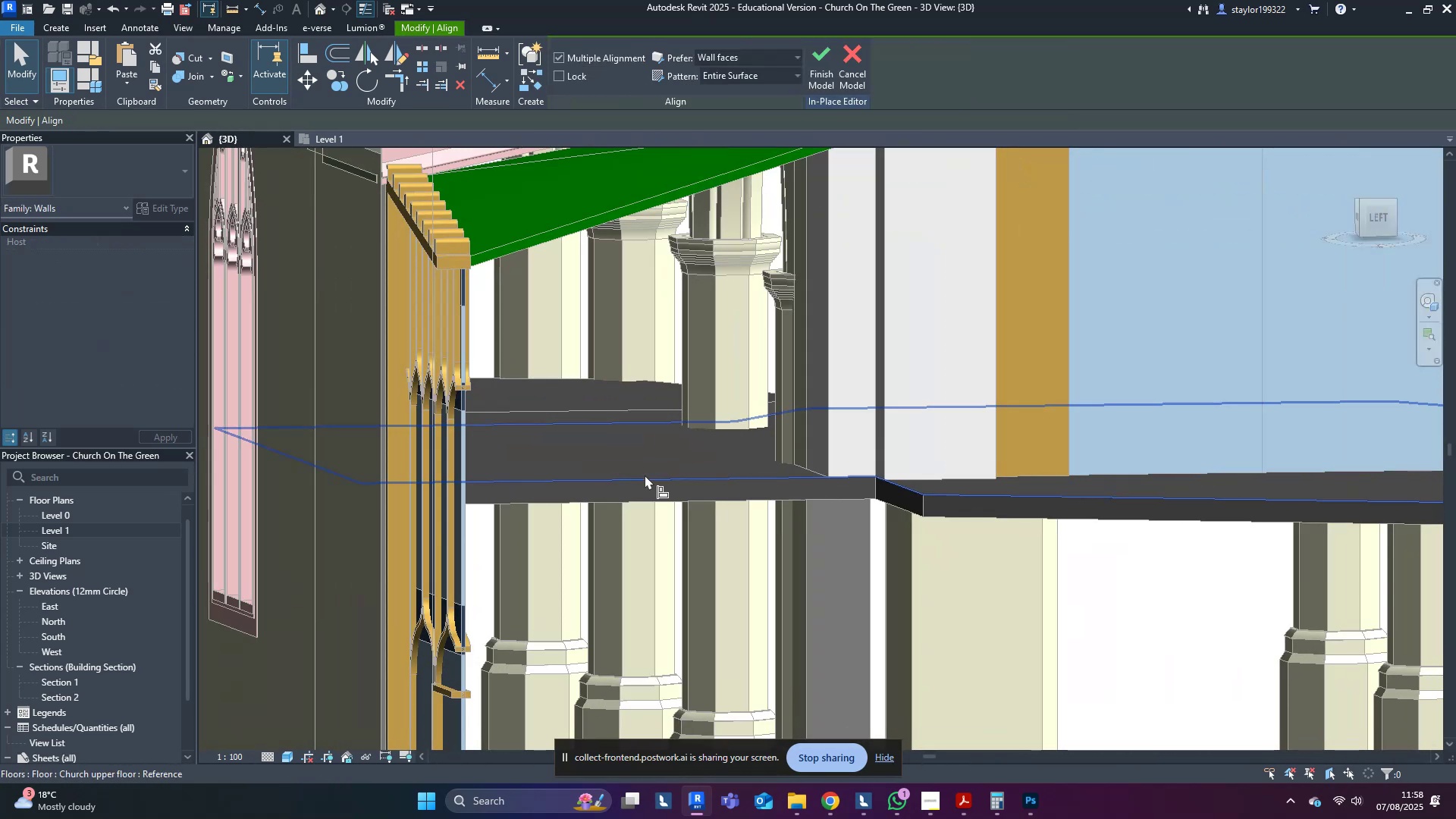 
left_click([645, 475])
 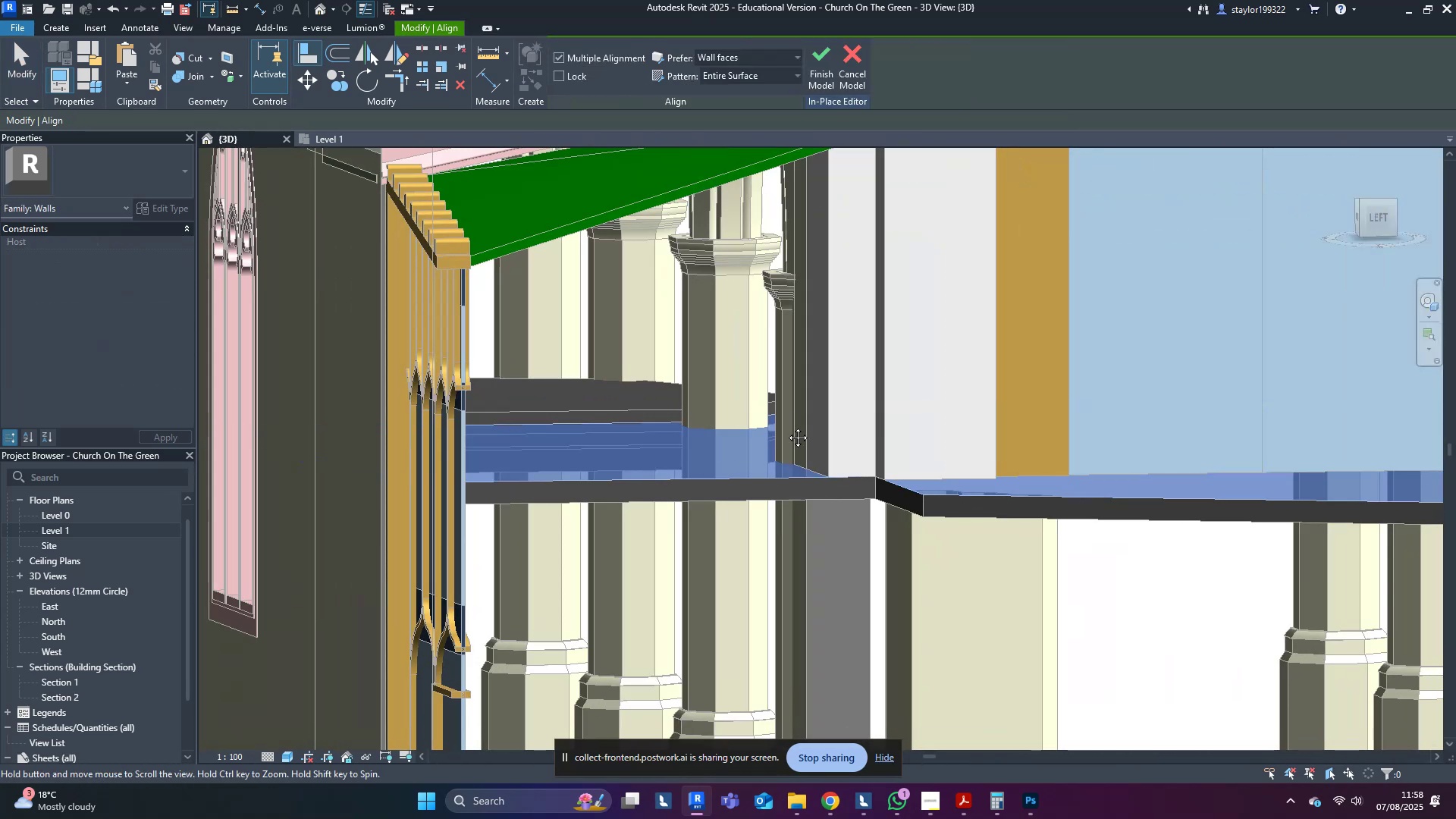 
hold_key(key=ShiftLeft, duration=0.36)
 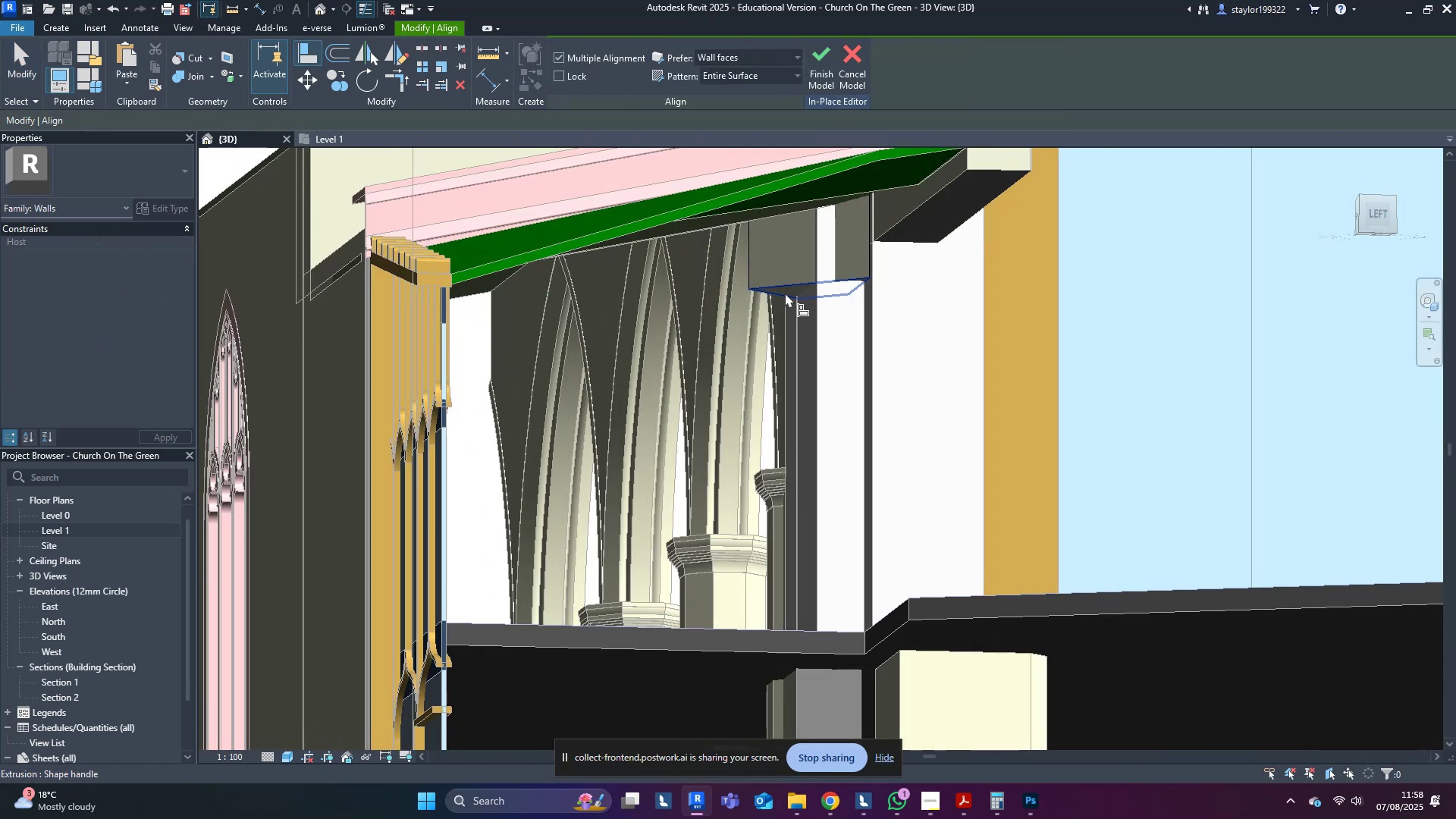 
left_click([780, 283])
 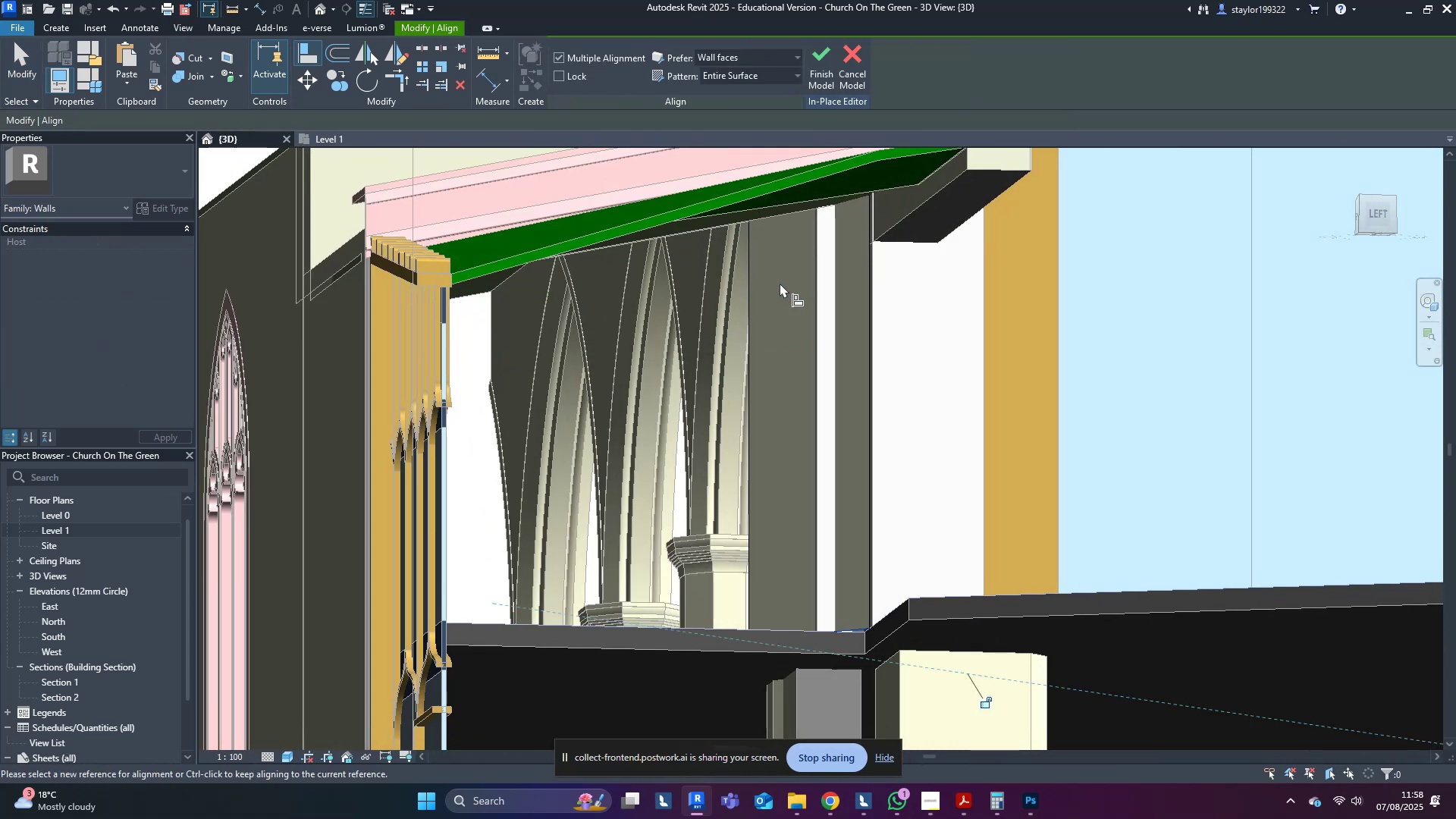 
key(Escape)
 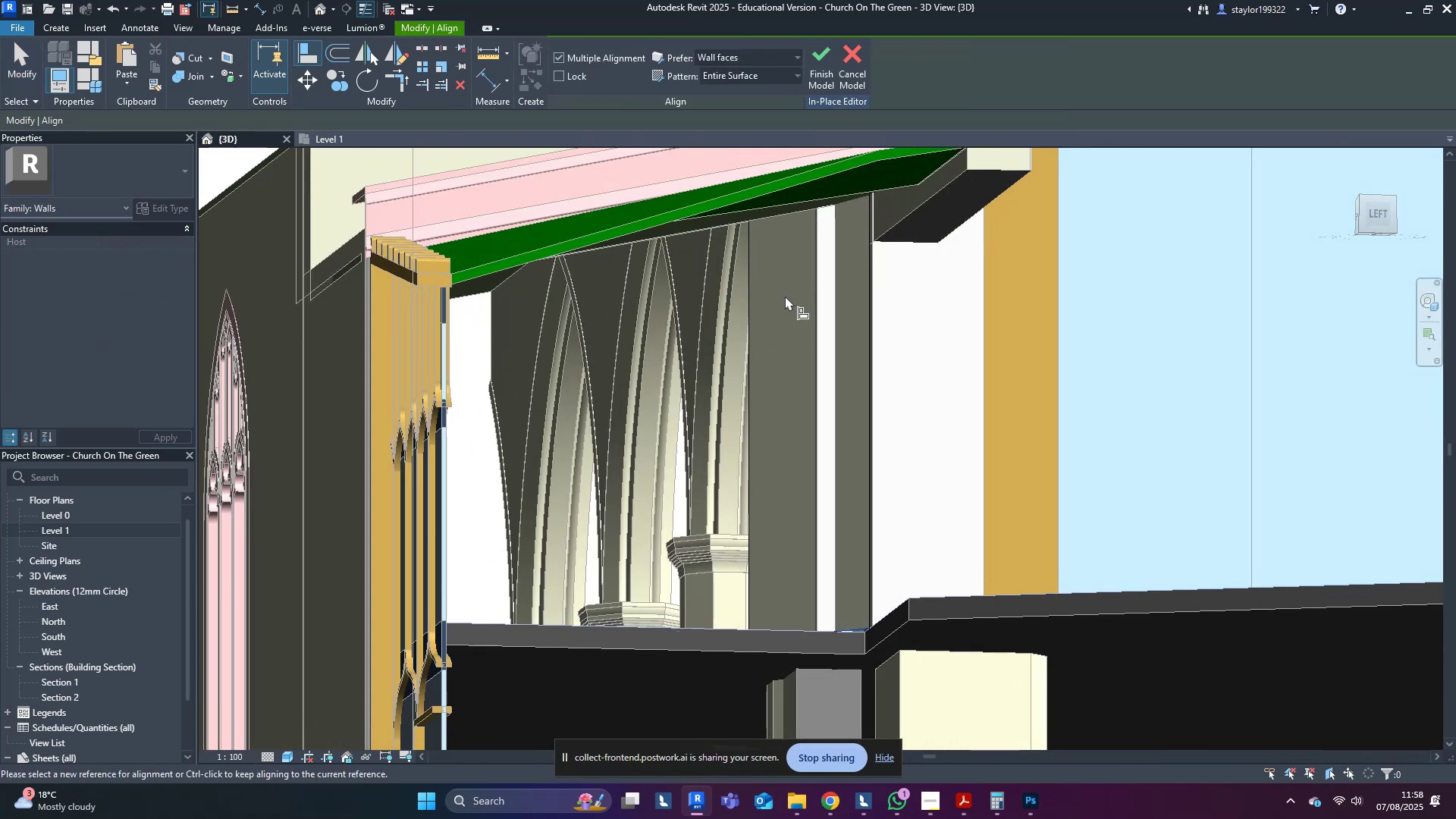 
key(Escape)
 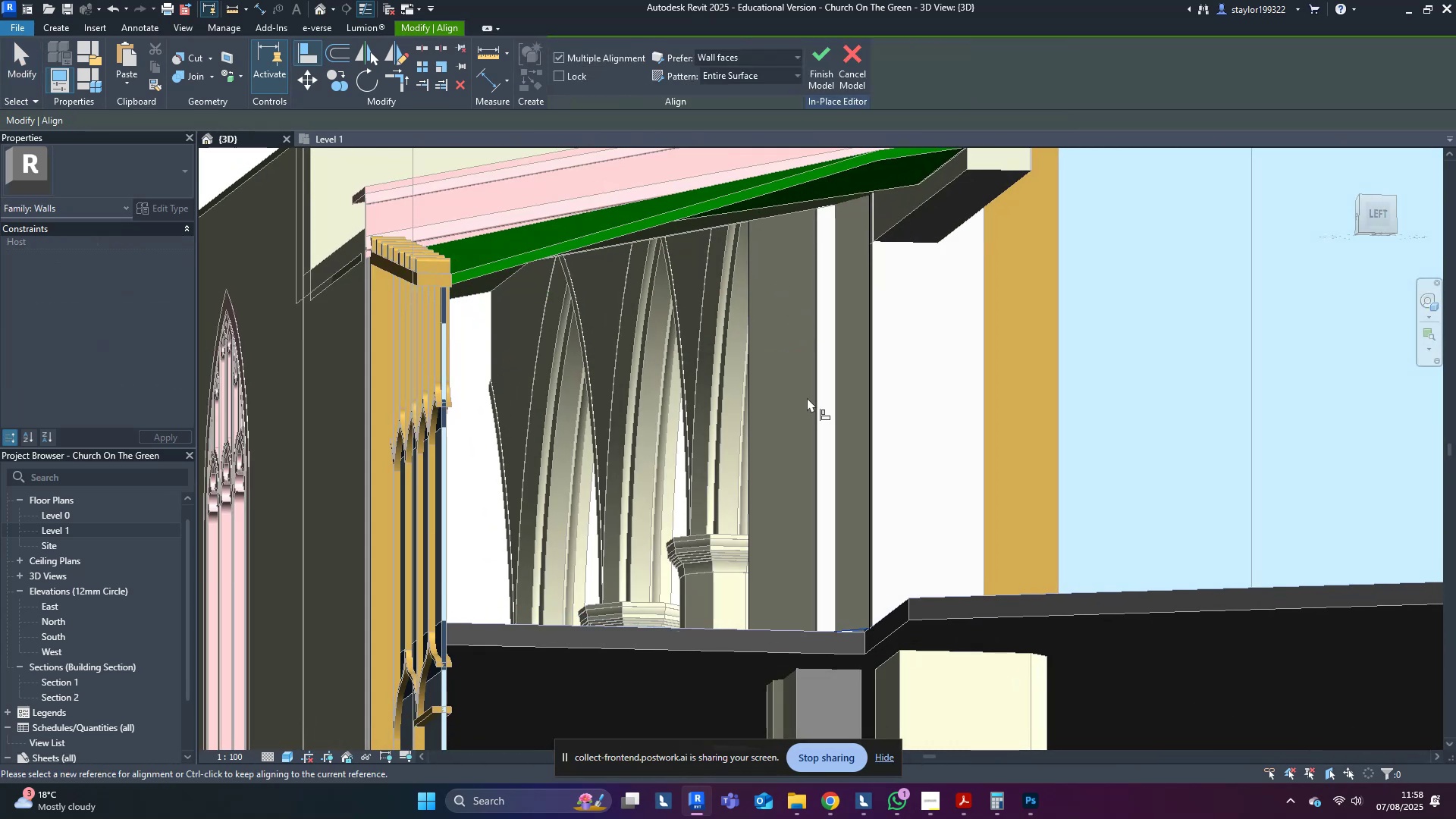 
scroll: coordinate [795, 460], scroll_direction: down, amount: 3.0
 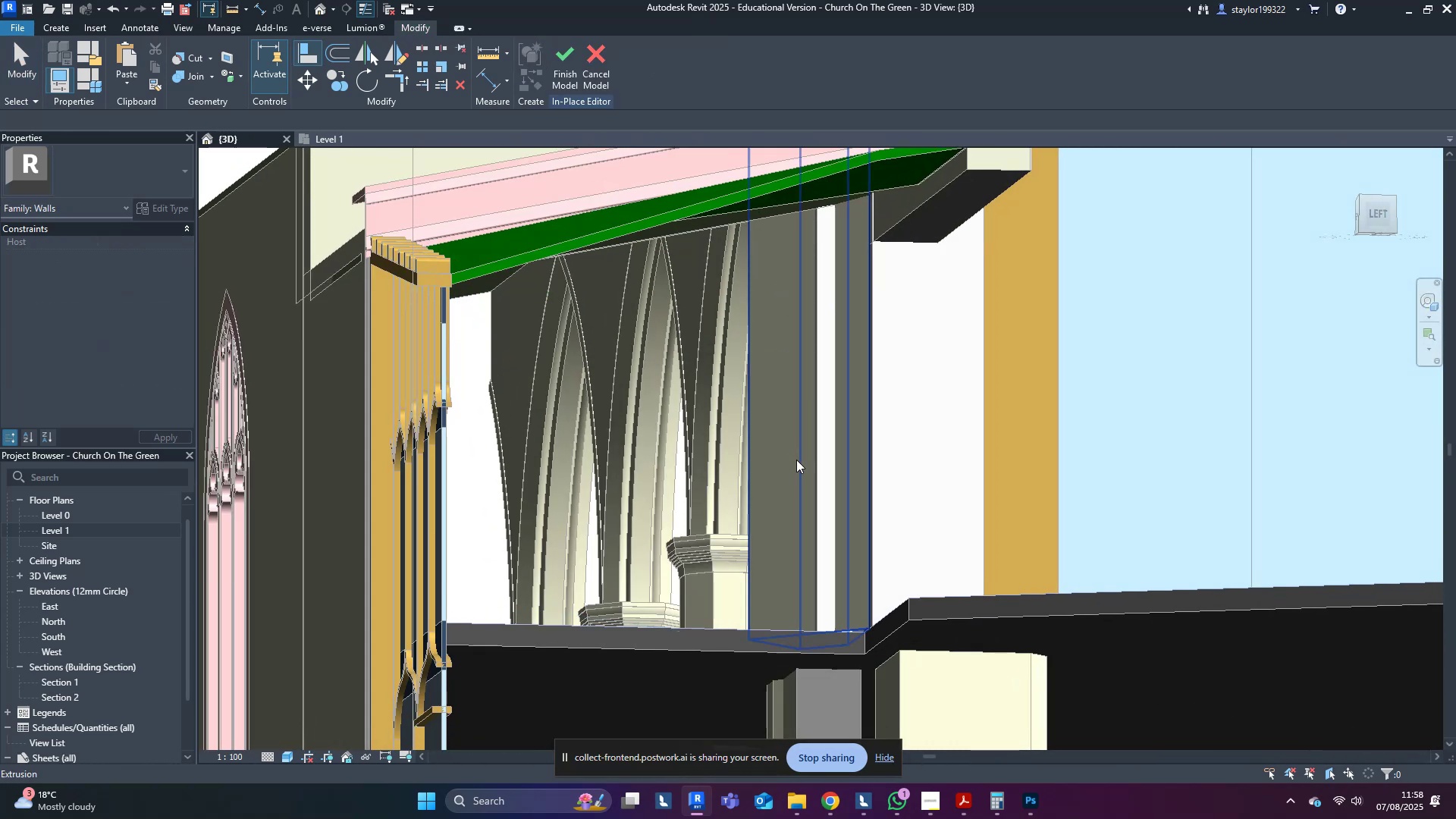 
key(Escape)
 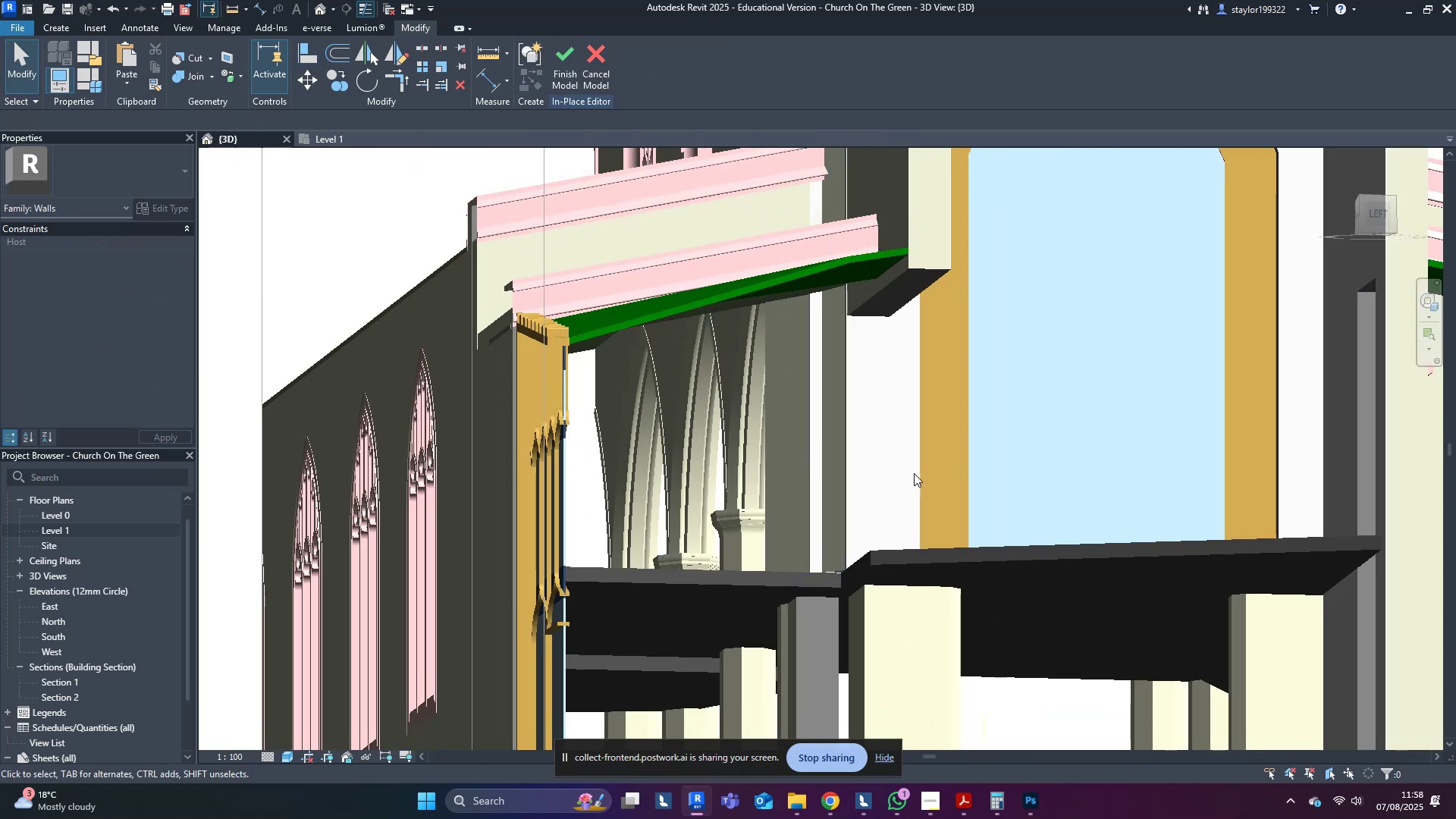 
hold_key(key=ShiftLeft, duration=0.75)
 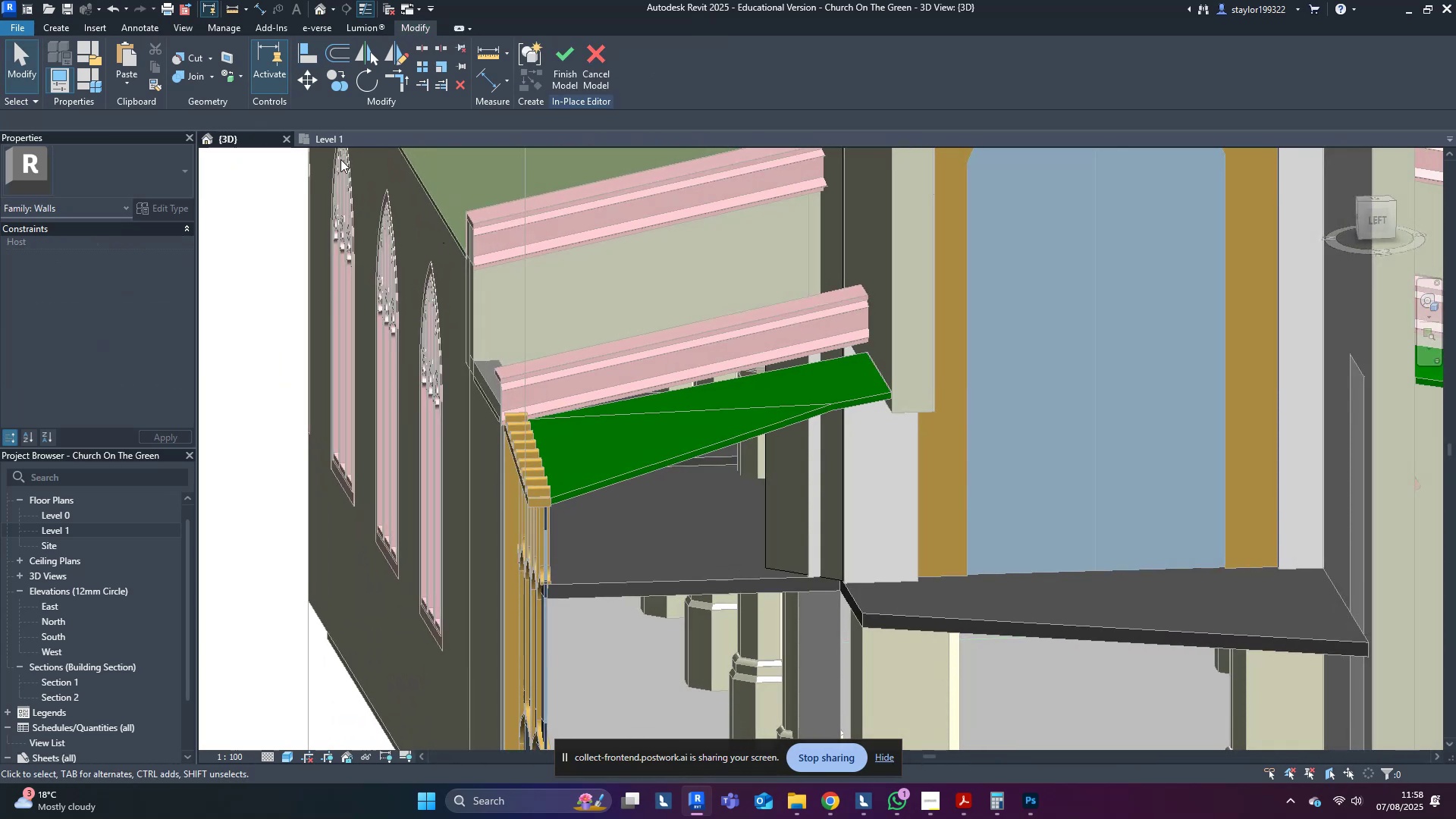 
left_click([364, 142])
 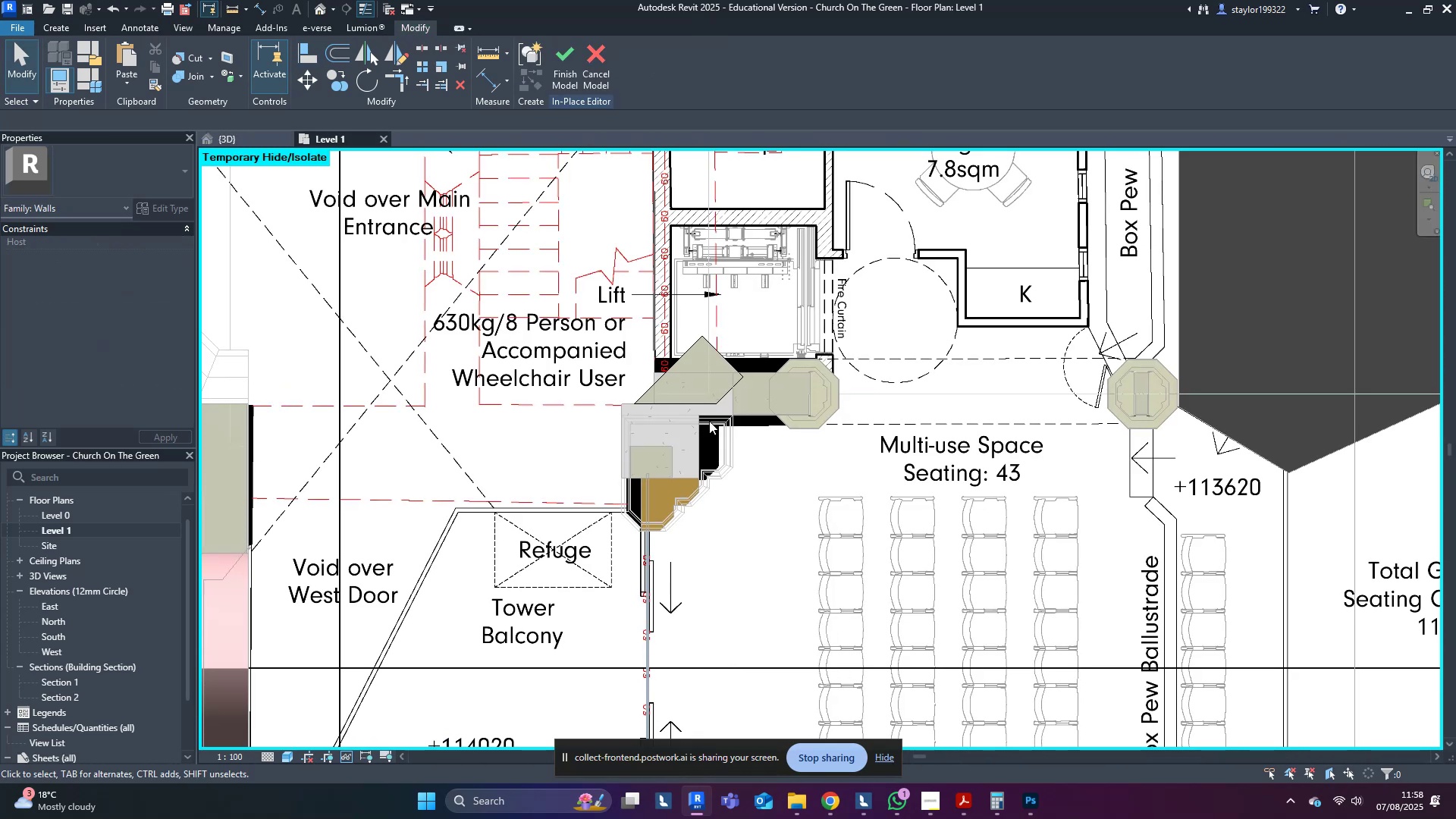 
left_click([676, 372])
 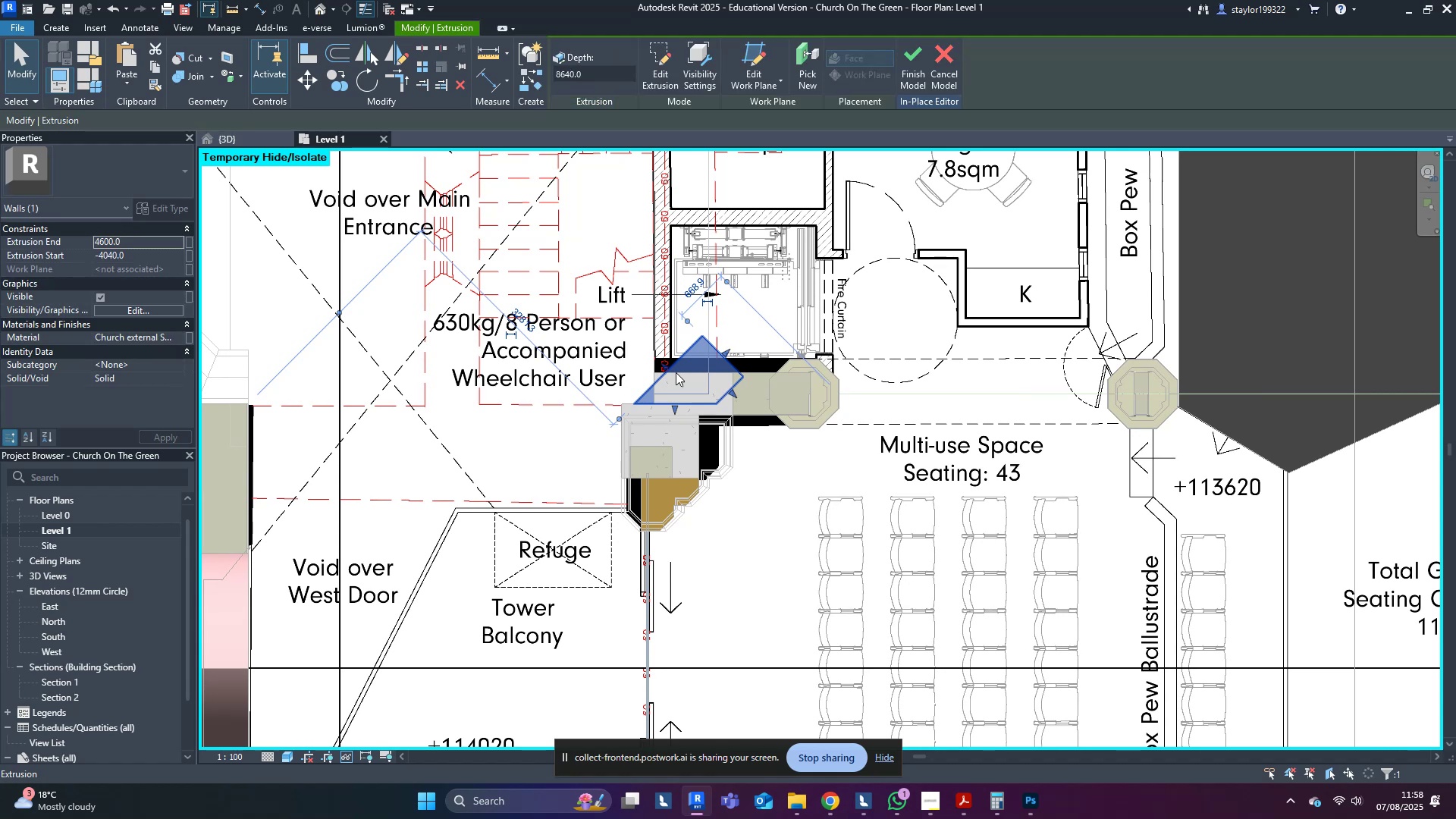 
type(wfsd)
 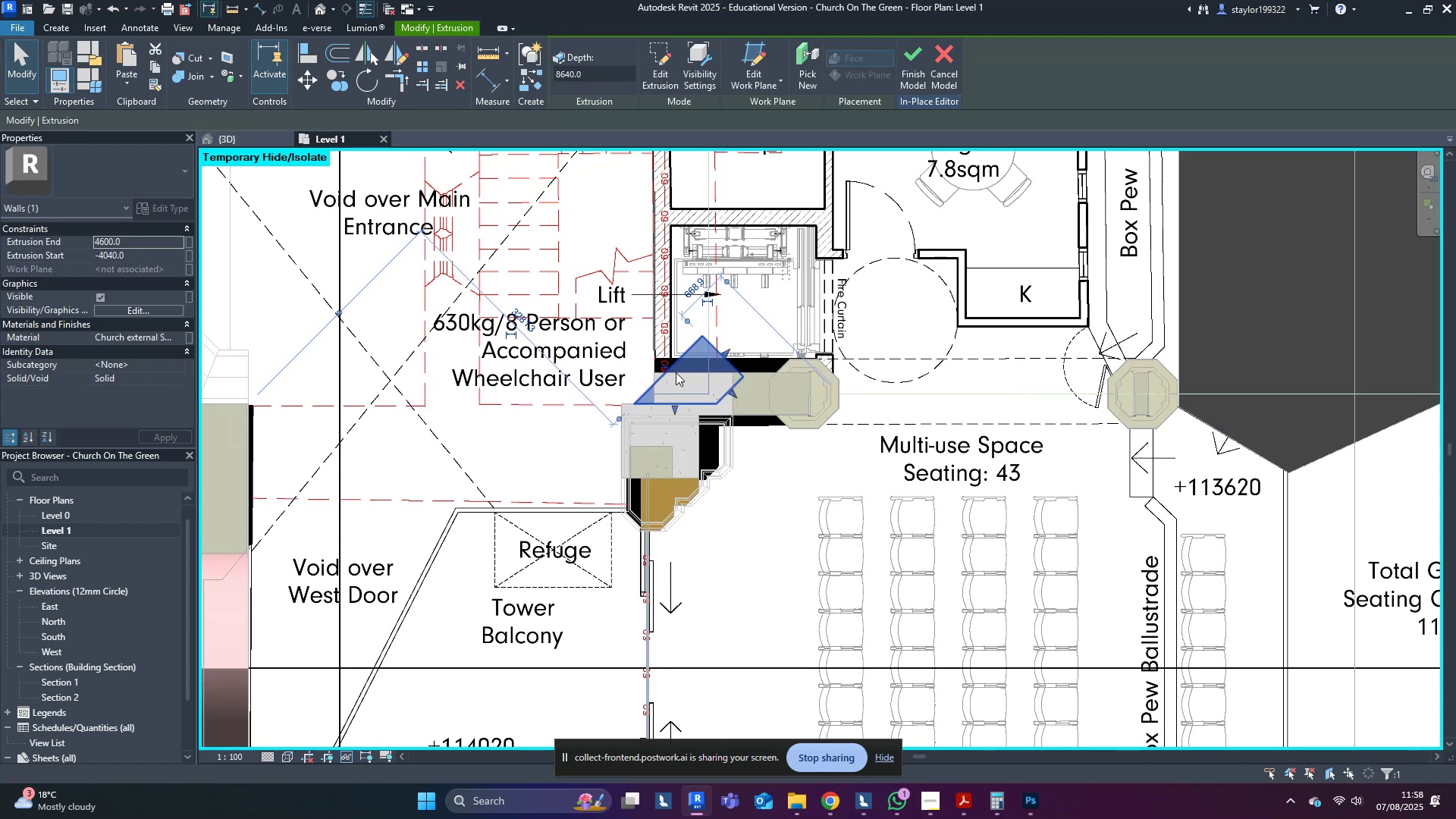 
key(Control+Z)
 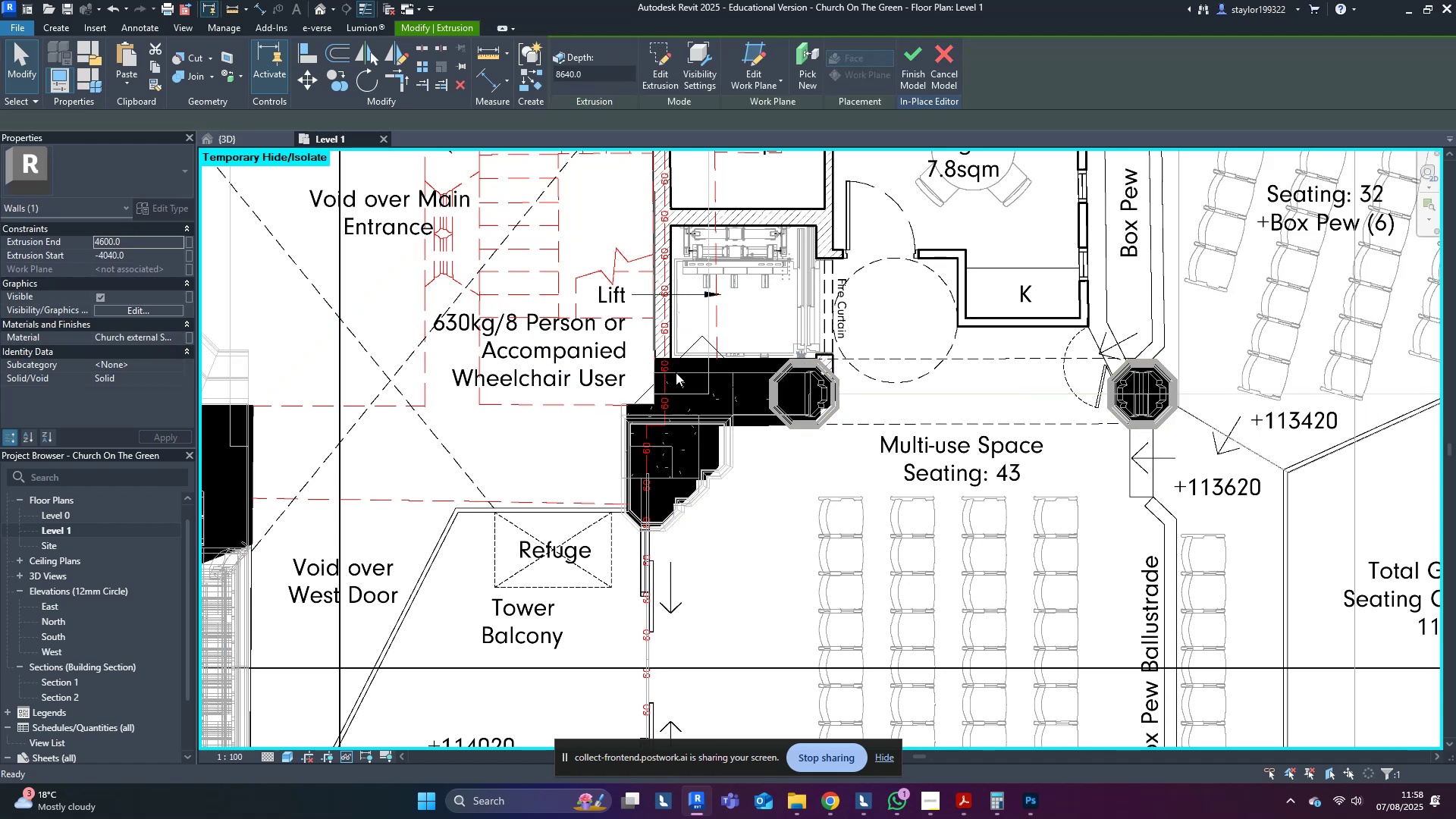 
key(Control+Z)
 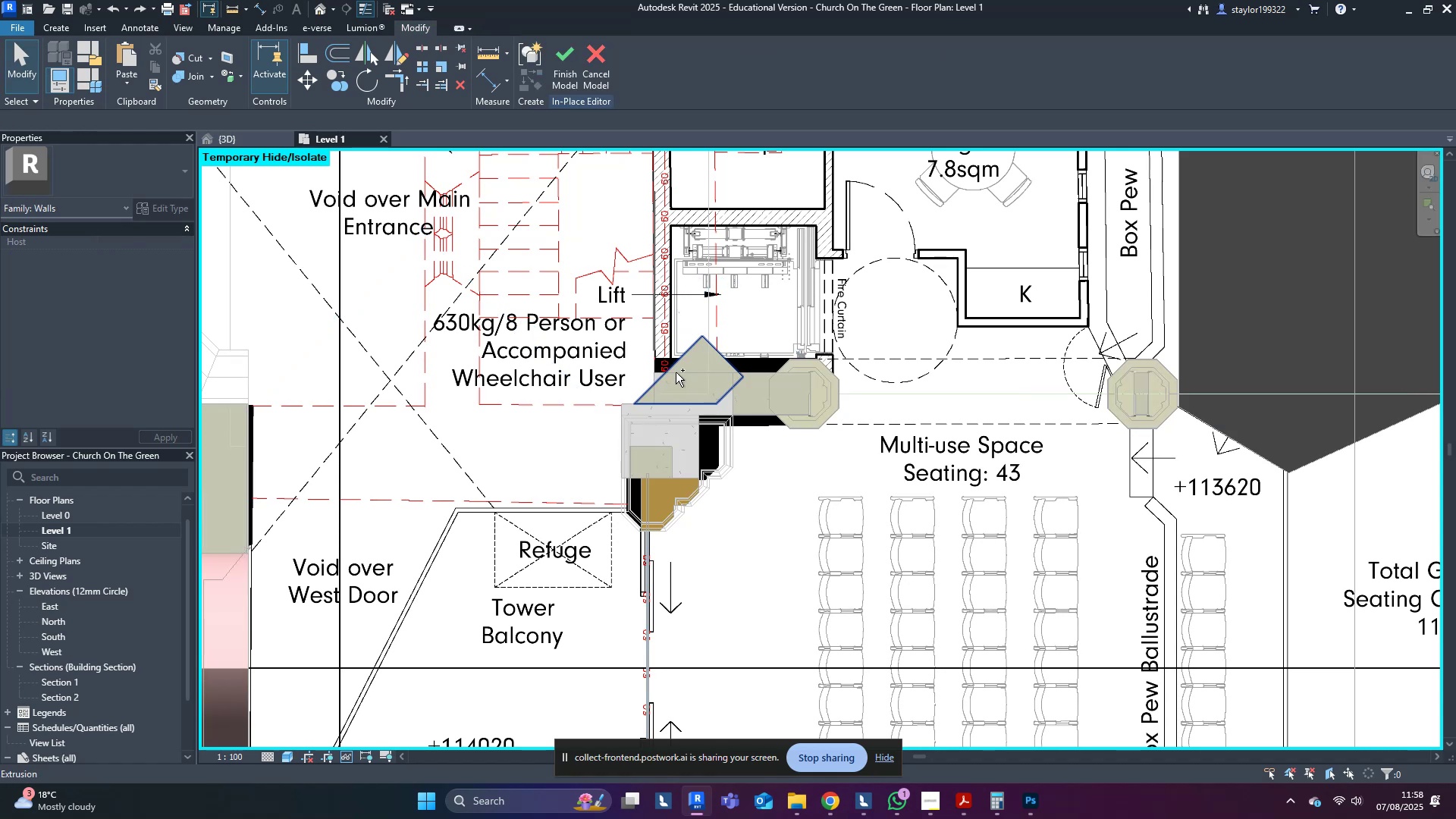 
key(Control+Z)
 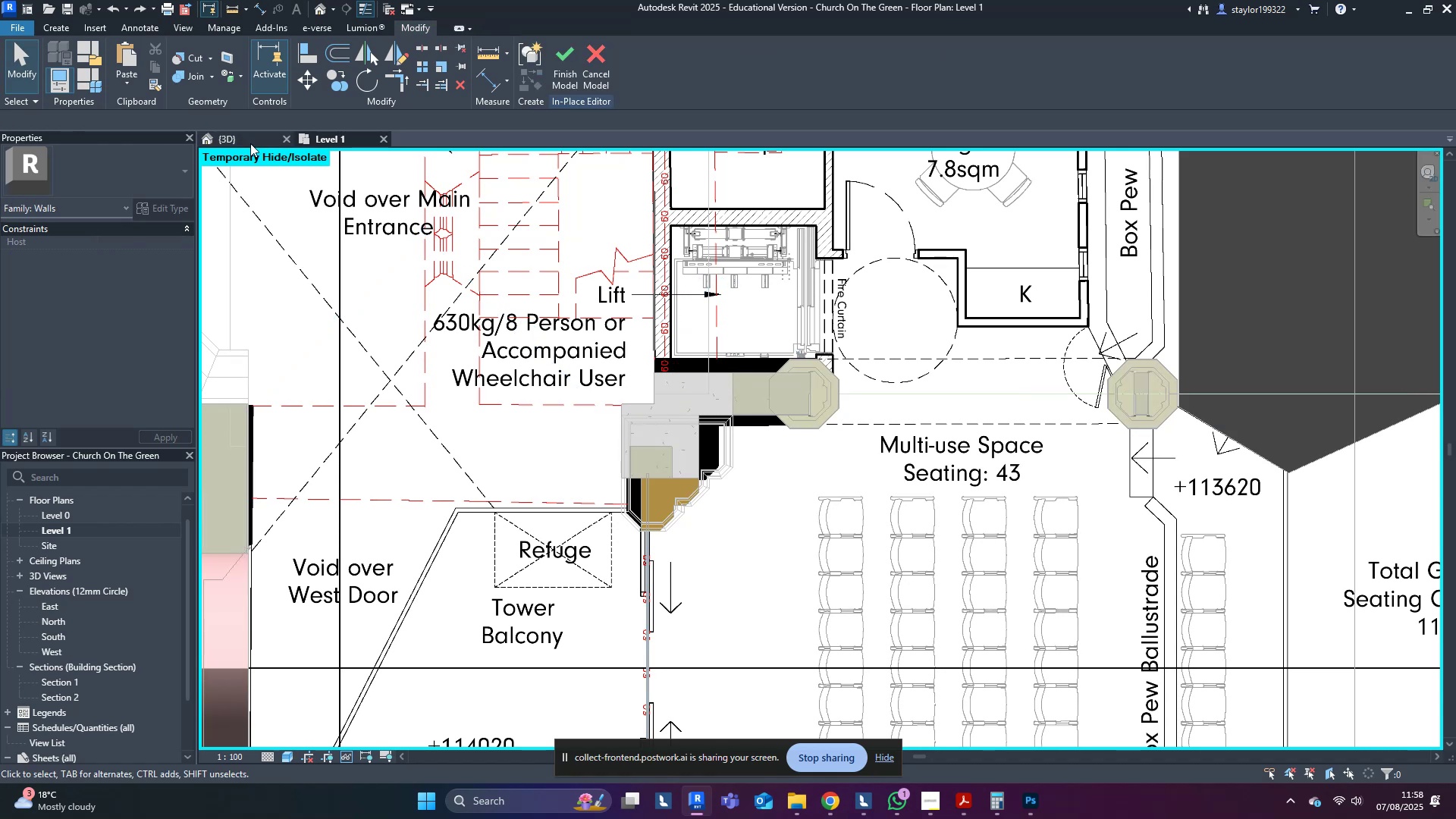 
middle_click([728, 460])
 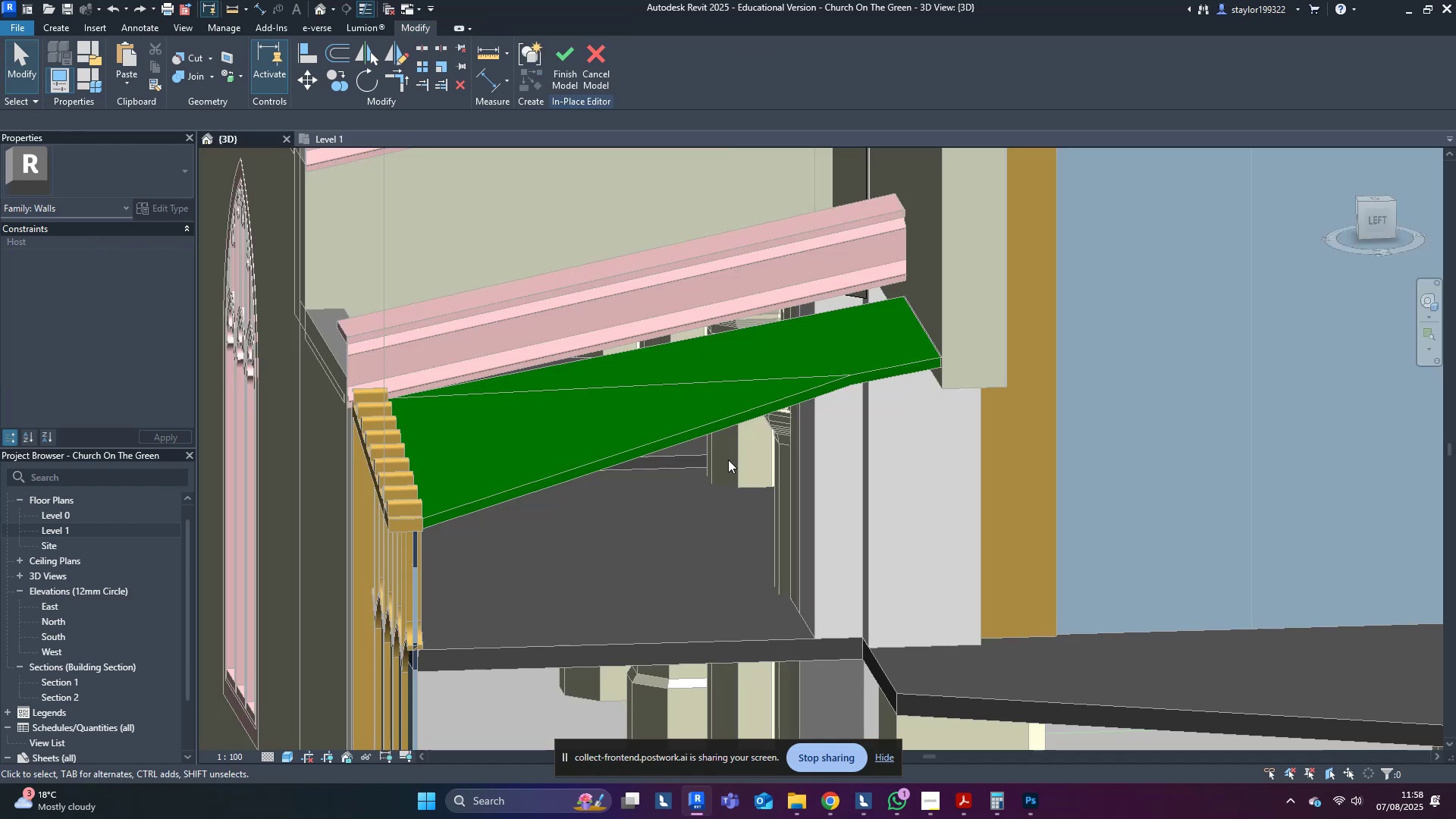 
hold_key(key=ShiftLeft, duration=0.39)
 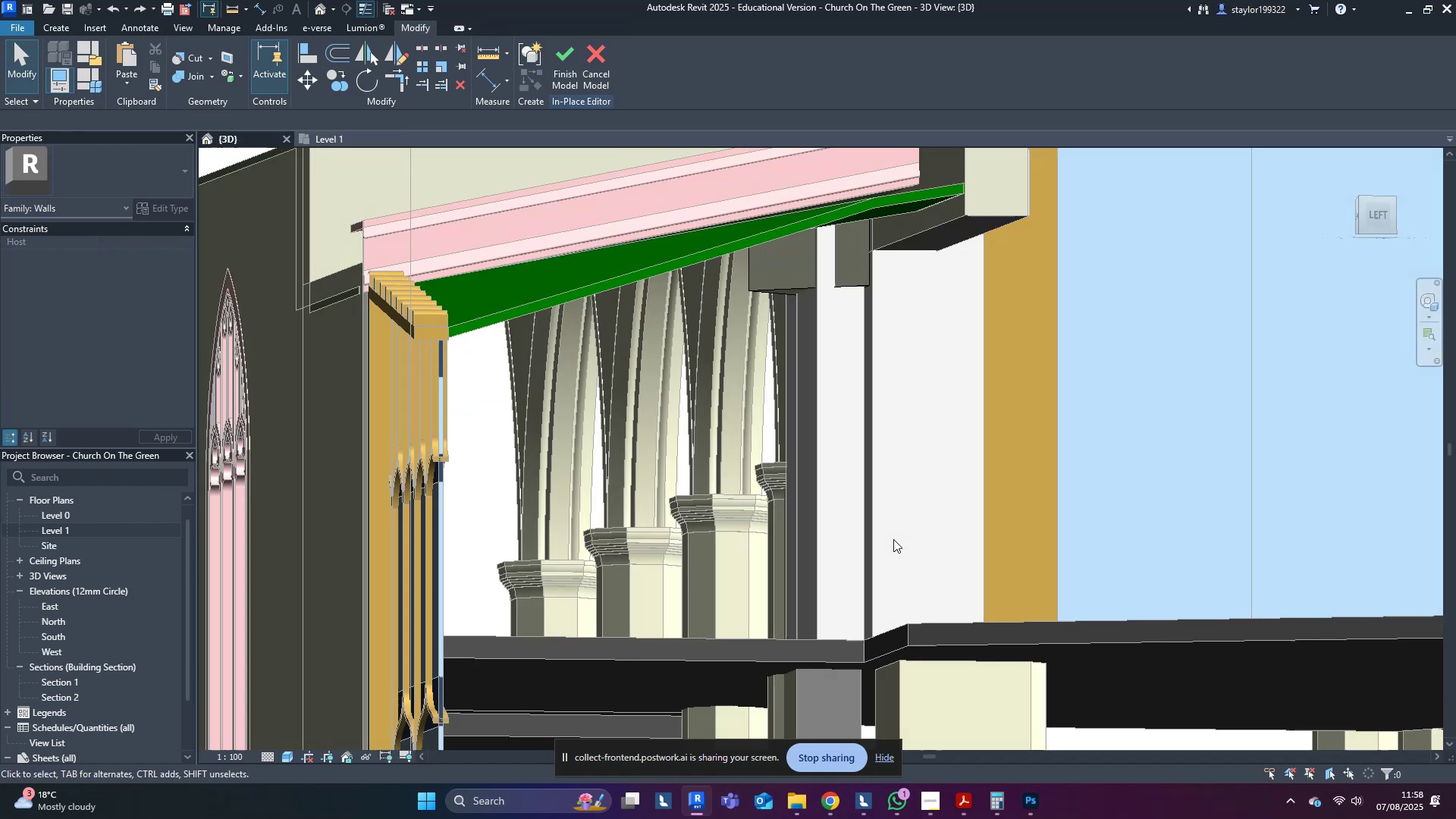 
scroll: coordinate [883, 533], scroll_direction: down, amount: 4.0
 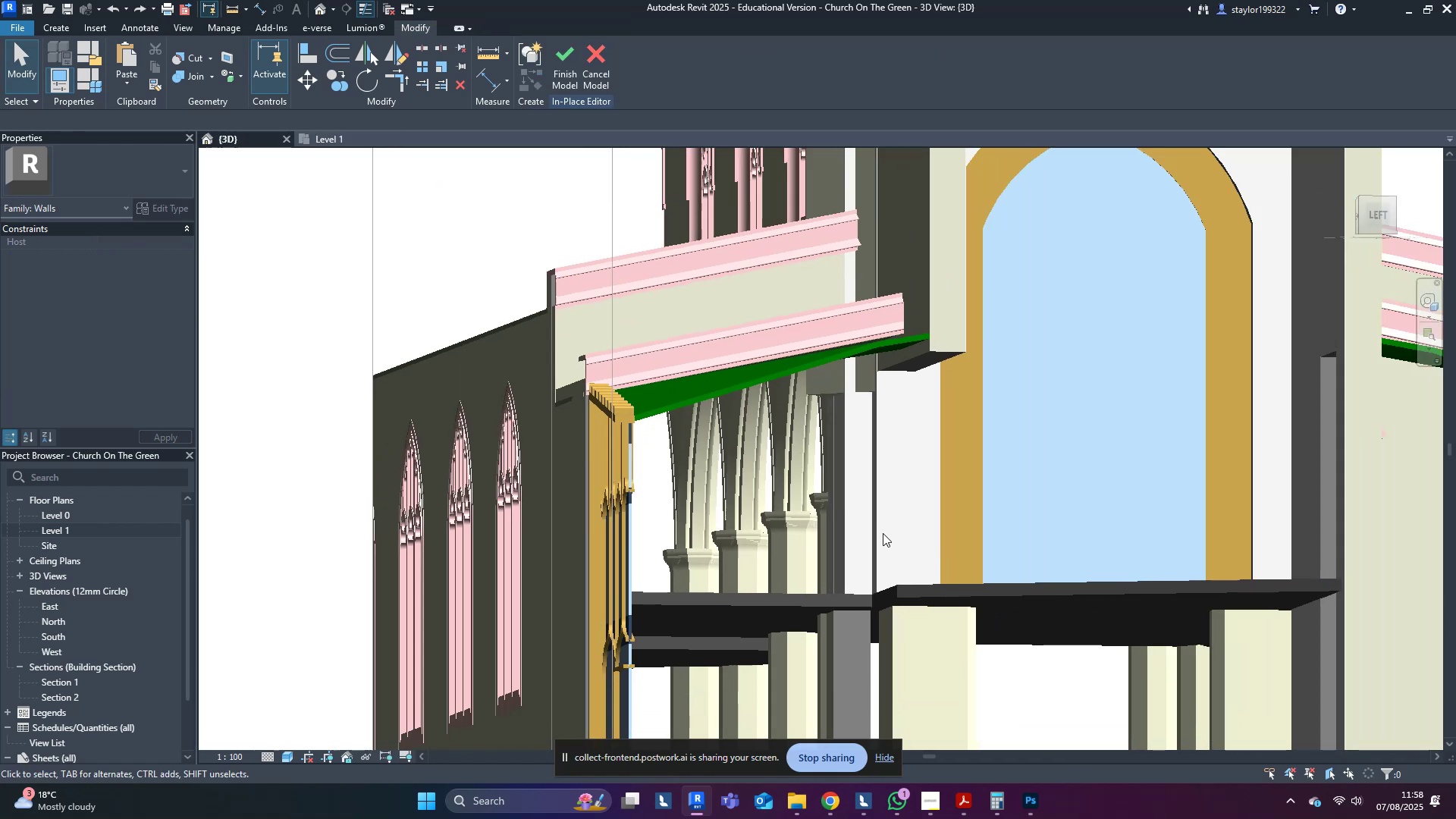 
hold_key(key=ShiftLeft, duration=0.63)
 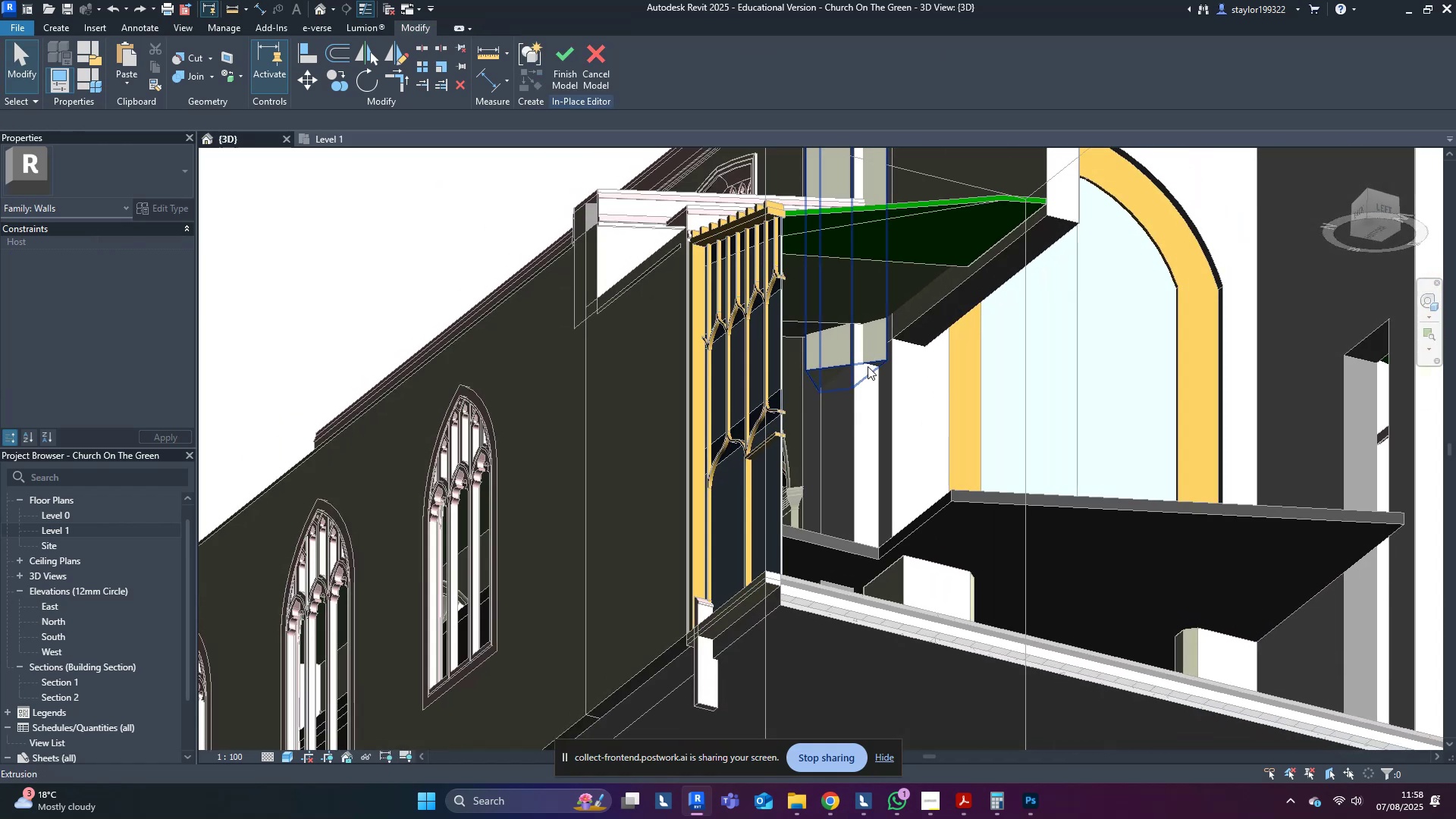 
left_click([868, 366])
 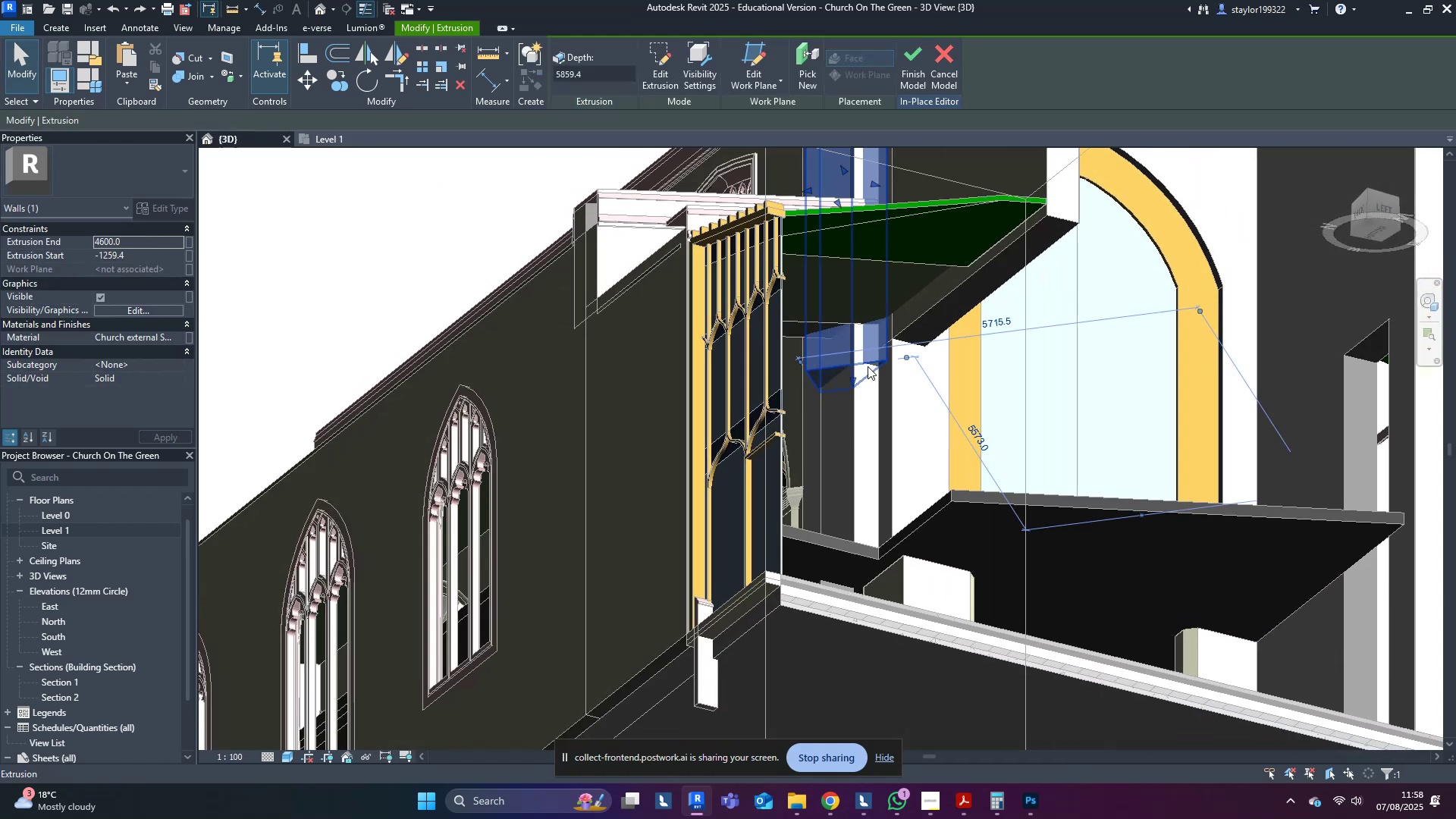 
hold_key(key=ShiftLeft, duration=1.52)
 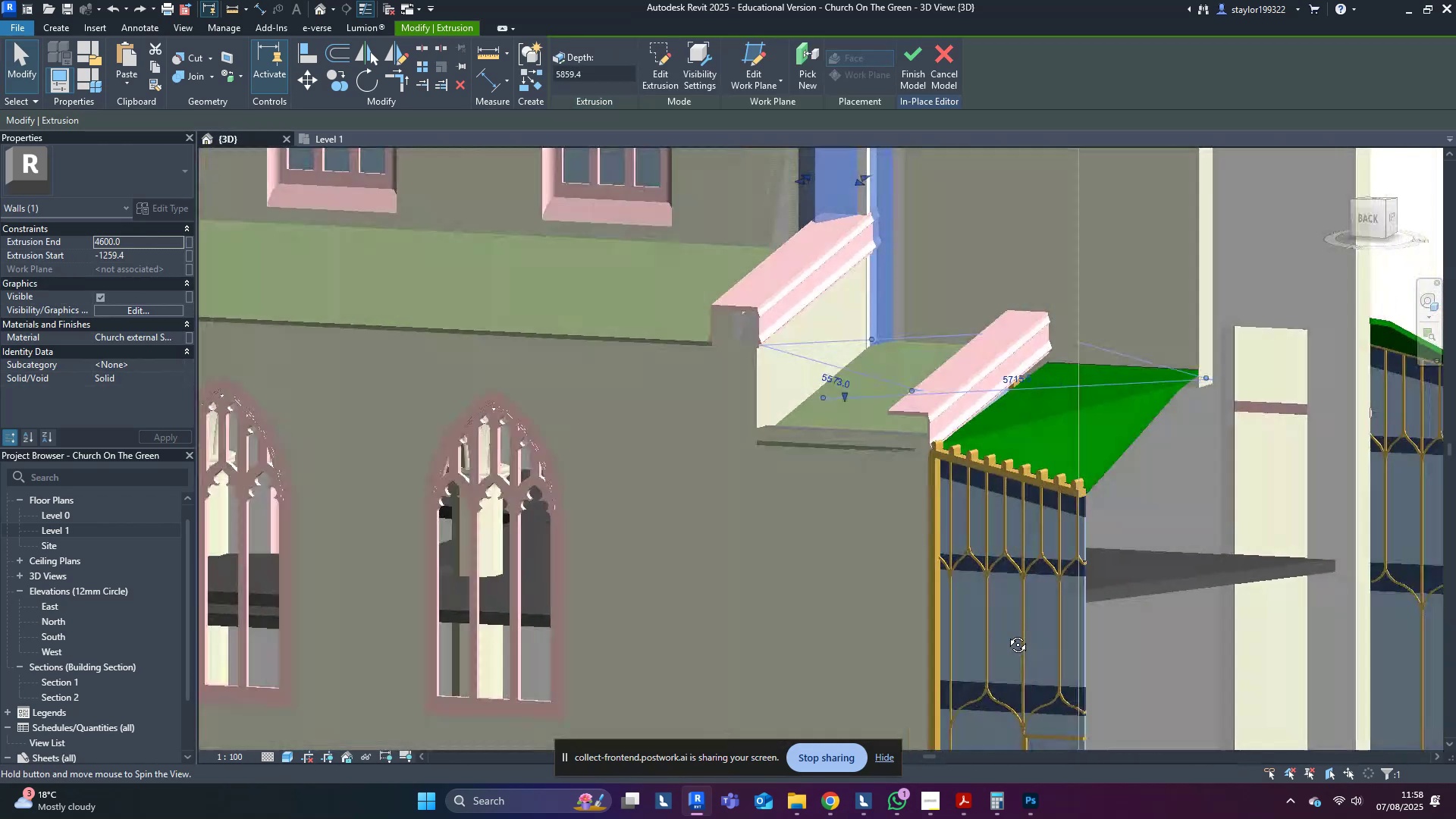 
hold_key(key=ShiftLeft, duration=1.22)
 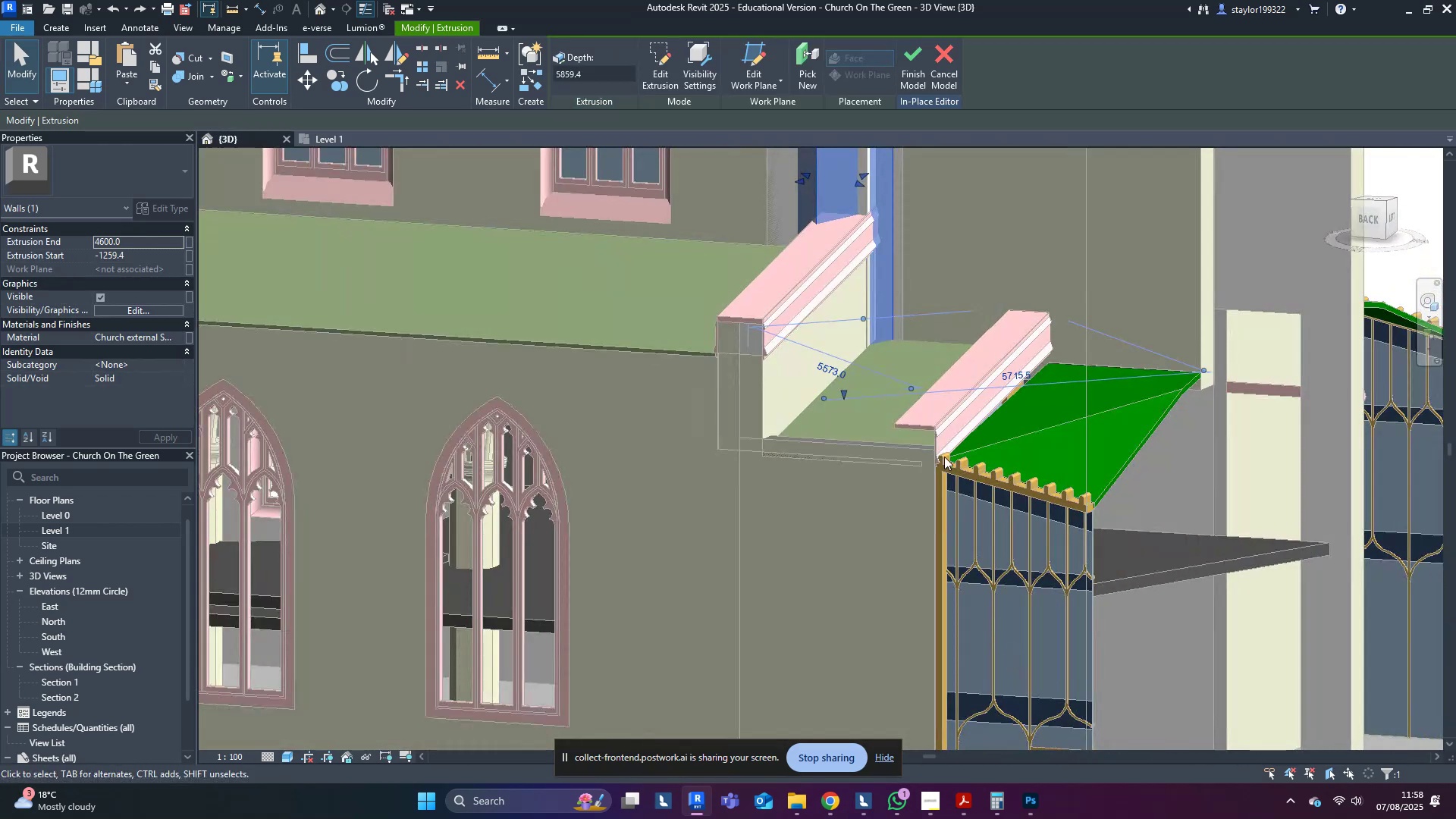 
scroll: coordinate [937, 447], scroll_direction: up, amount: 2.0
 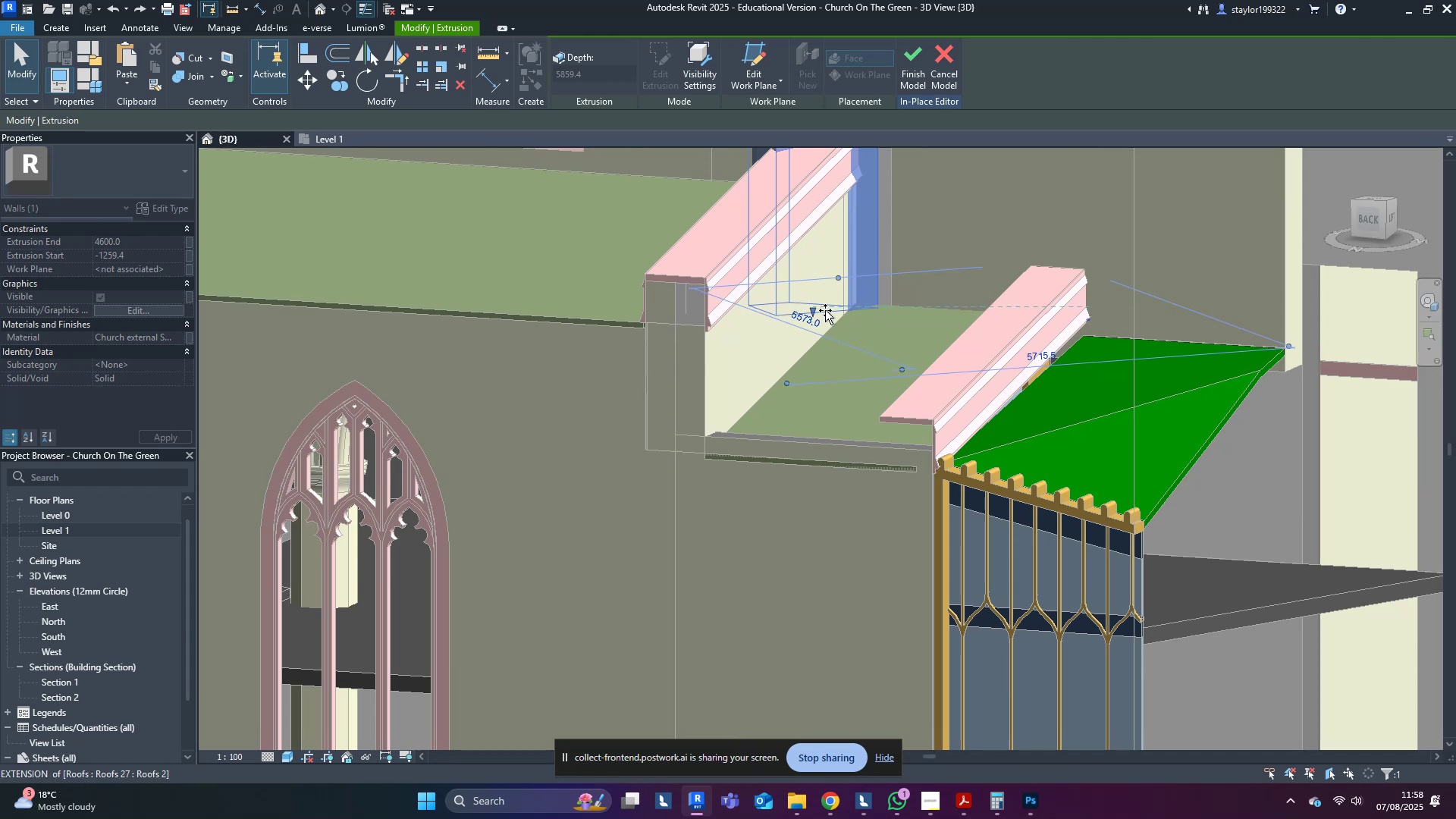 
key(Escape)
 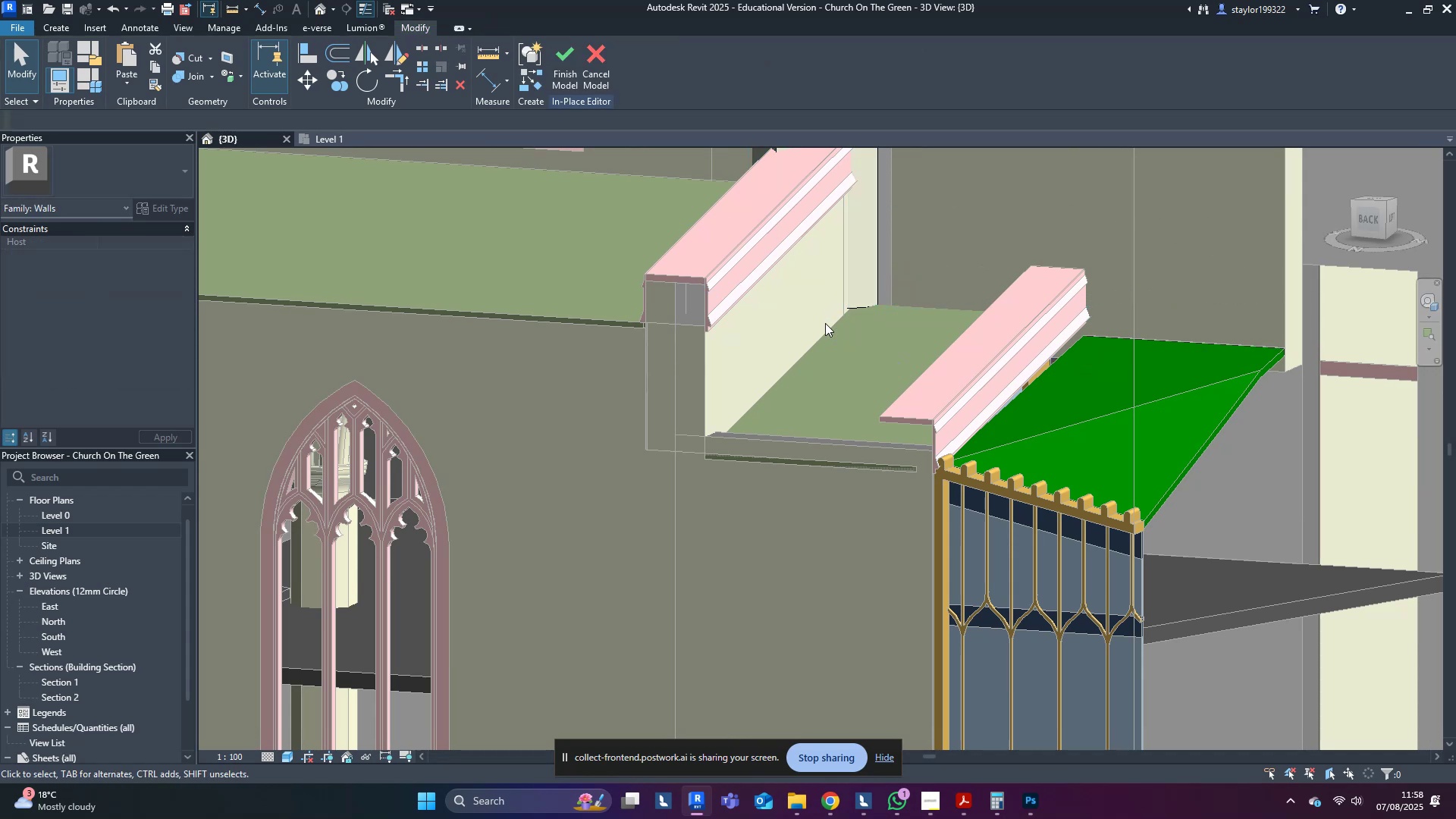 
scroll: coordinate [870, 472], scroll_direction: down, amount: 3.0
 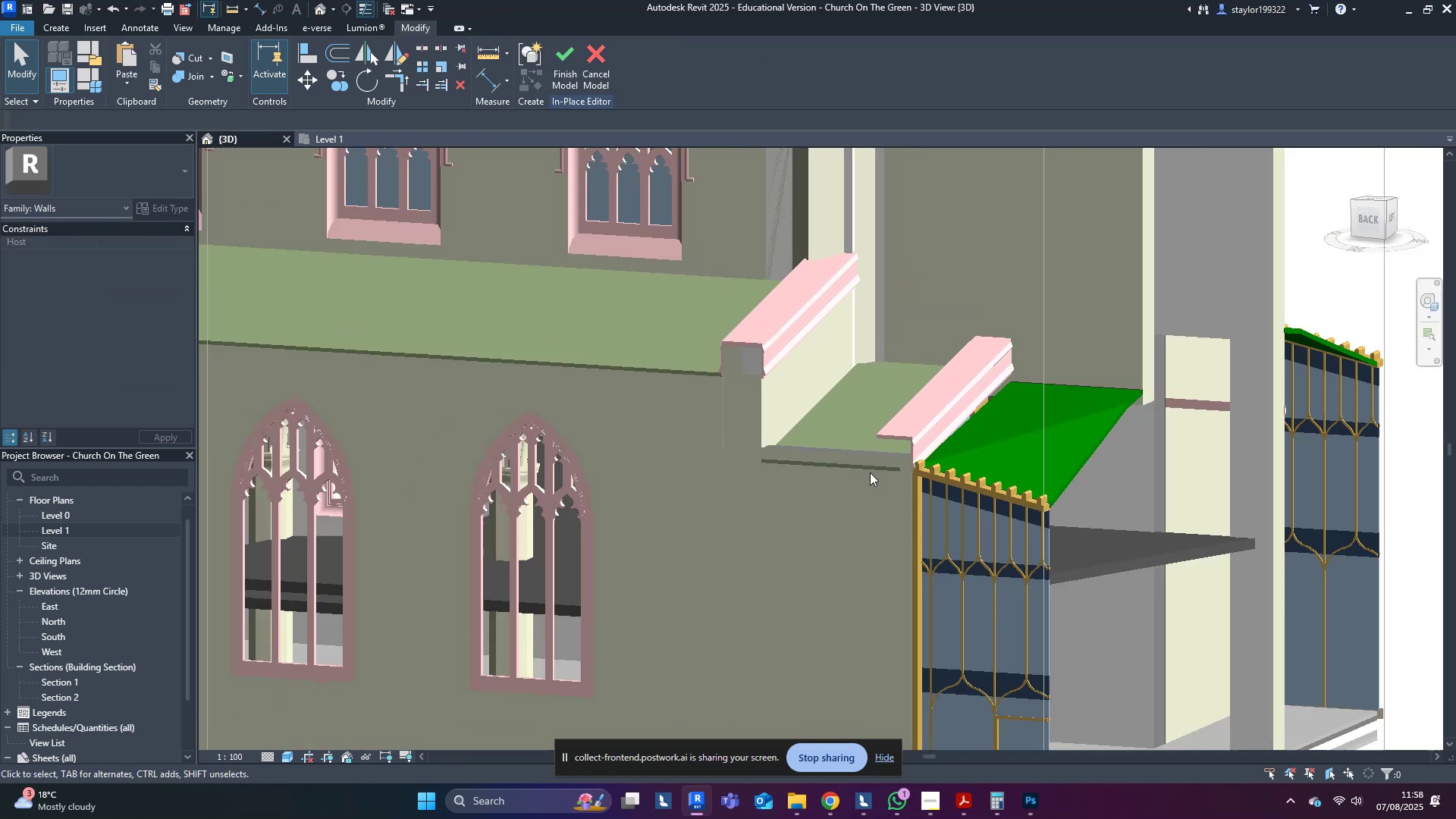 
hold_key(key=ShiftLeft, duration=1.54)
 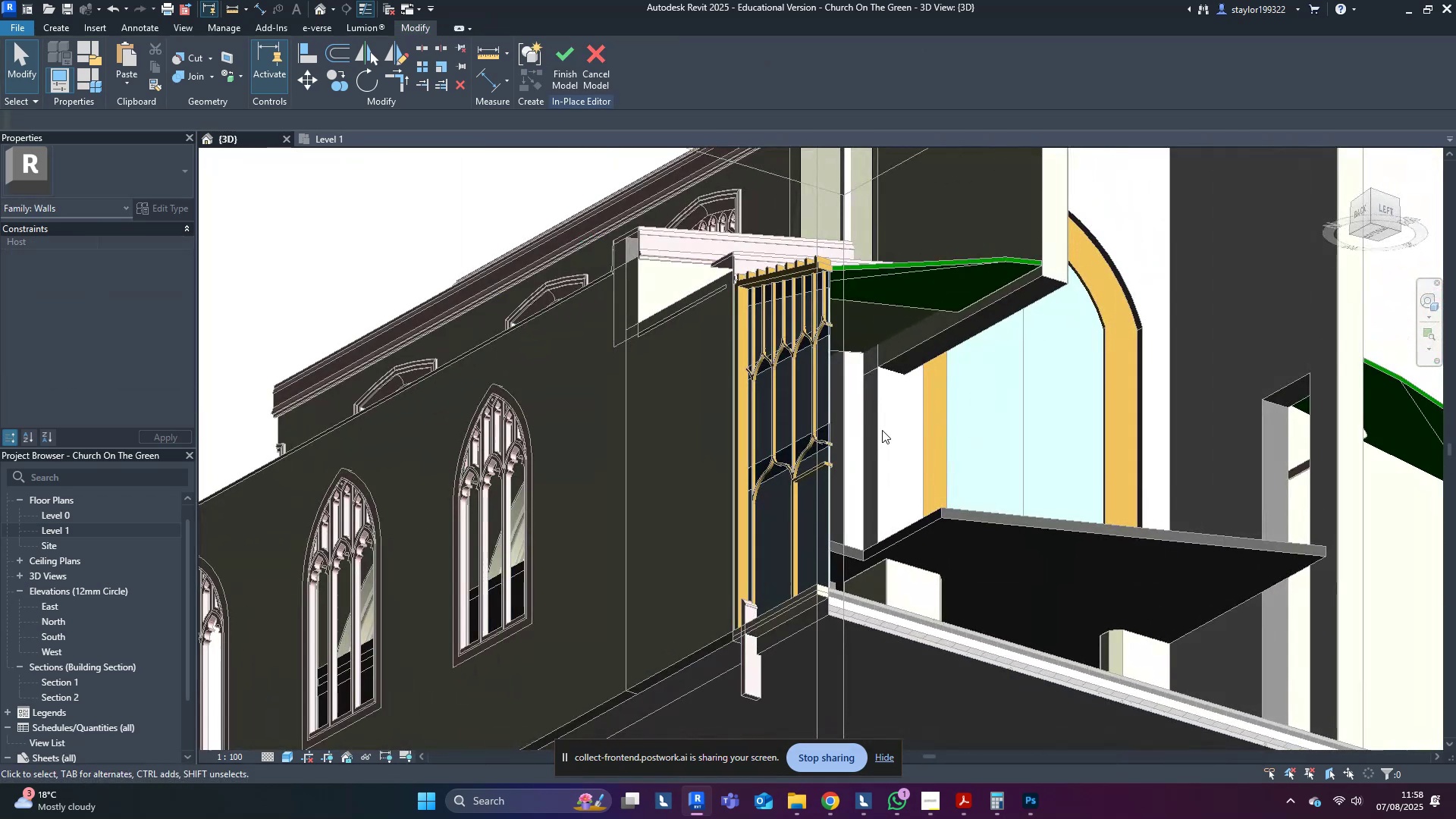 
hold_key(key=ShiftLeft, duration=0.35)
 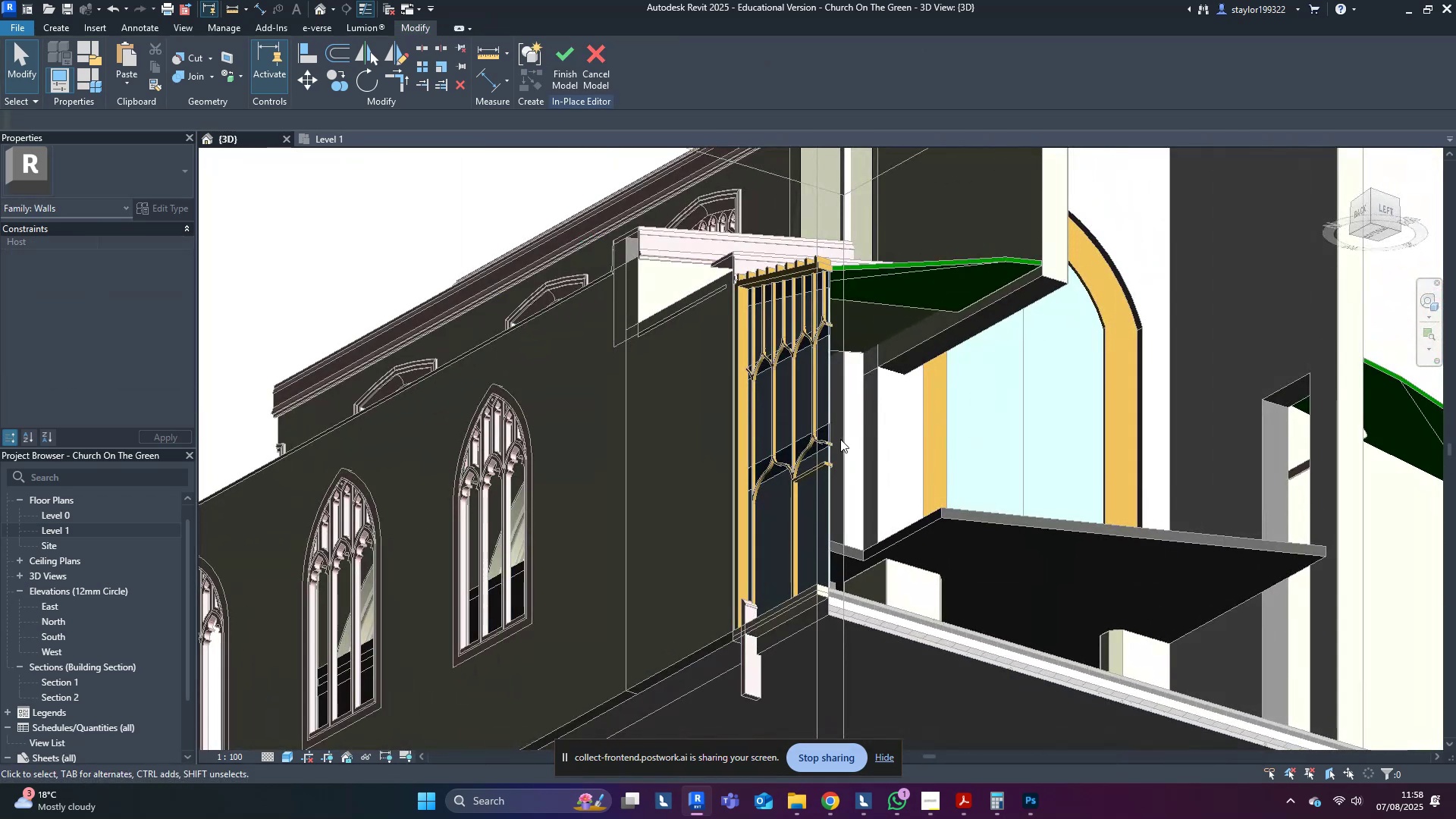 
hold_key(key=ShiftLeft, duration=0.69)
 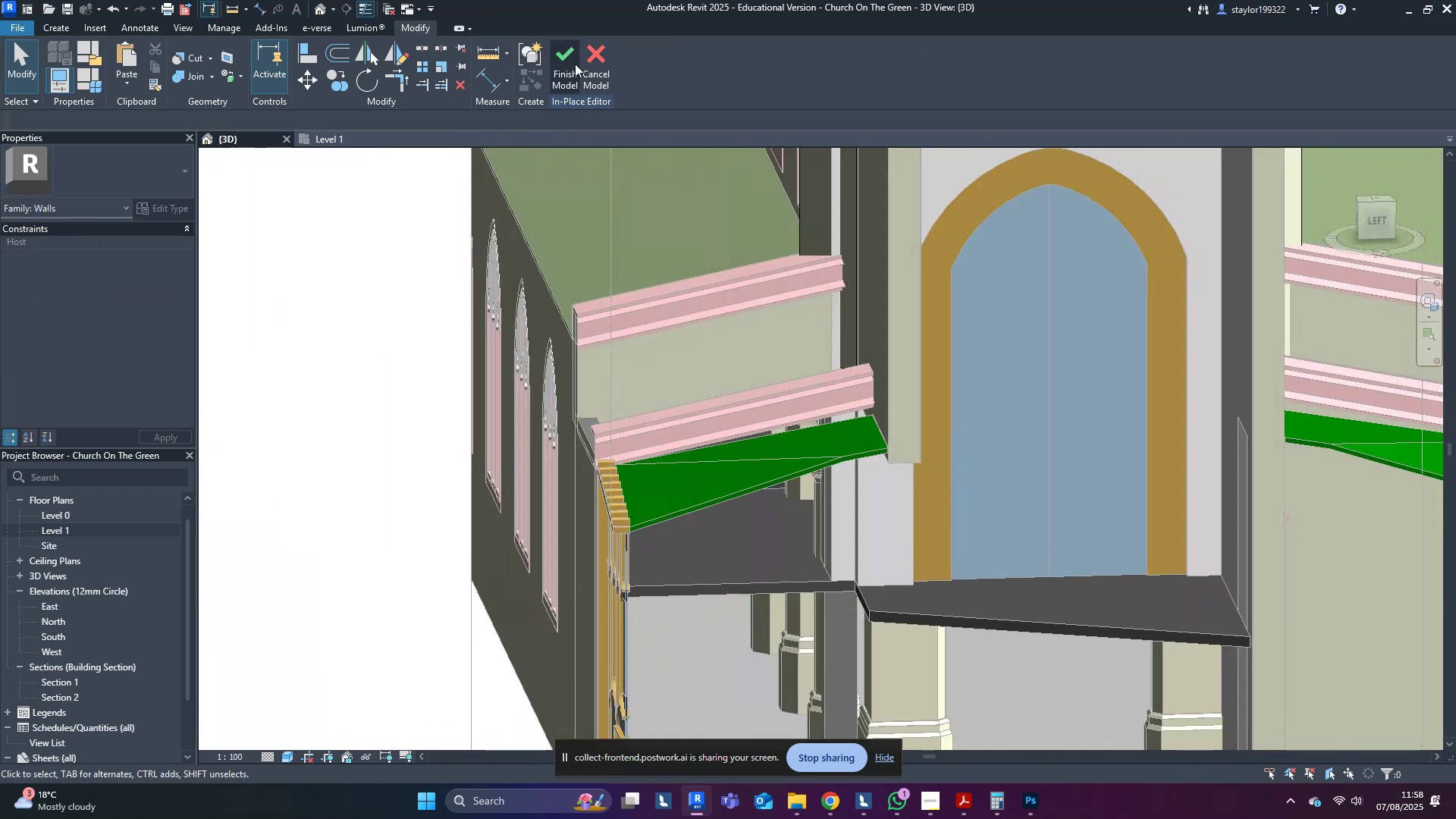 
left_click([570, 61])
 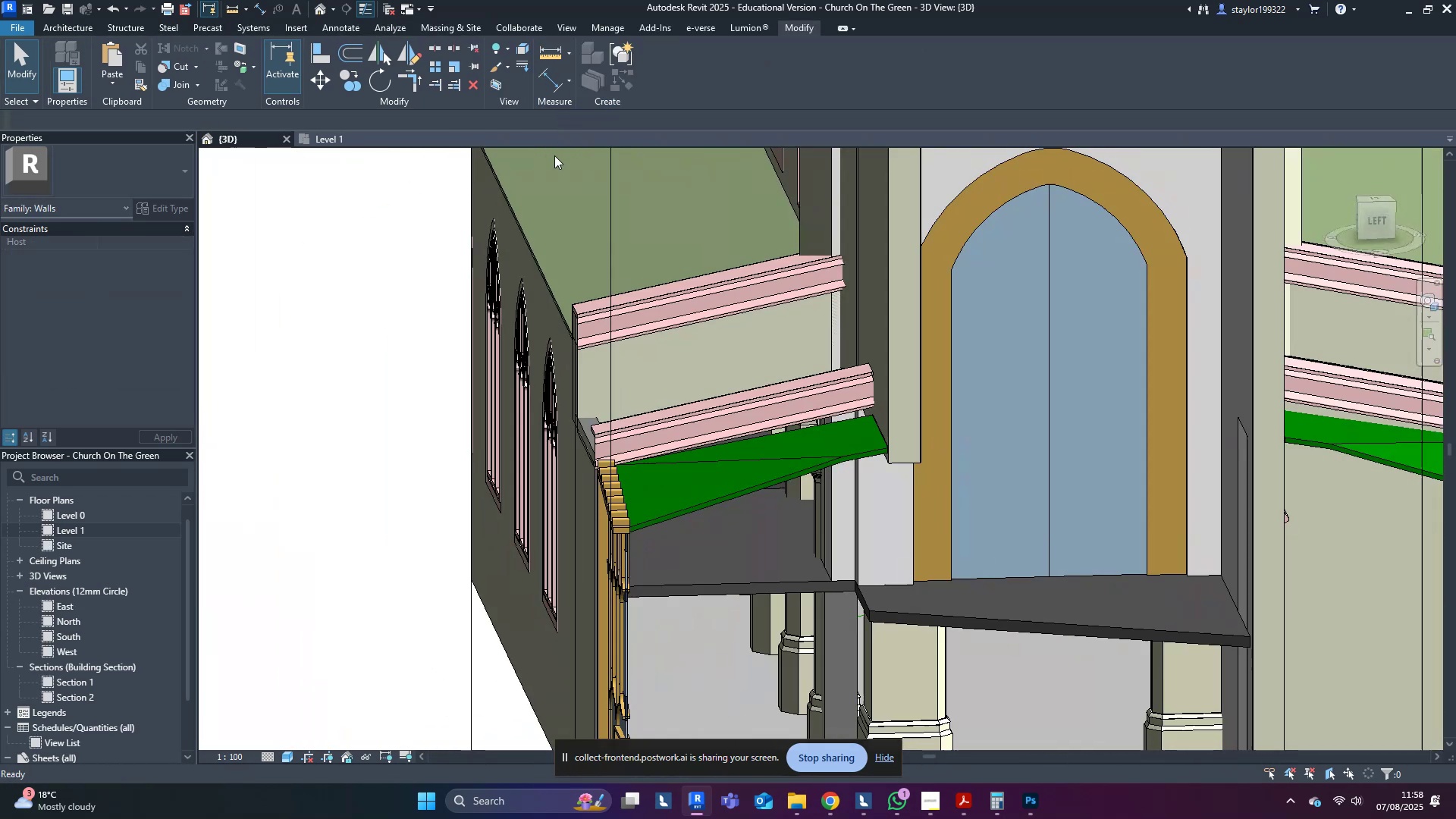 
scroll: coordinate [676, 460], scroll_direction: down, amount: 5.0
 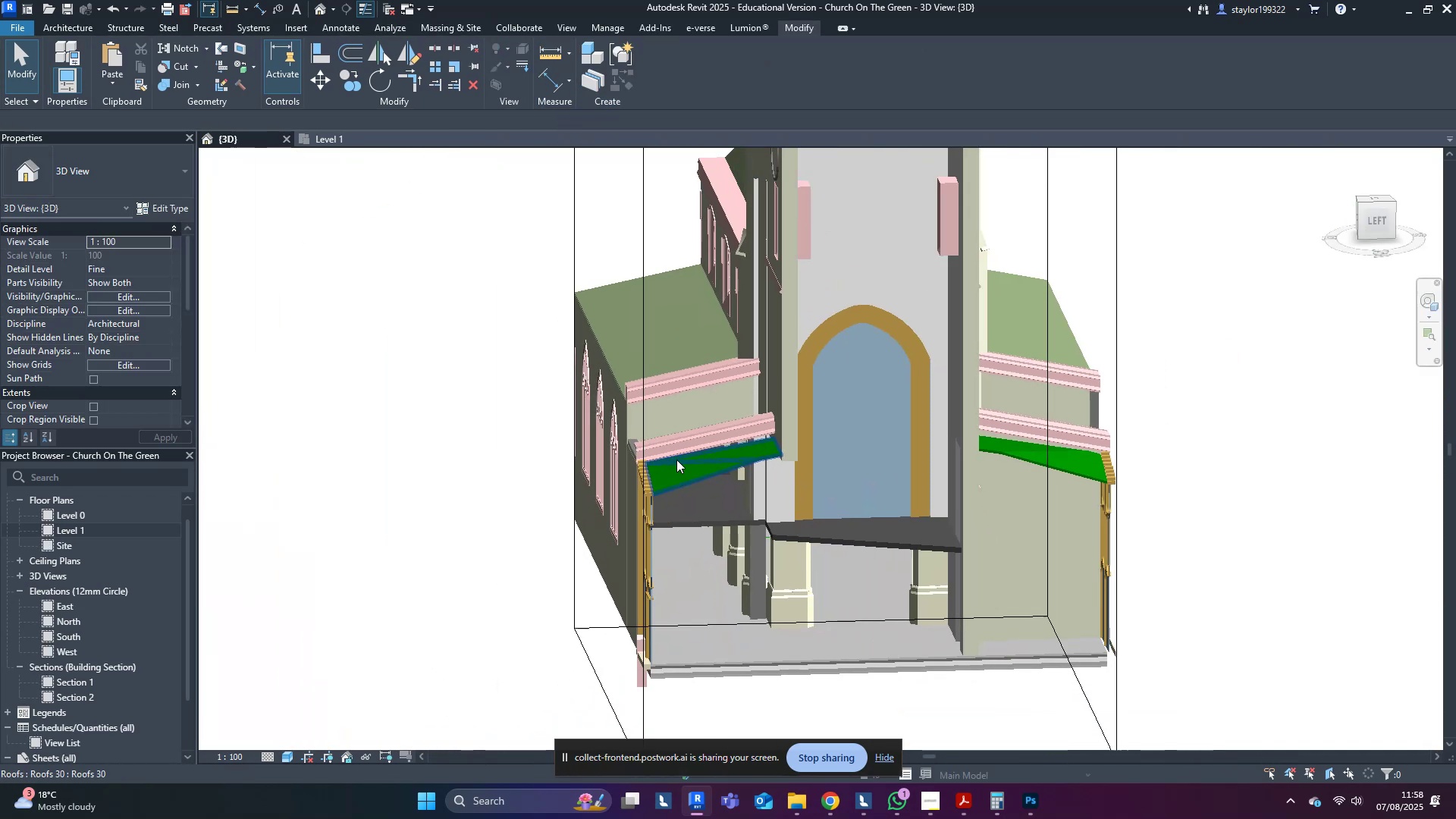 
hold_key(key=ShiftLeft, duration=1.5)
 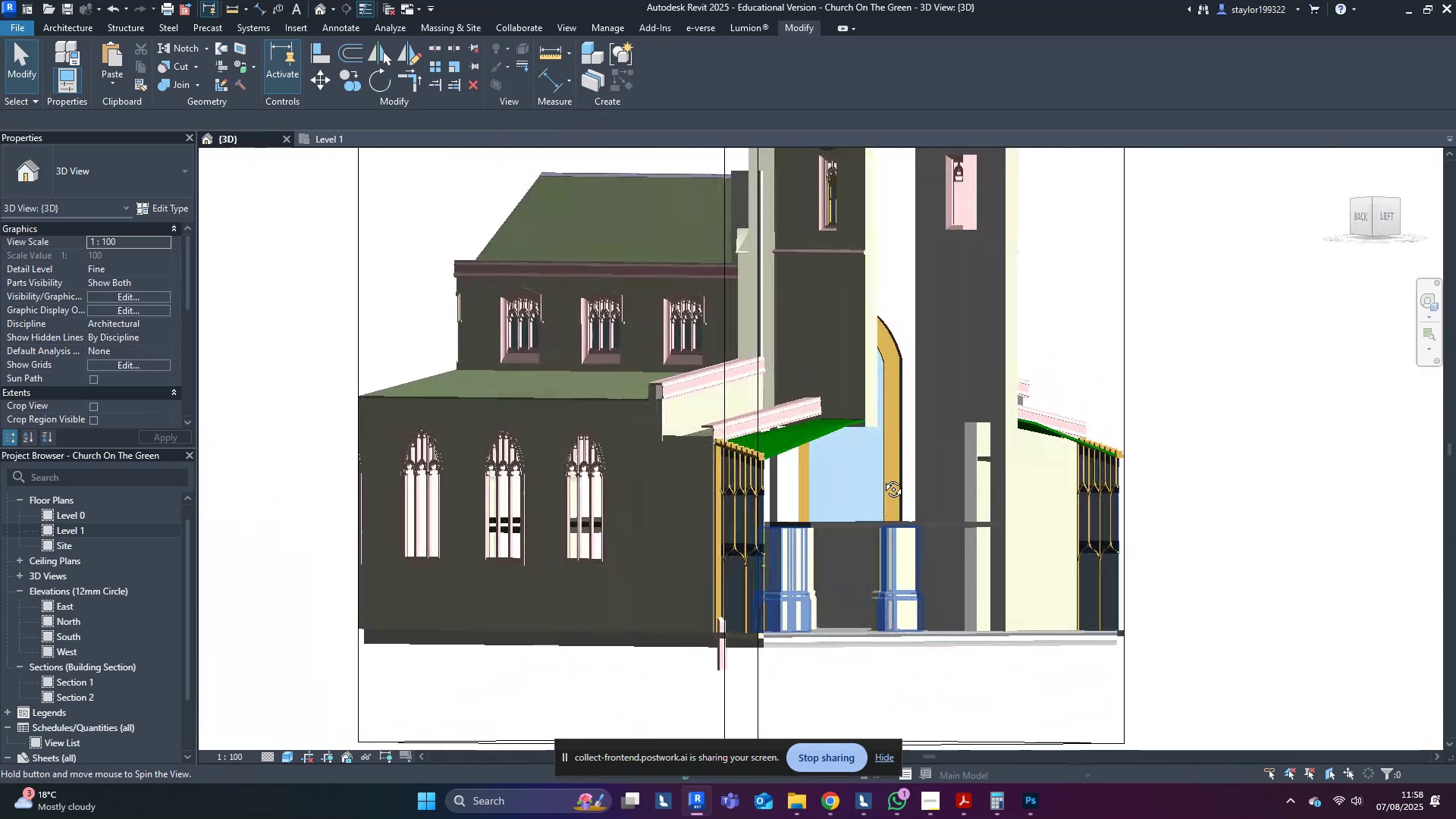 
type(hr)
 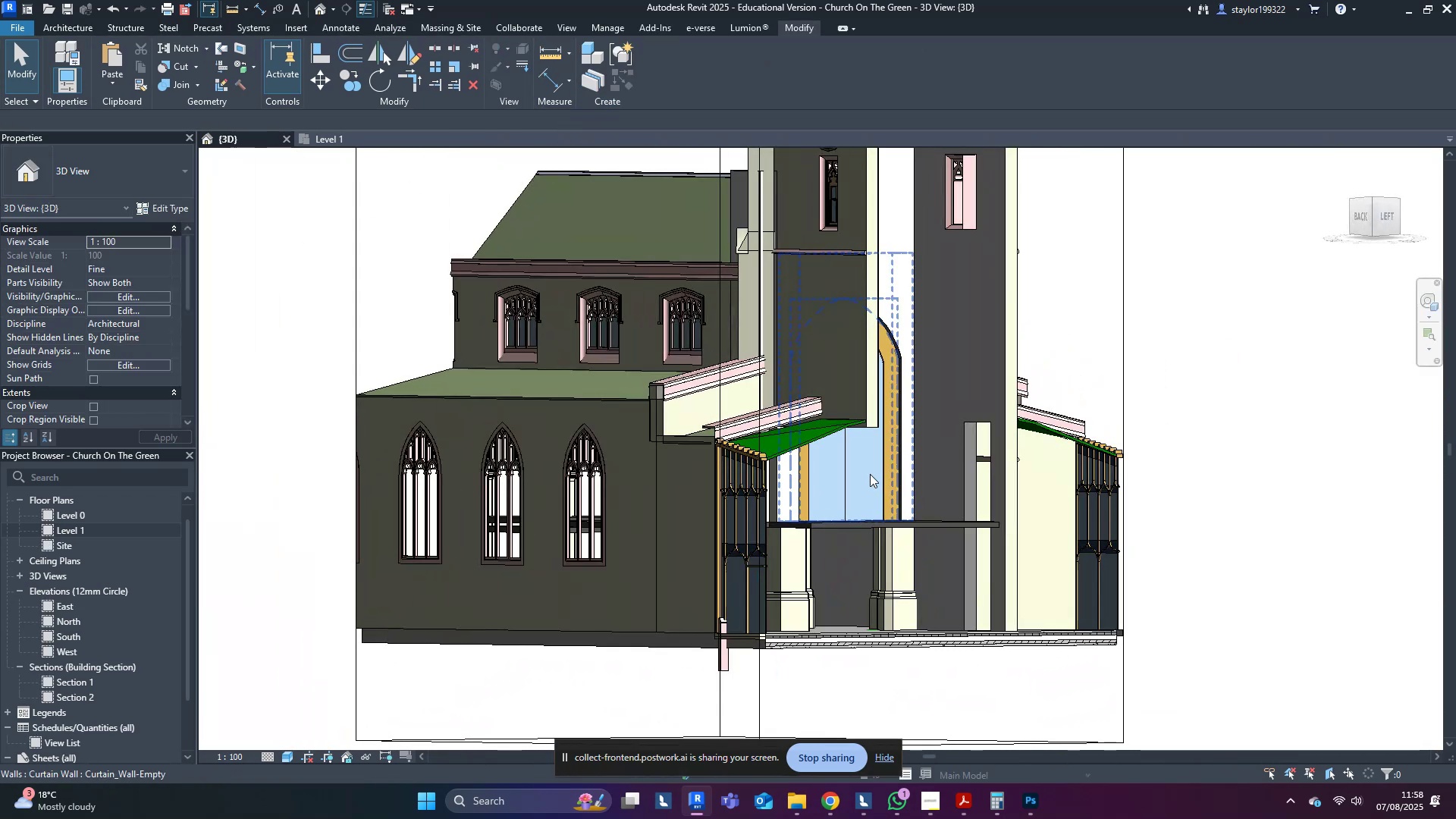 
scroll: coordinate [850, 472], scroll_direction: up, amount: 4.0
 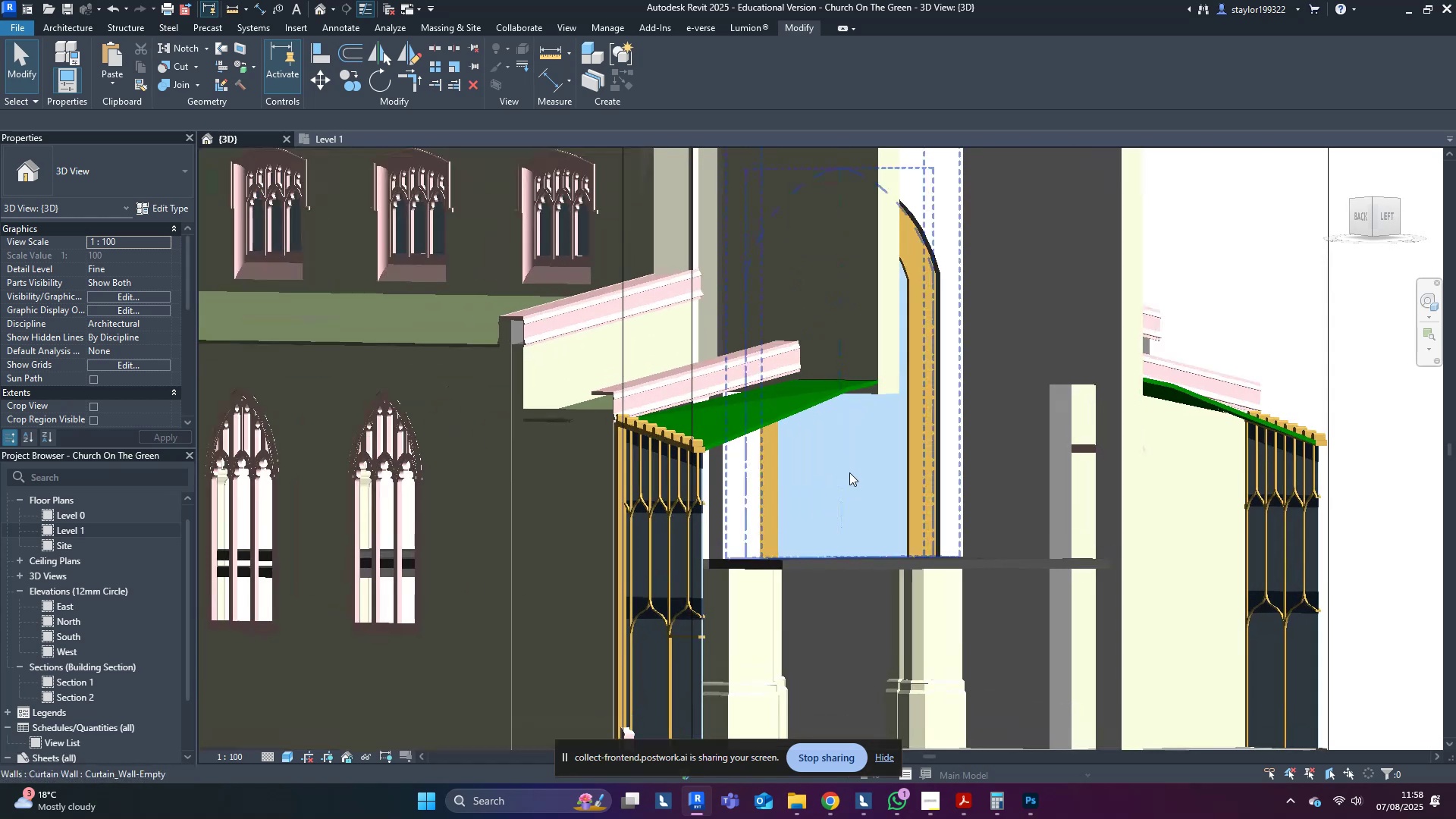 
hold_key(key=ShiftLeft, duration=1.53)
 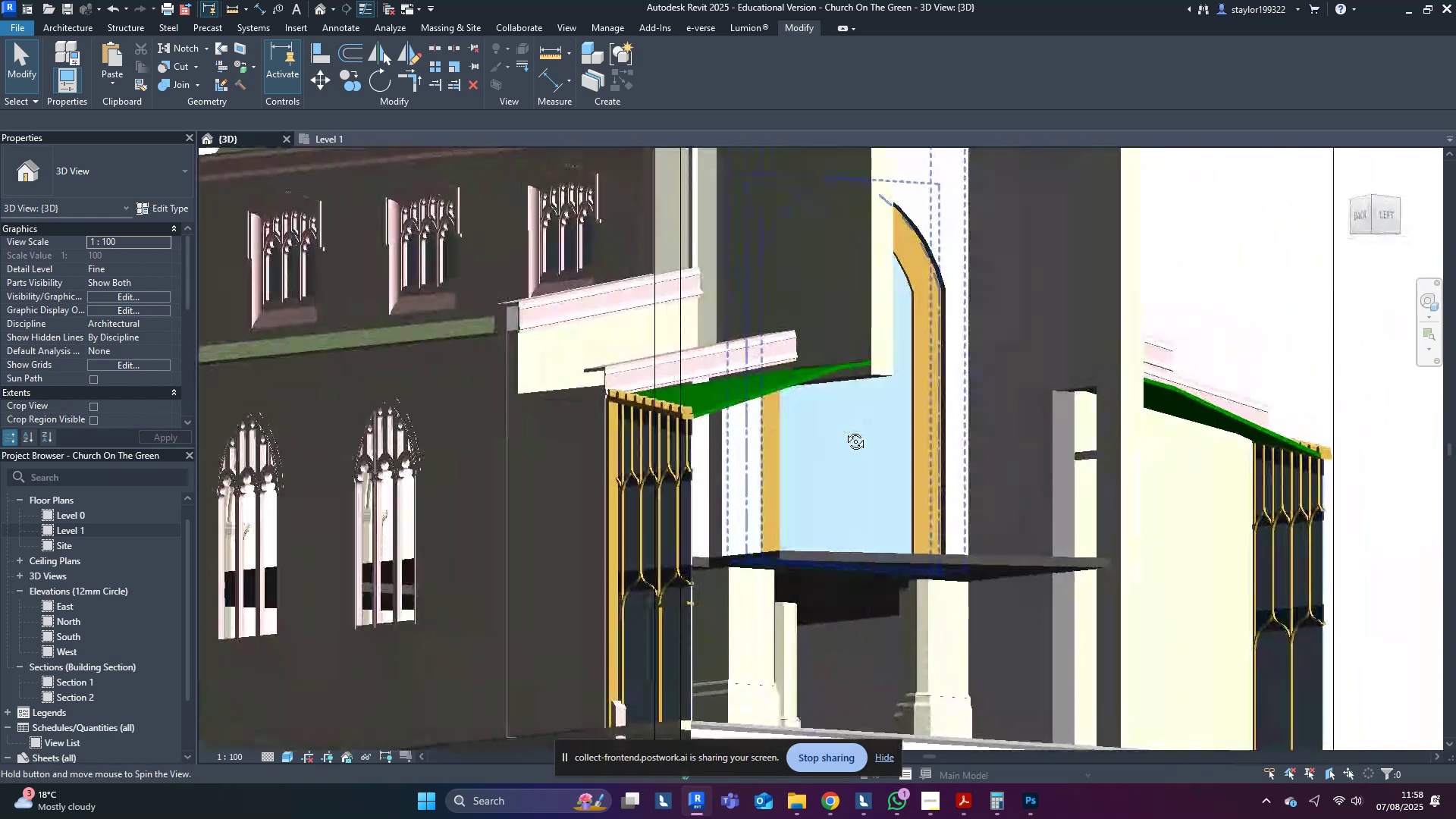 
hold_key(key=ShiftLeft, duration=1.53)
 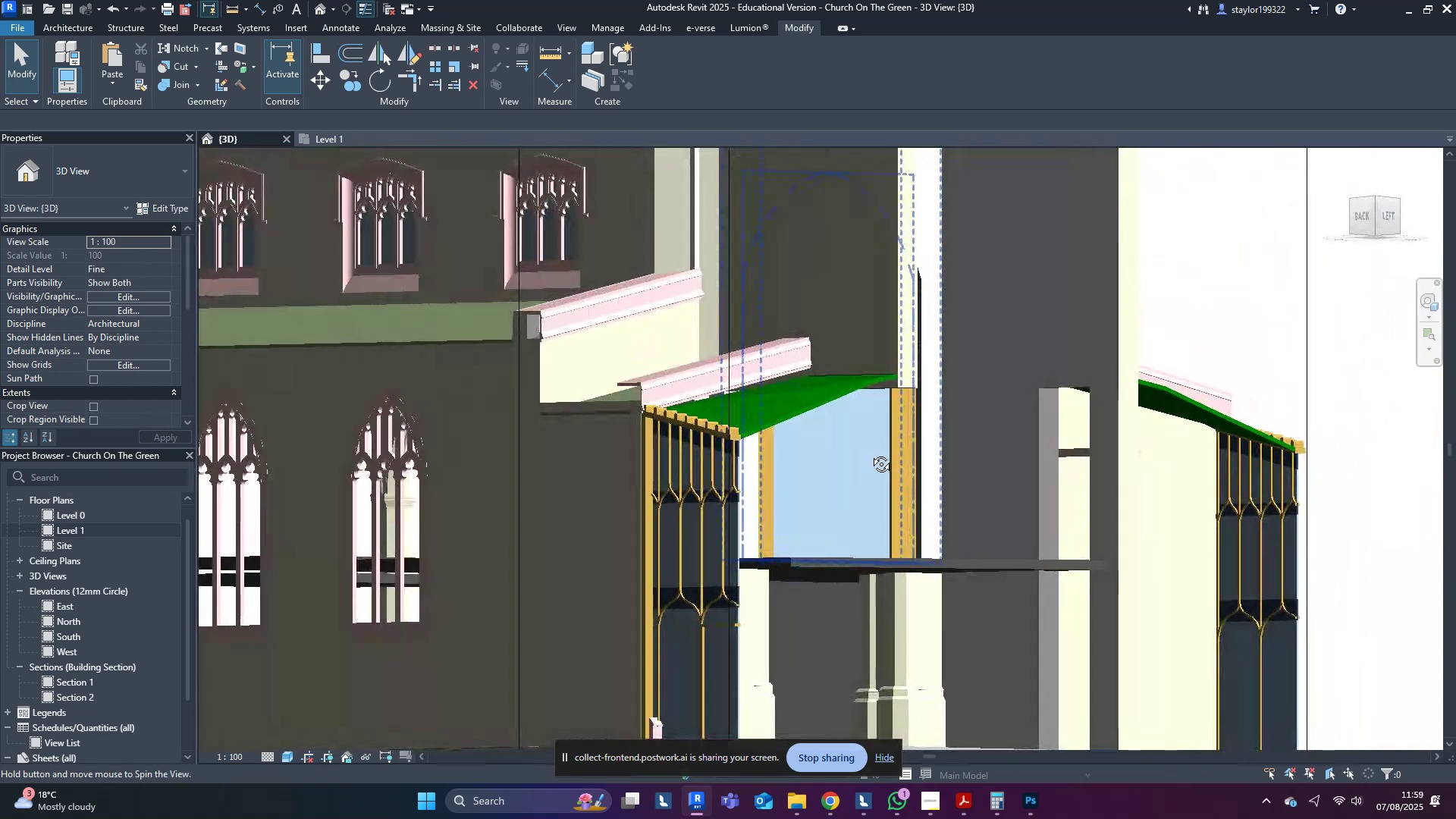 
hold_key(key=ShiftLeft, duration=0.74)
 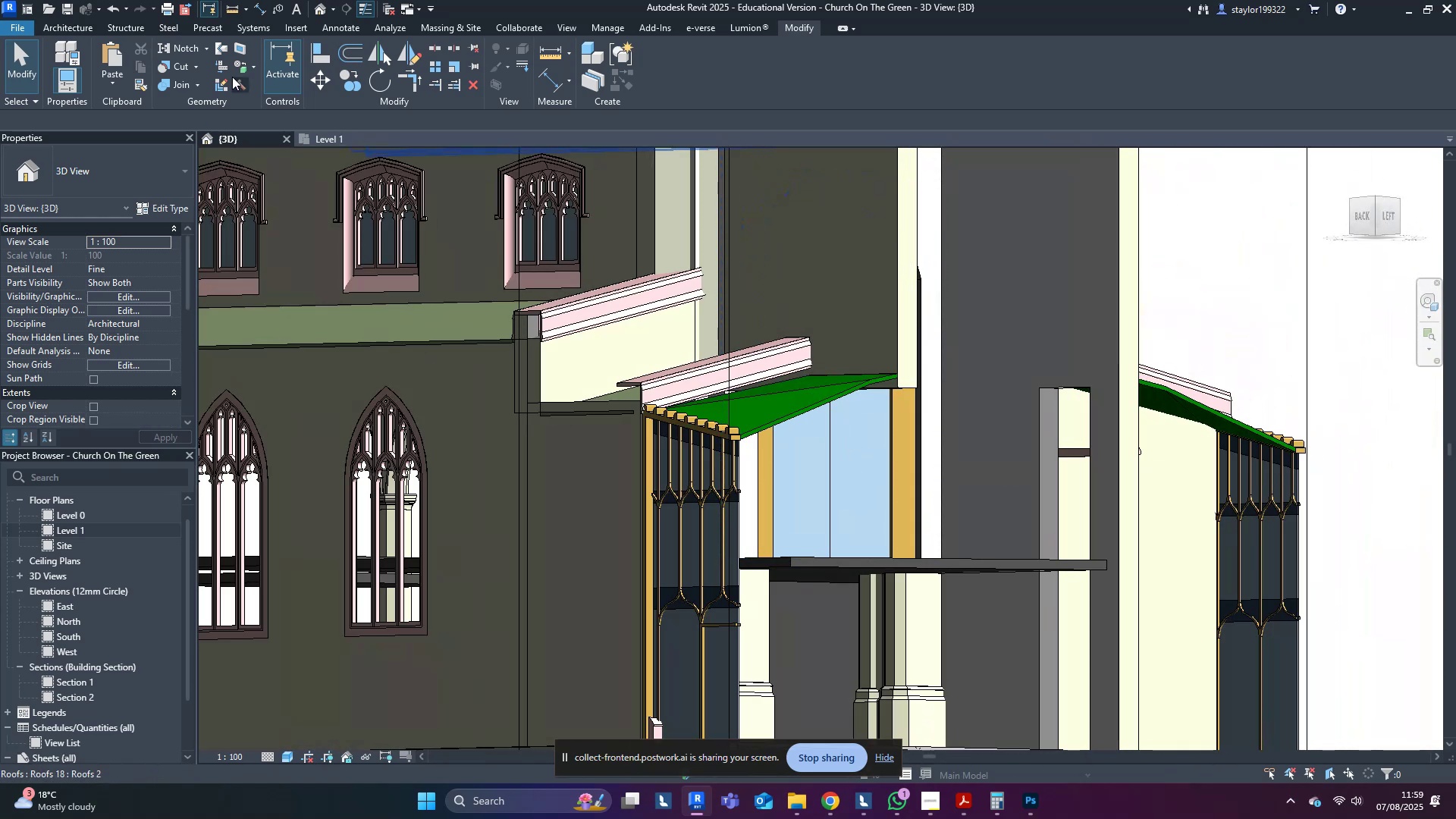 
left_click([72, 11])
 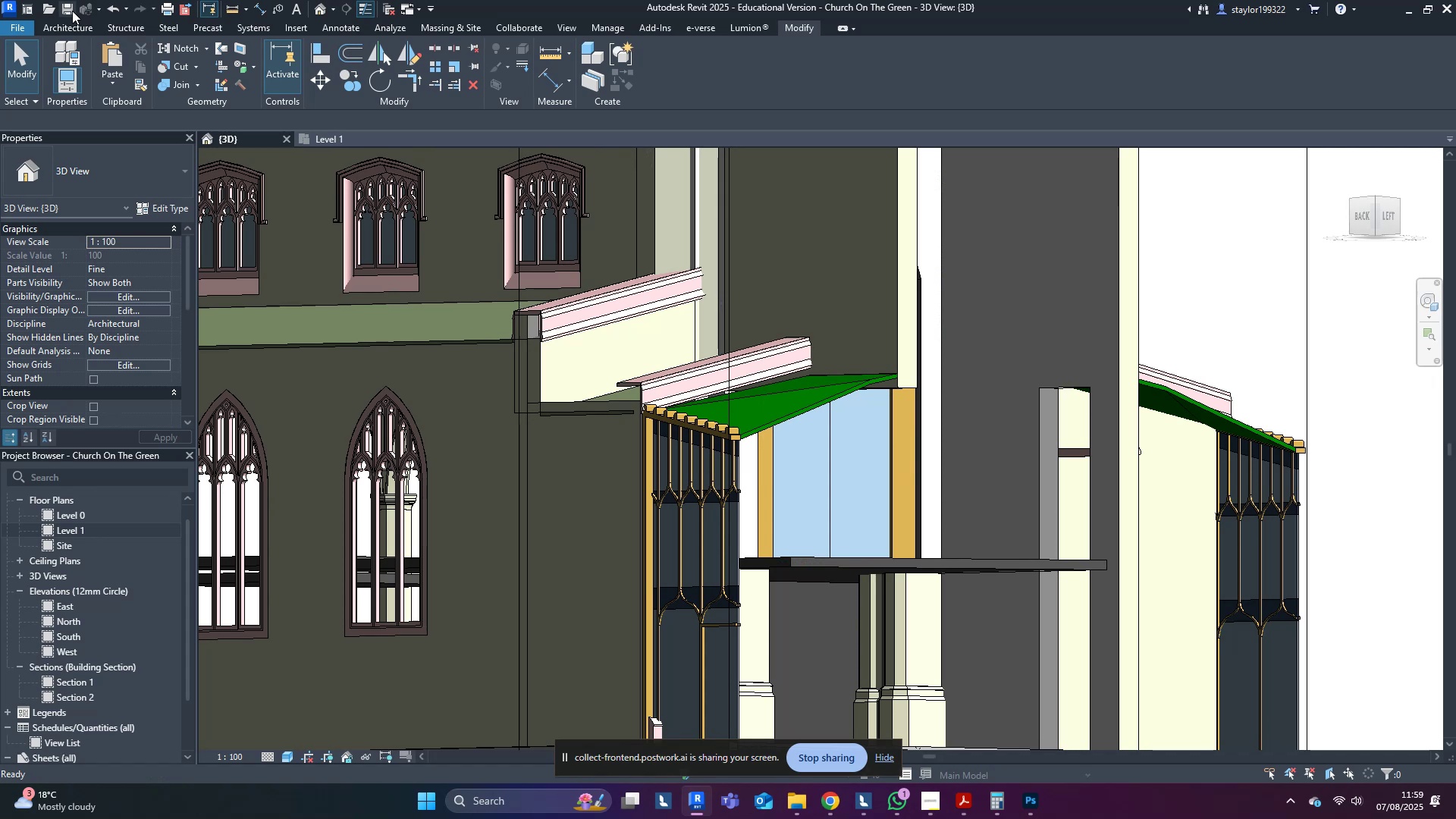 
hold_key(key=ShiftLeft, duration=0.39)
 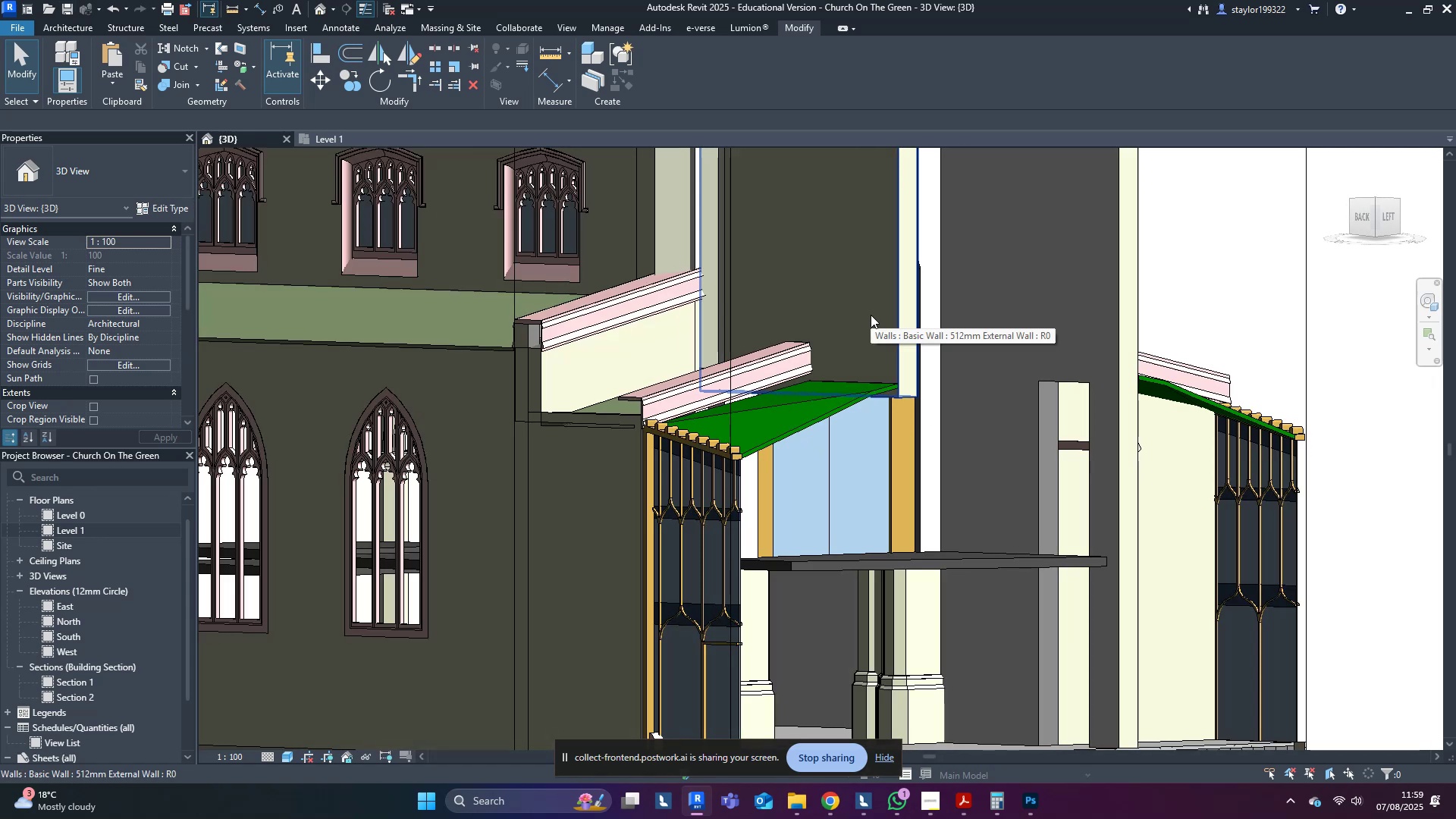 
wait(9.39)
 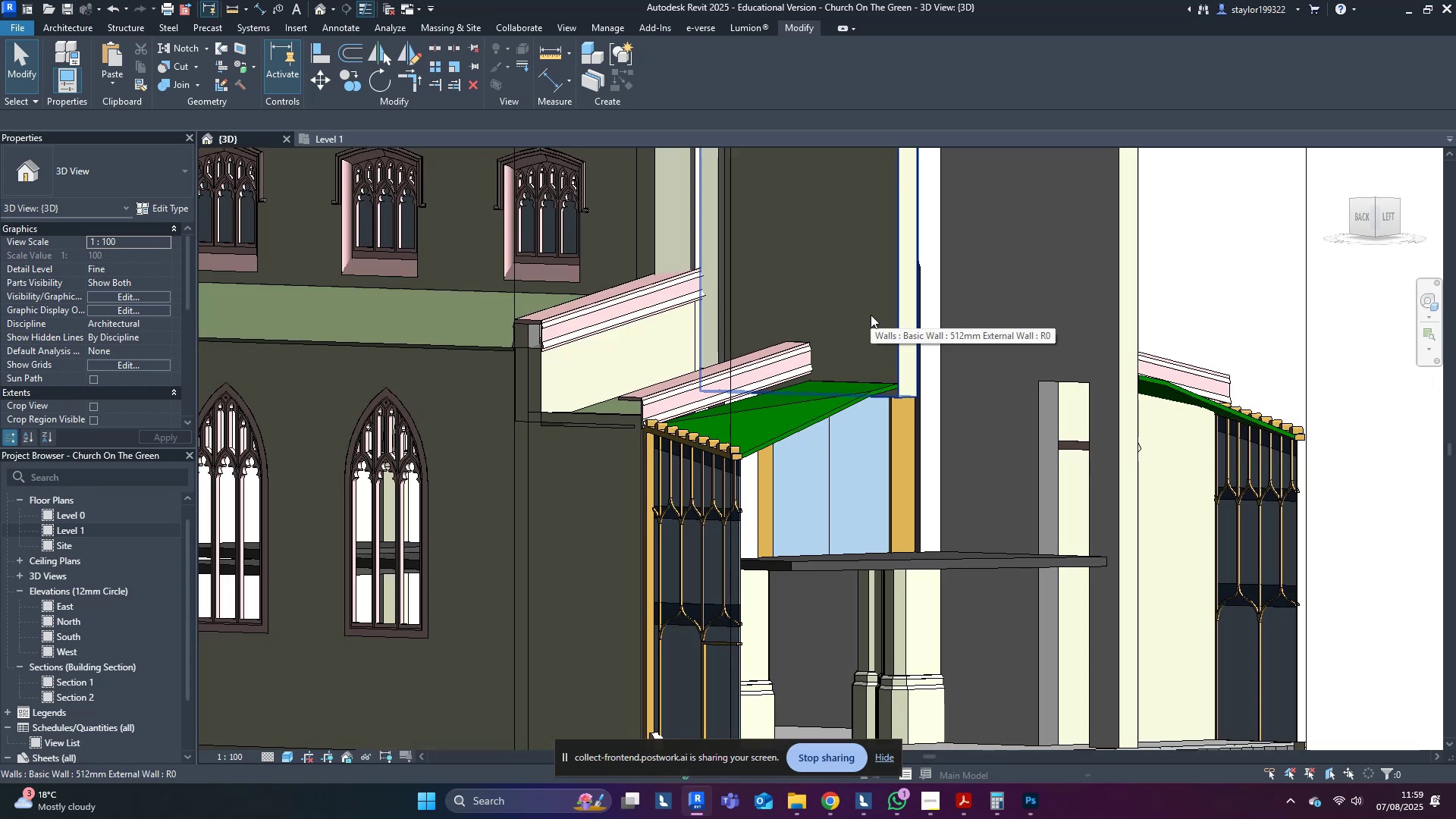 
scroll: coordinate [833, 407], scroll_direction: down, amount: 4.0
 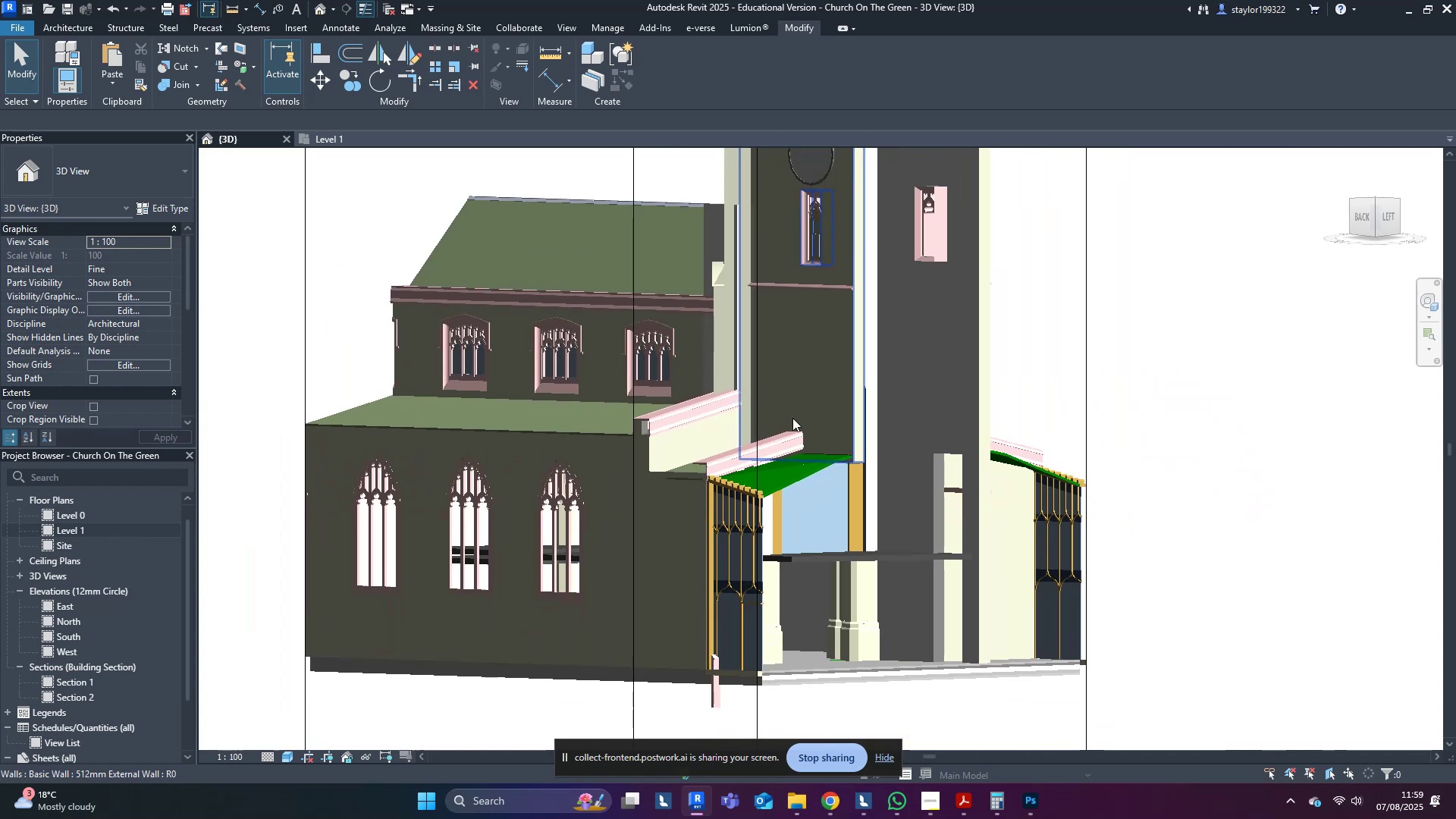 
hold_key(key=ShiftLeft, duration=1.45)
 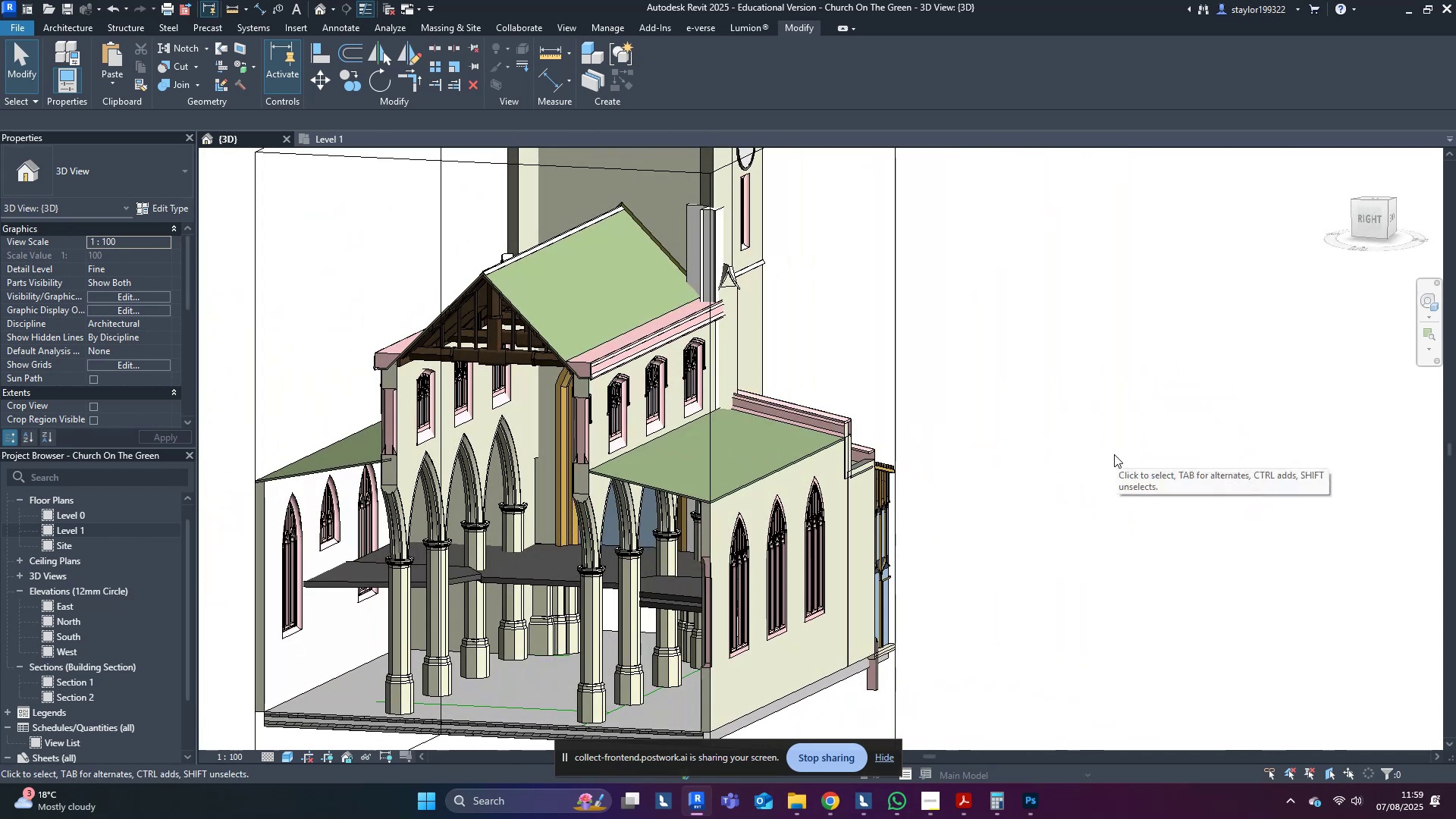 
scroll: coordinate [576, 408], scroll_direction: up, amount: 7.0
 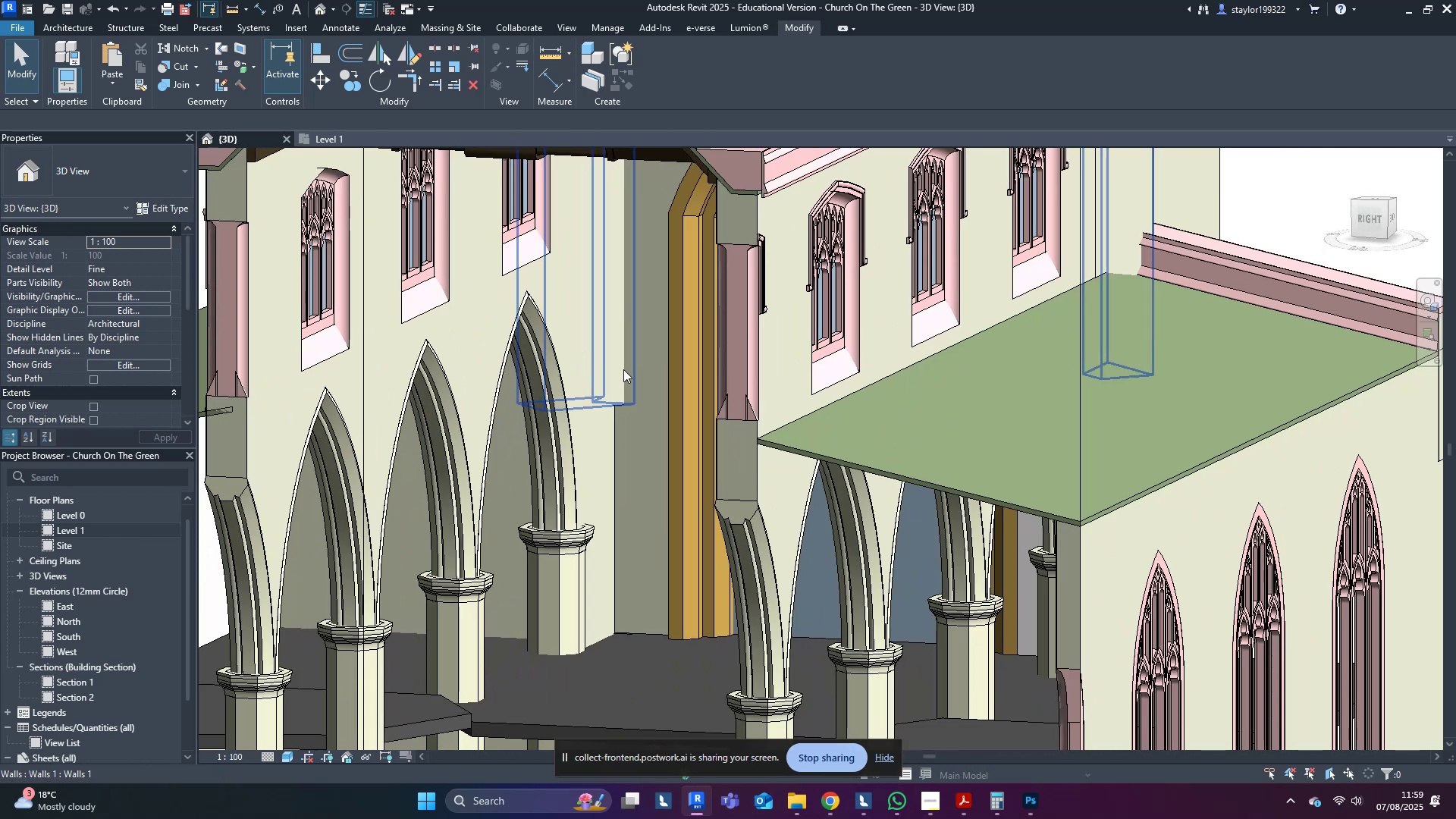 
left_click([623, 369])
 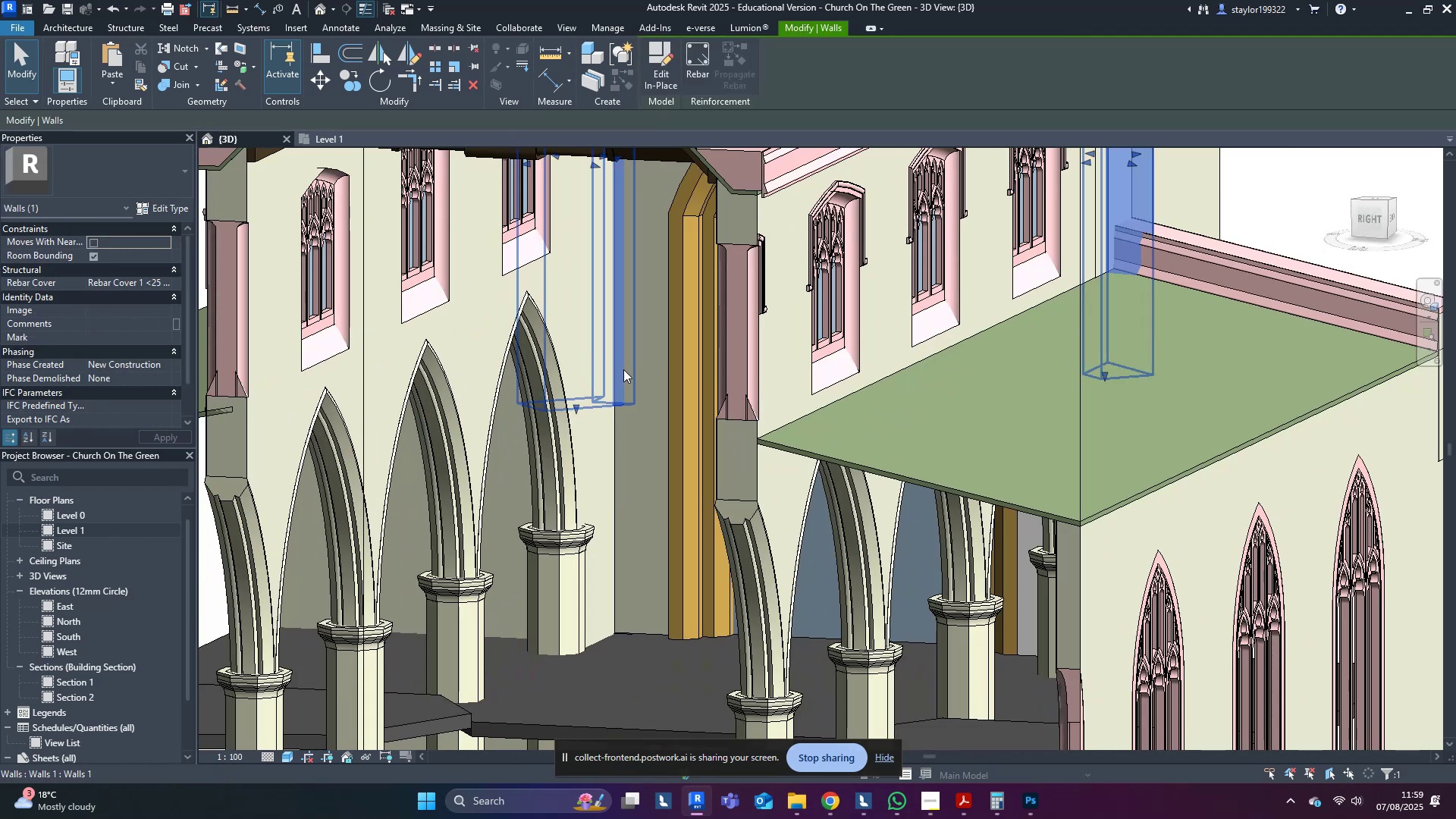 
scroll: coordinate [620, 406], scroll_direction: down, amount: 3.0
 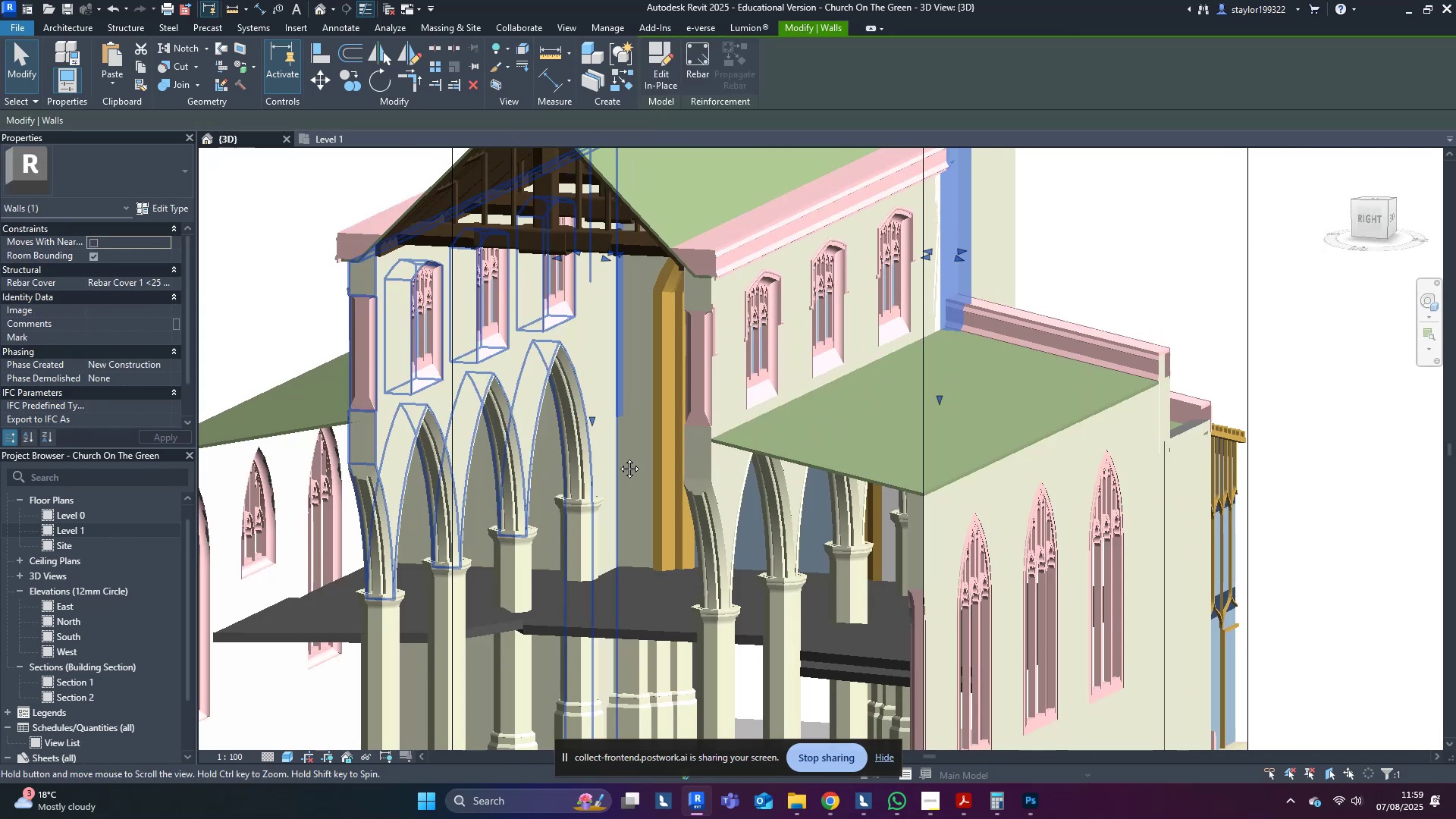 
hold_key(key=ShiftLeft, duration=1.11)
 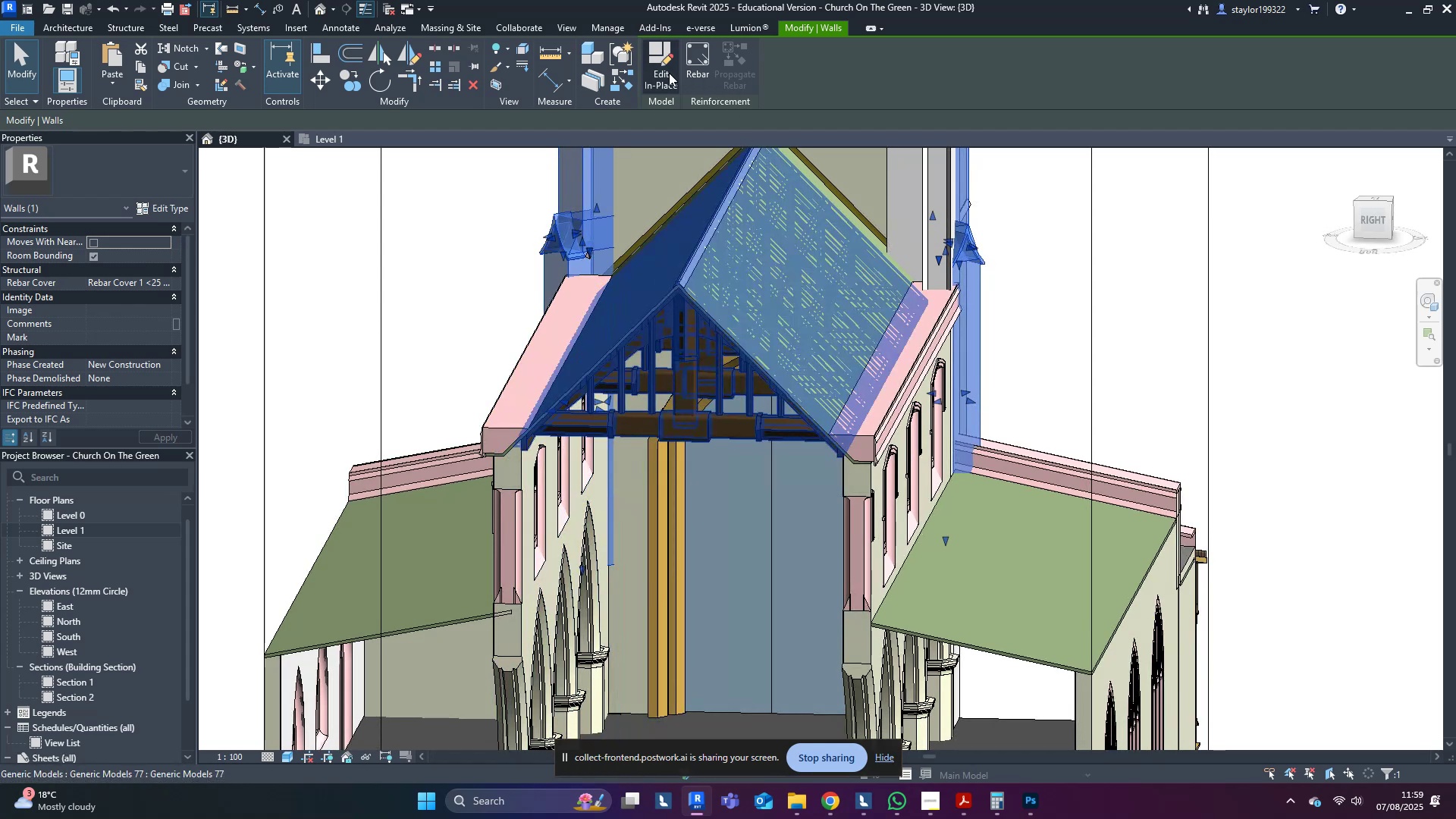 
left_click([670, 73])
 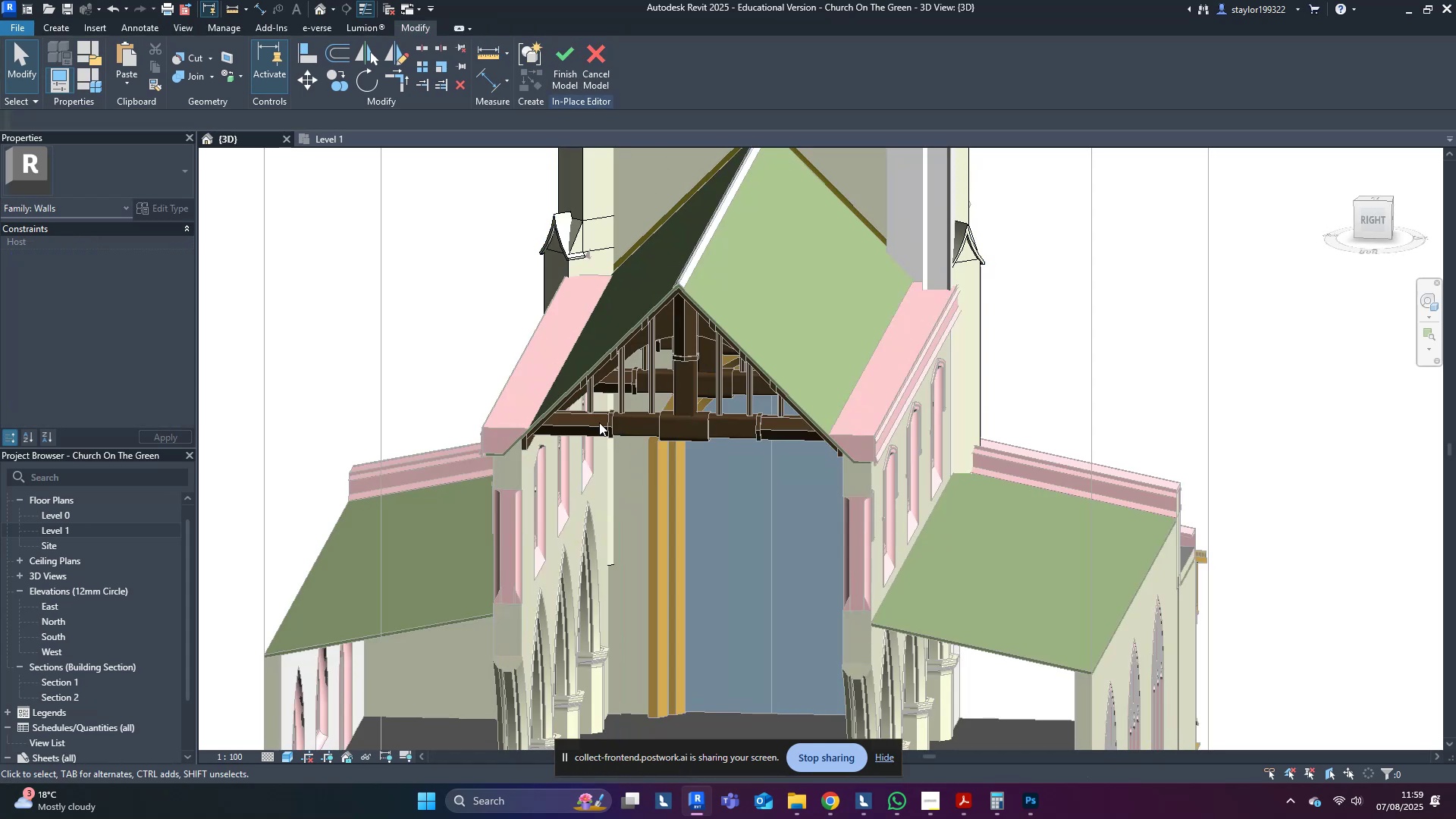 
double_click([615, 445])
 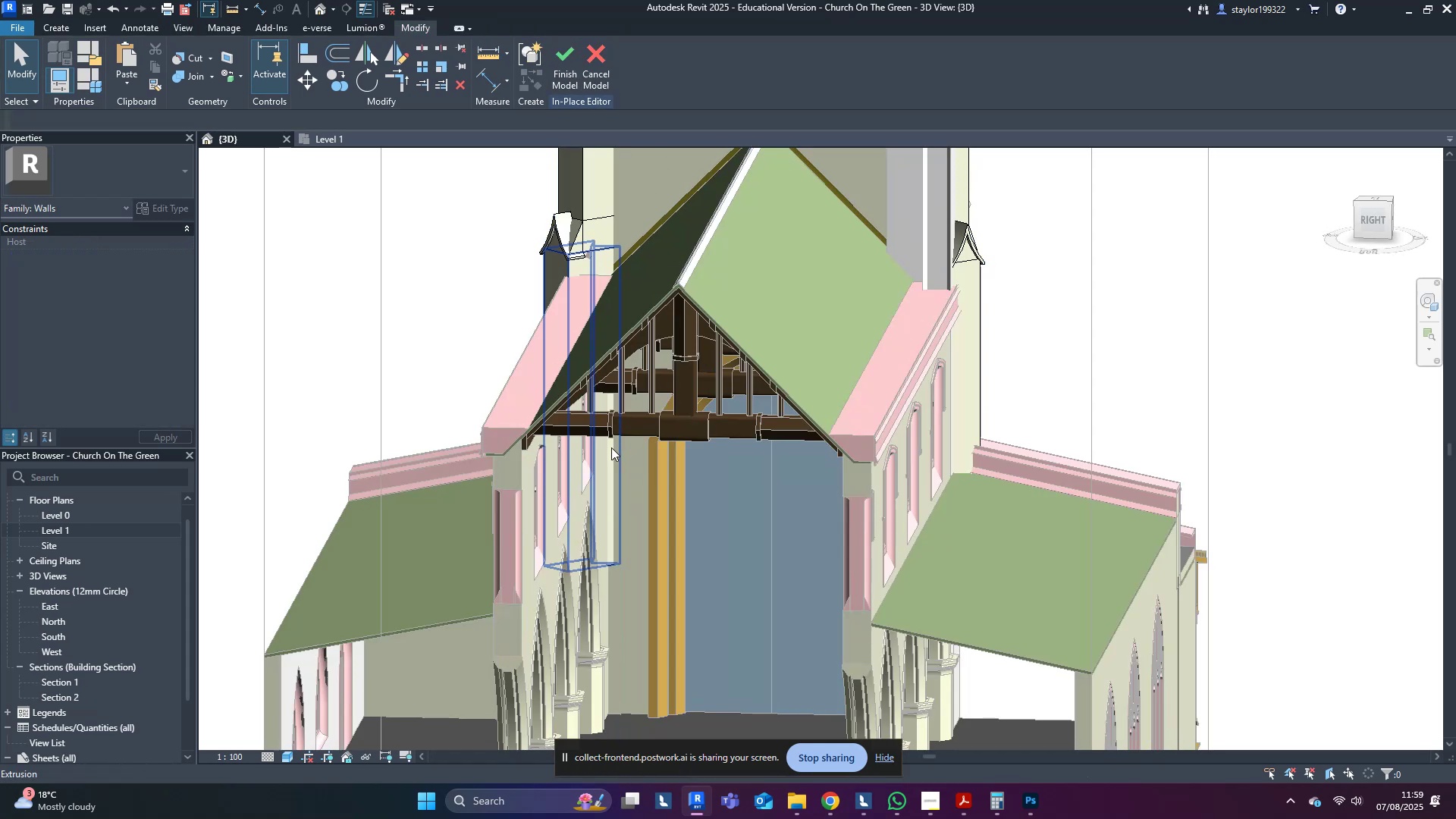 
triple_click([611, 447])
 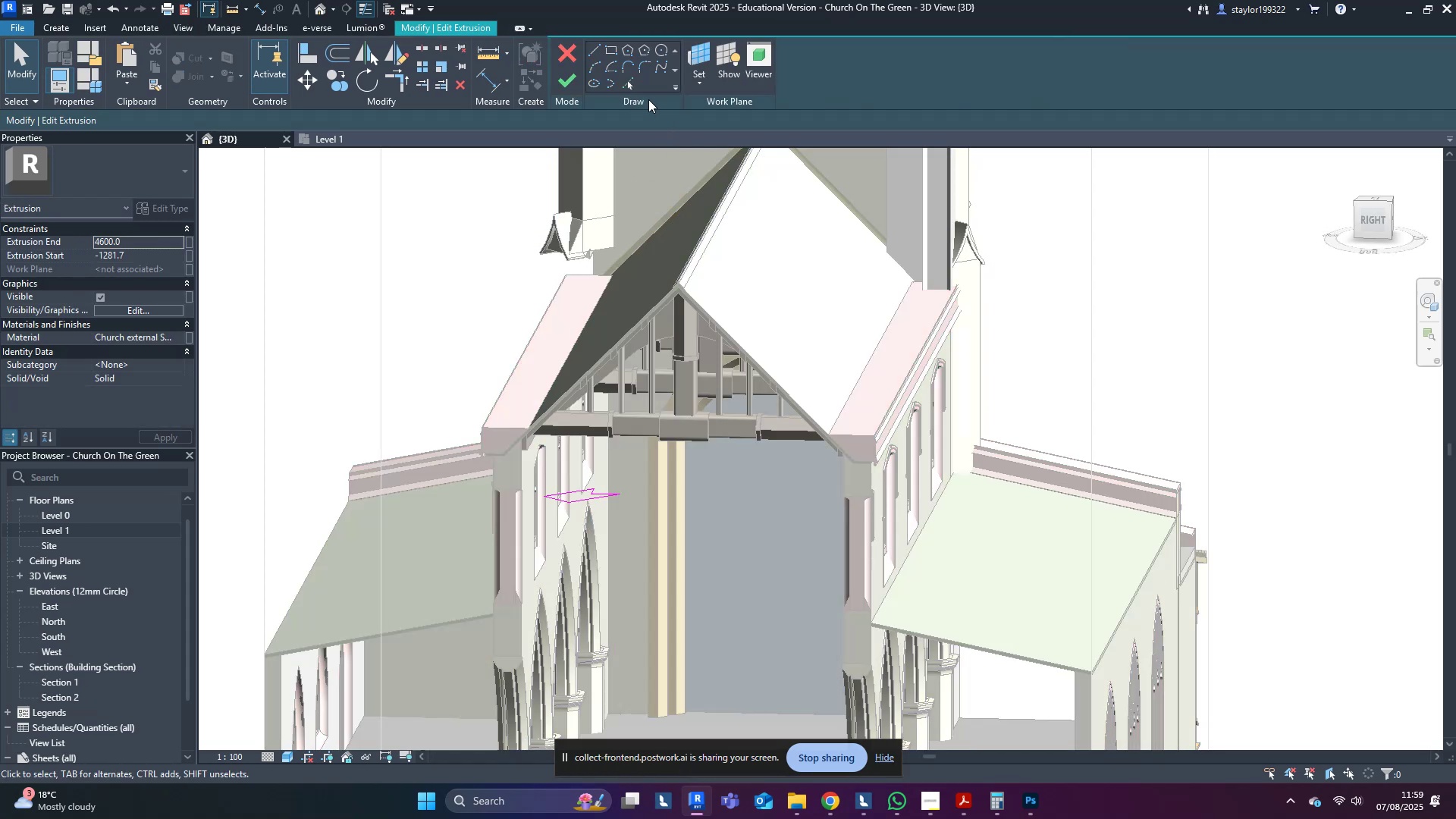 
left_click([635, 88])
 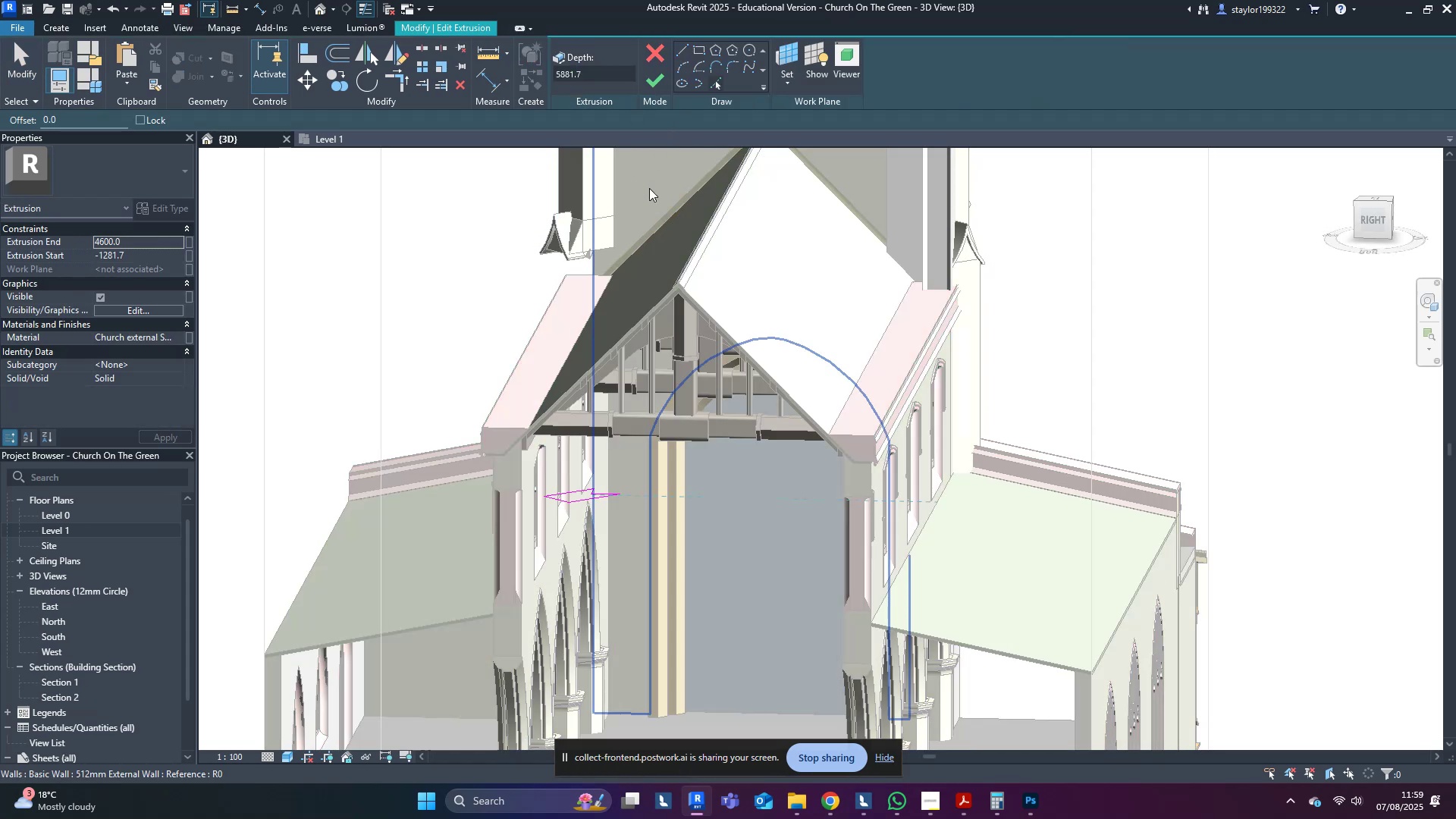 
left_click([649, 188])
 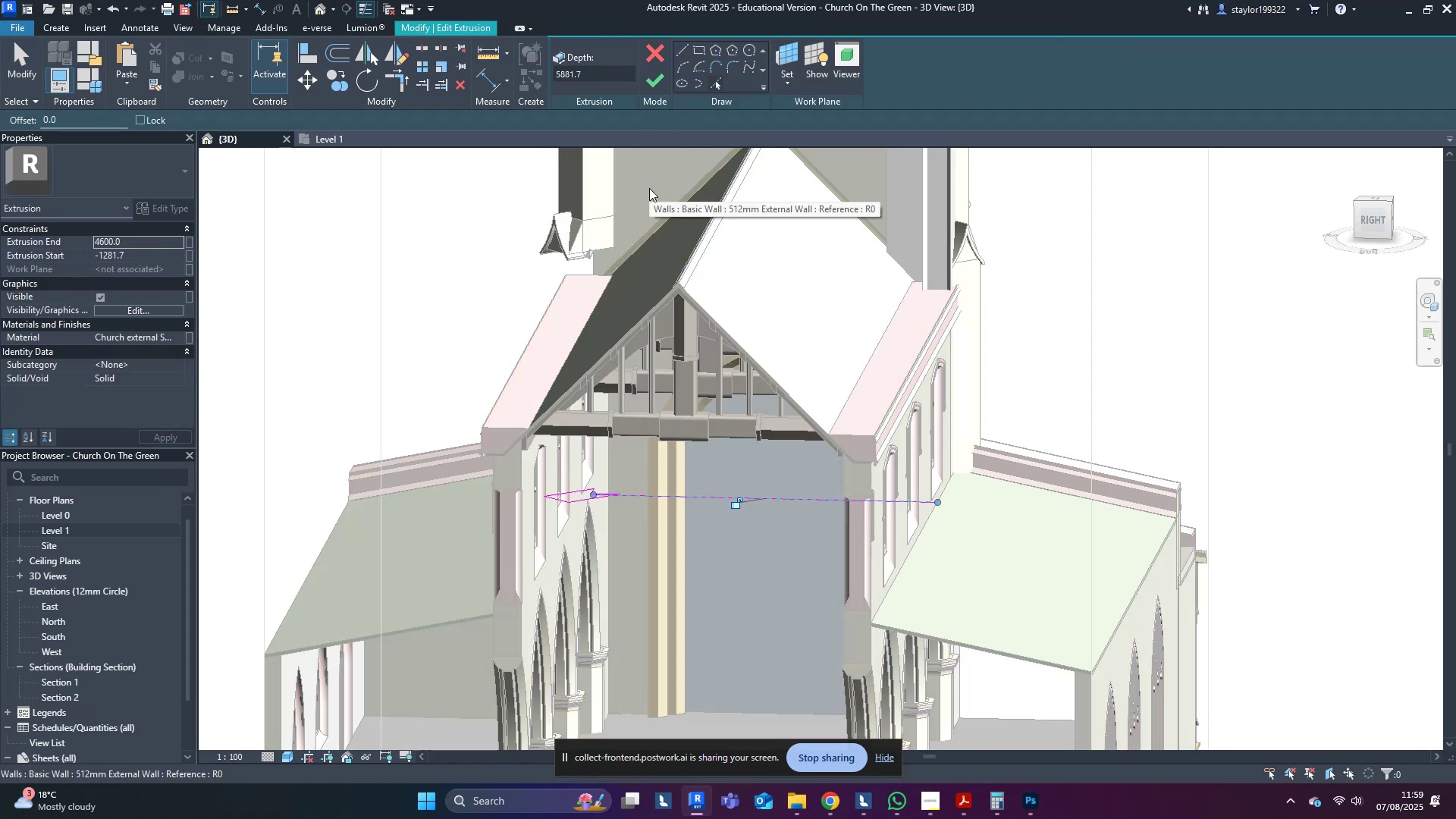 
hold_key(key=ShiftLeft, duration=0.72)
 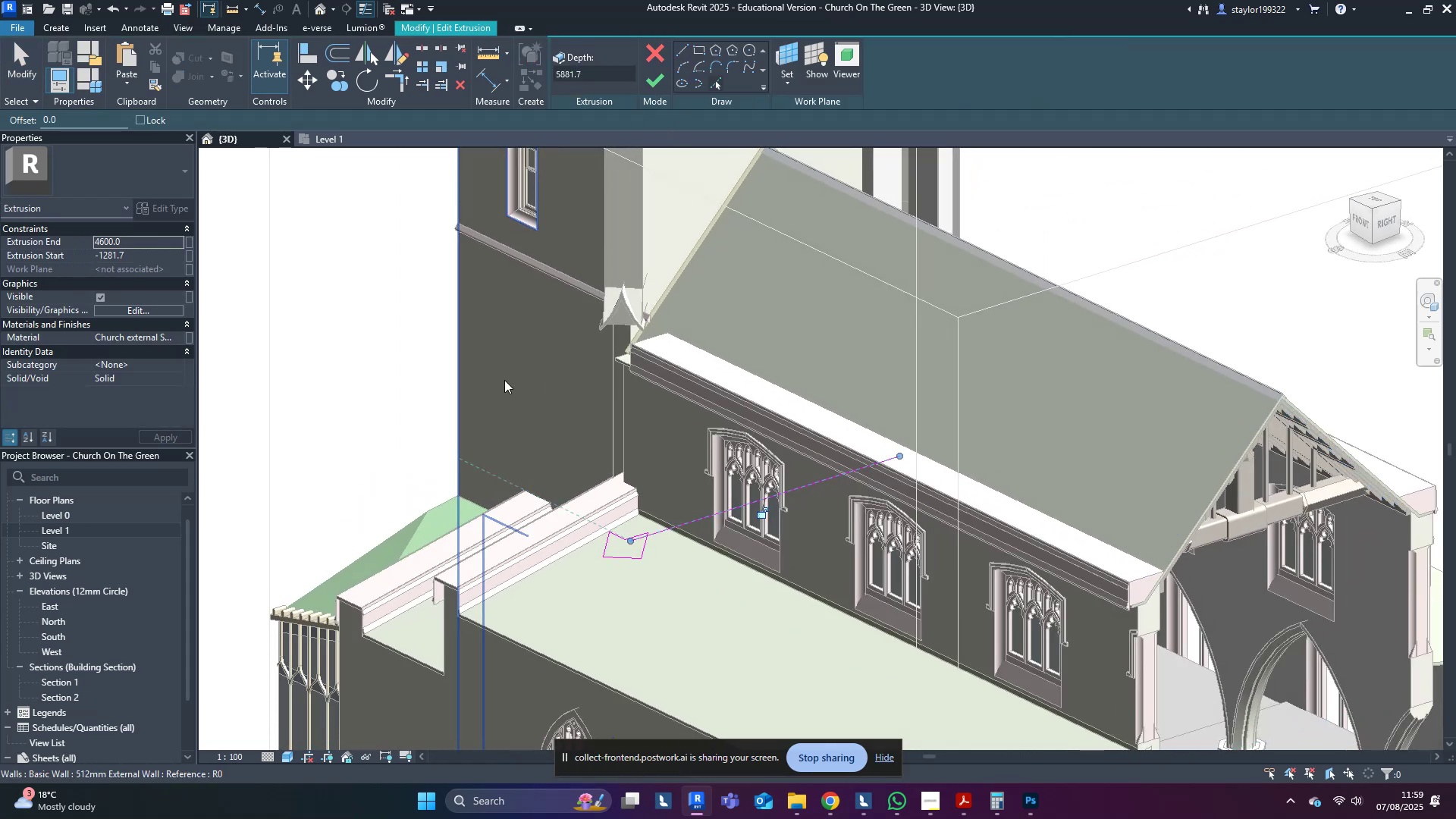 
left_click([504, 380])
 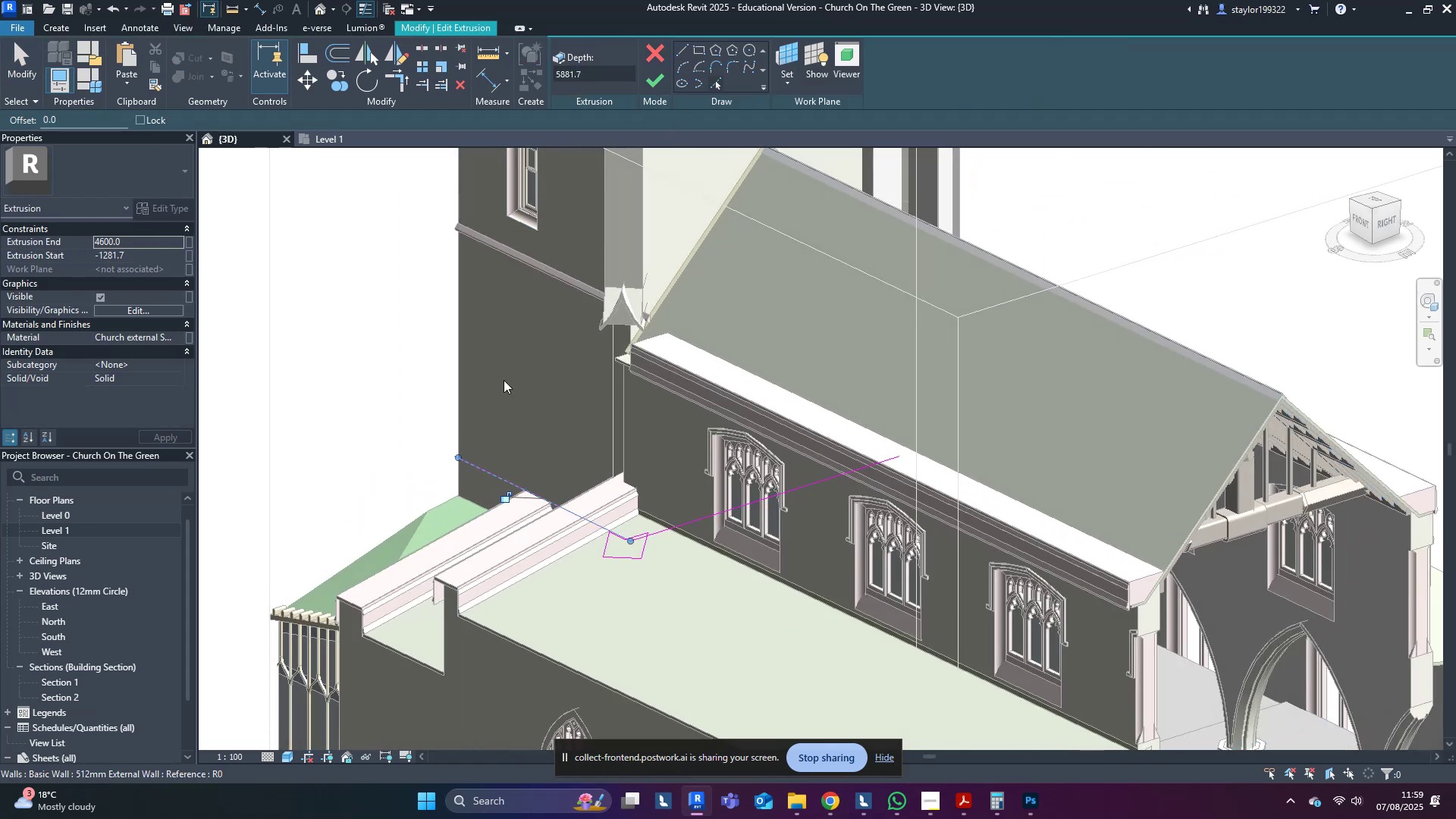 
type(tr)
 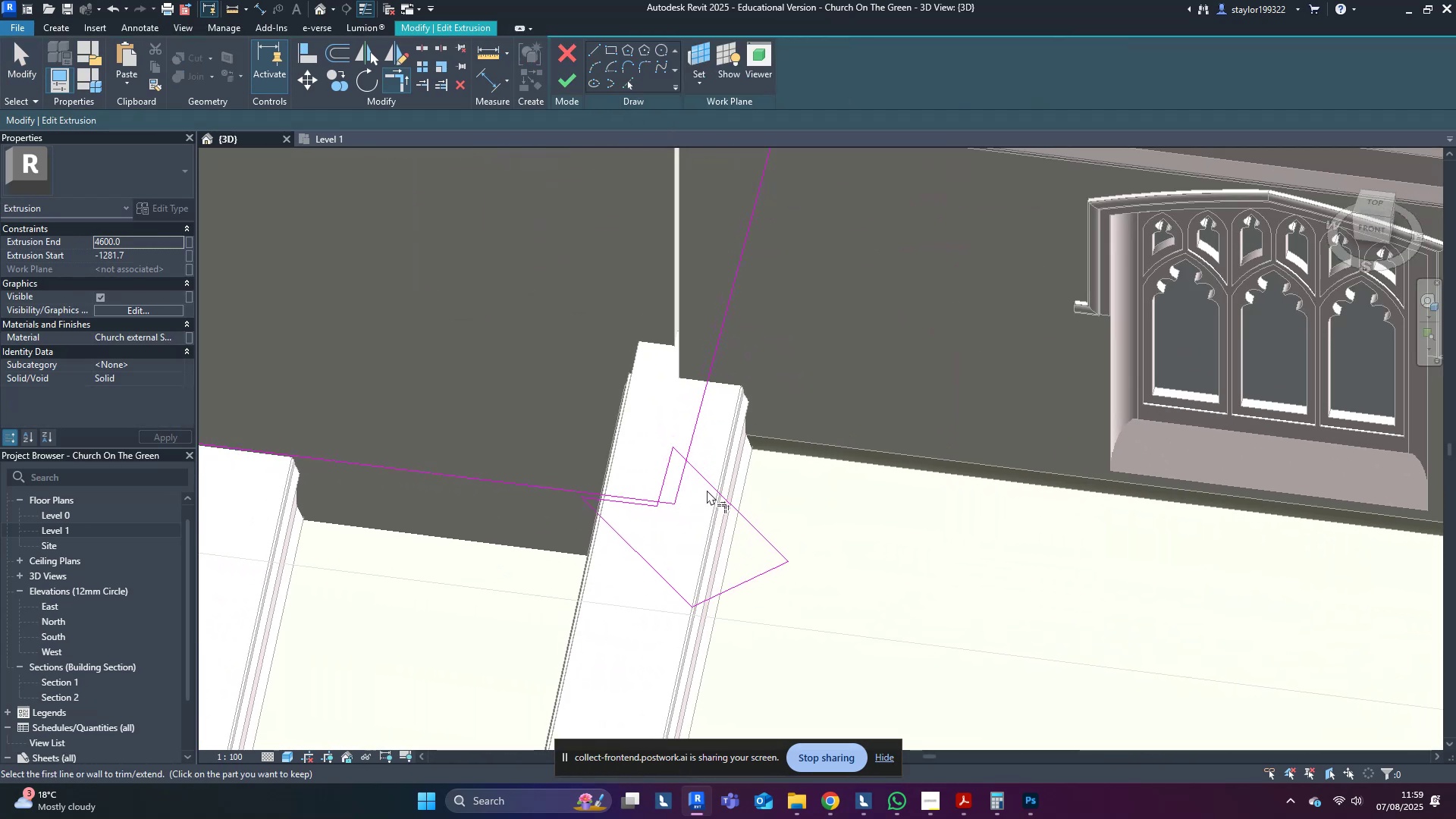 
scroll: coordinate [692, 509], scroll_direction: up, amount: 8.0
 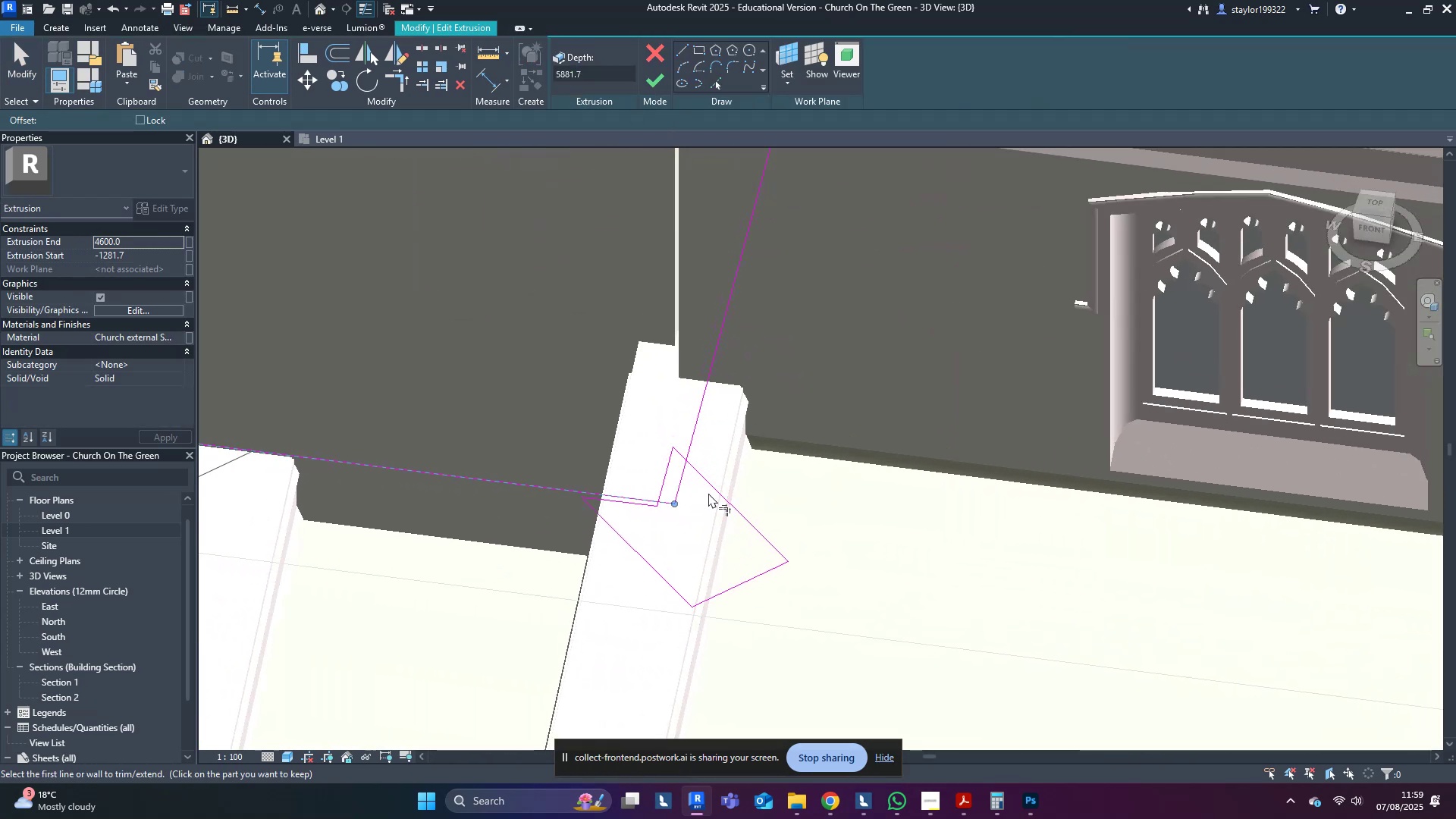 
left_click([709, 491])
 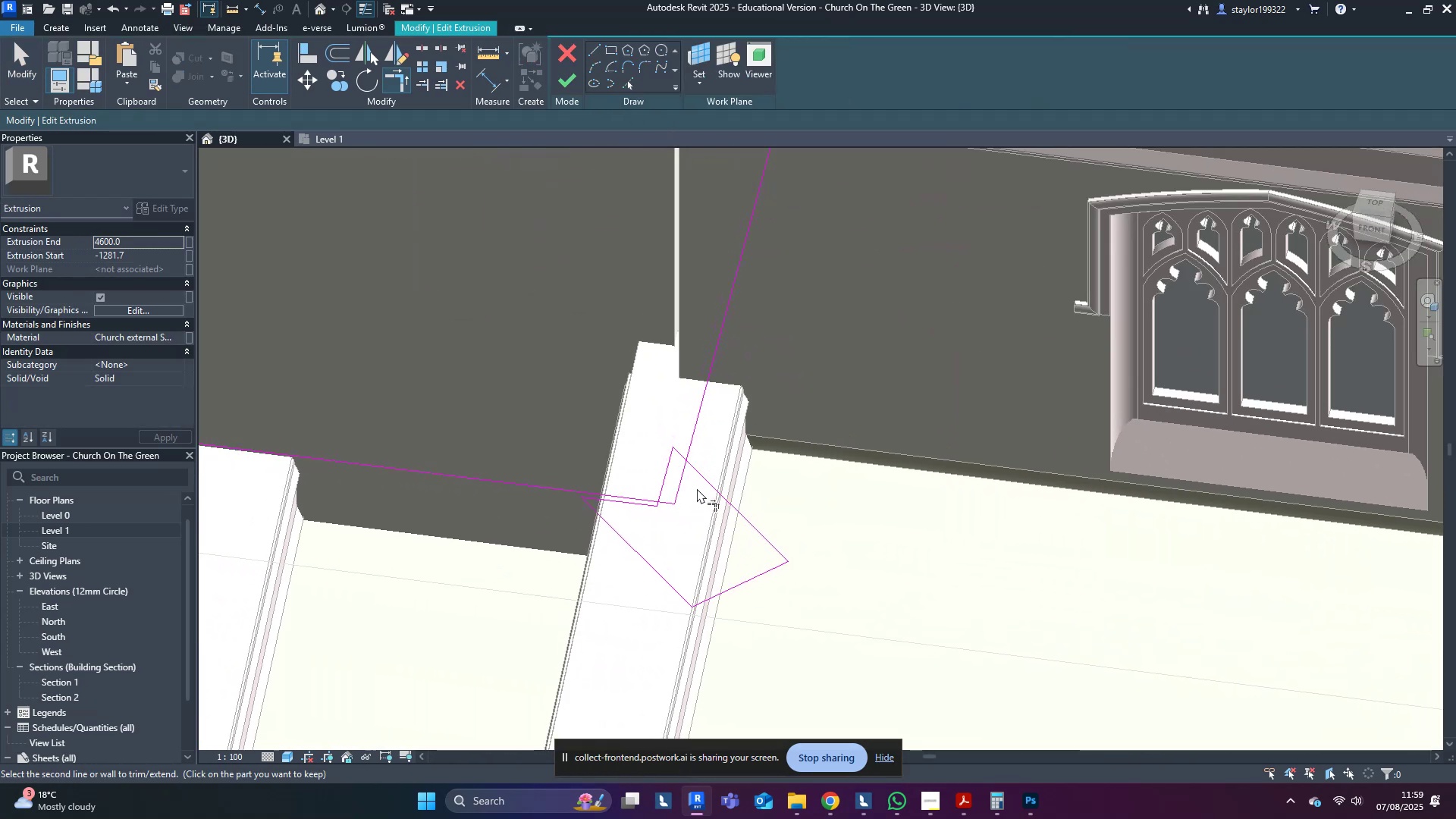 
triple_click([680, 484])
 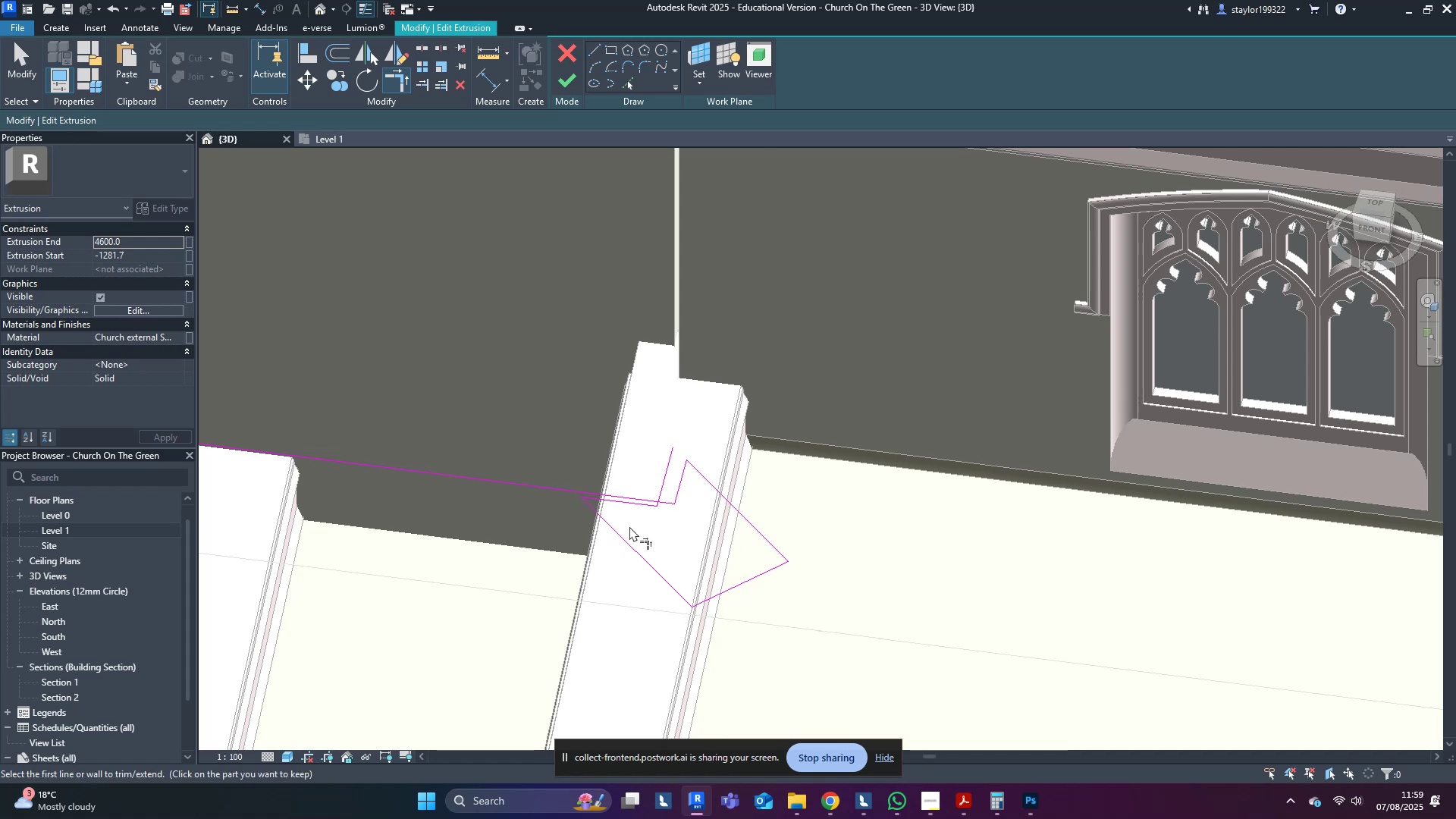 
left_click([622, 532])
 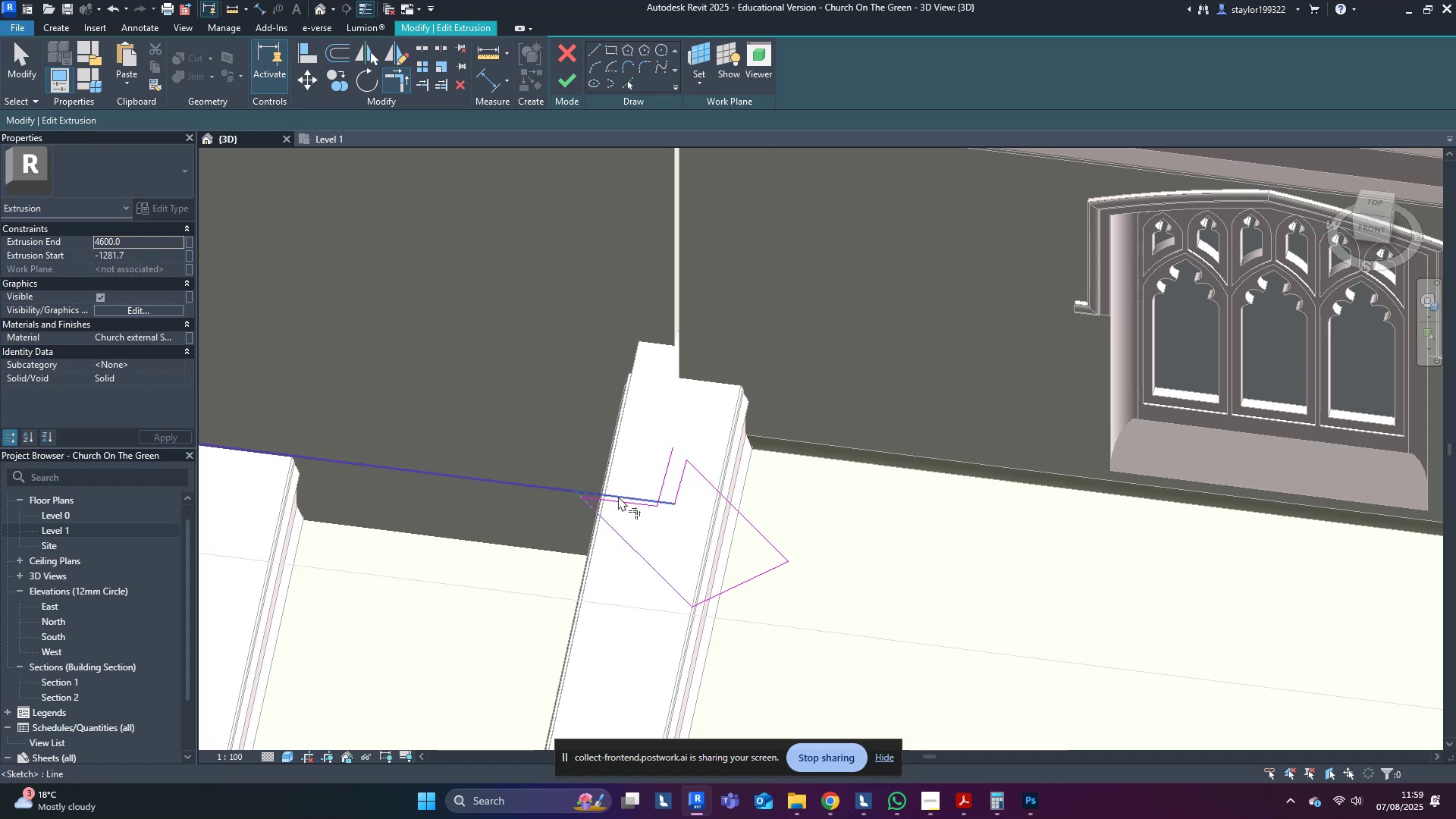 
double_click([618, 496])
 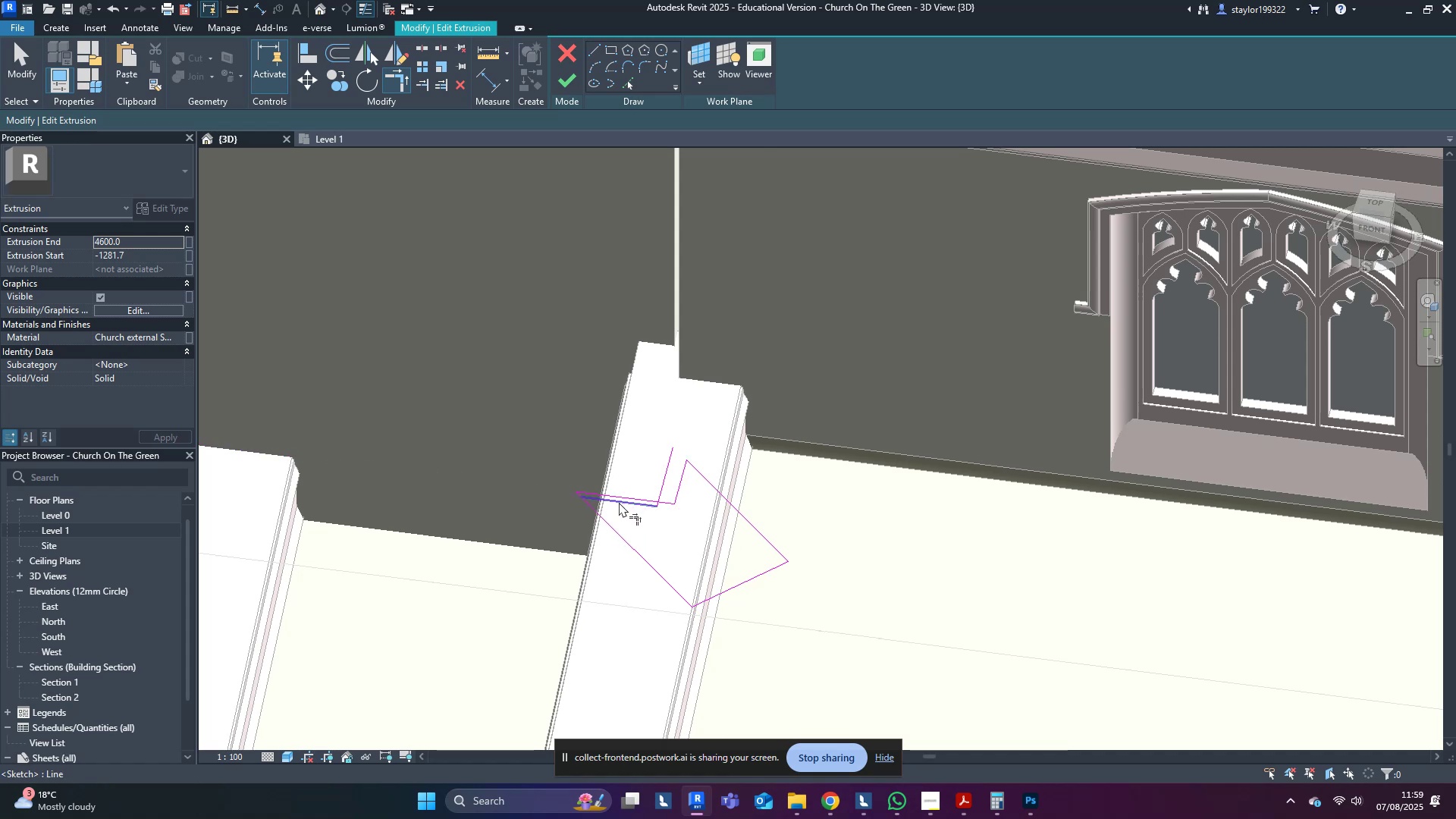 
type(md)
 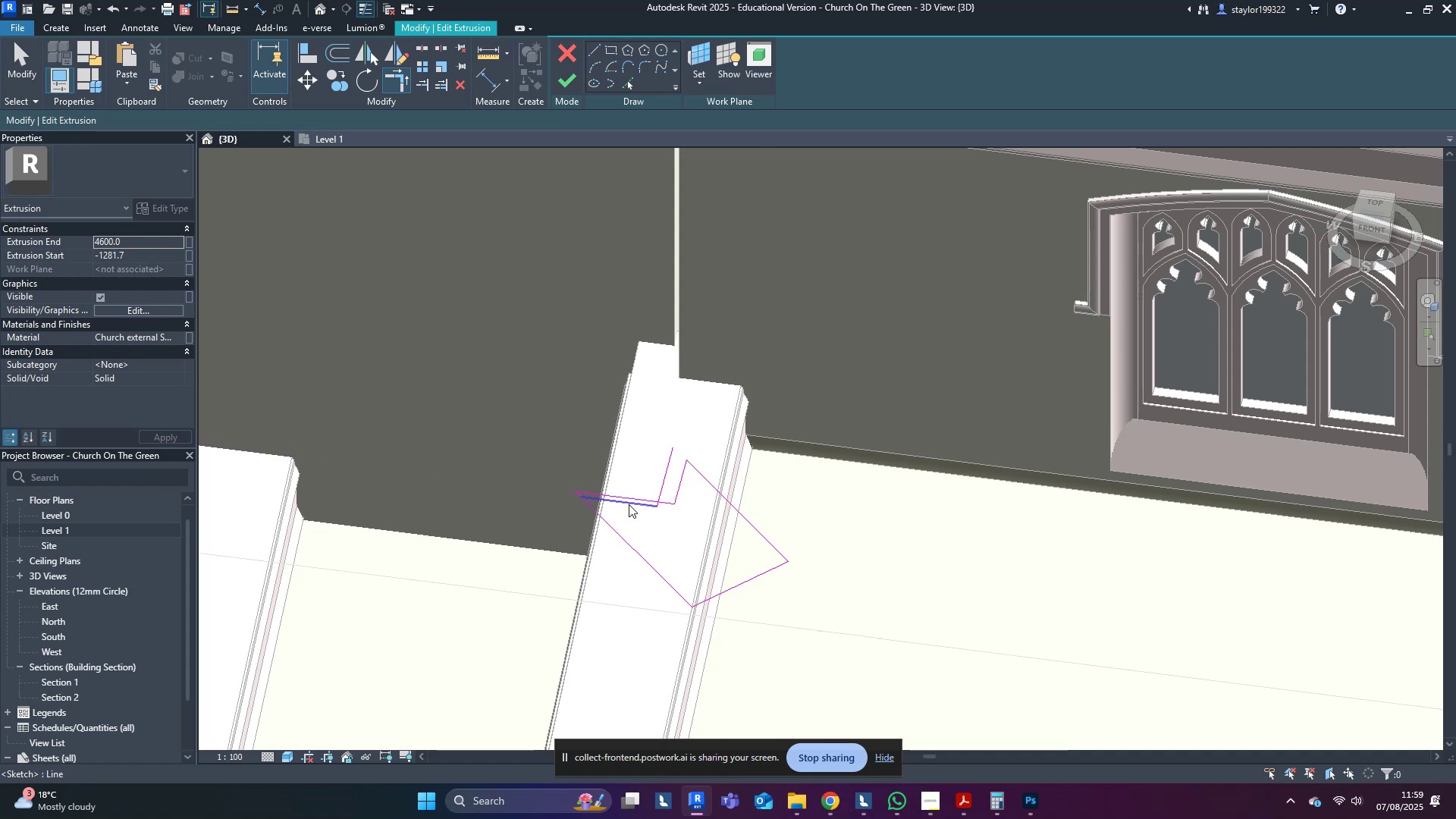 
left_click([629, 504])
 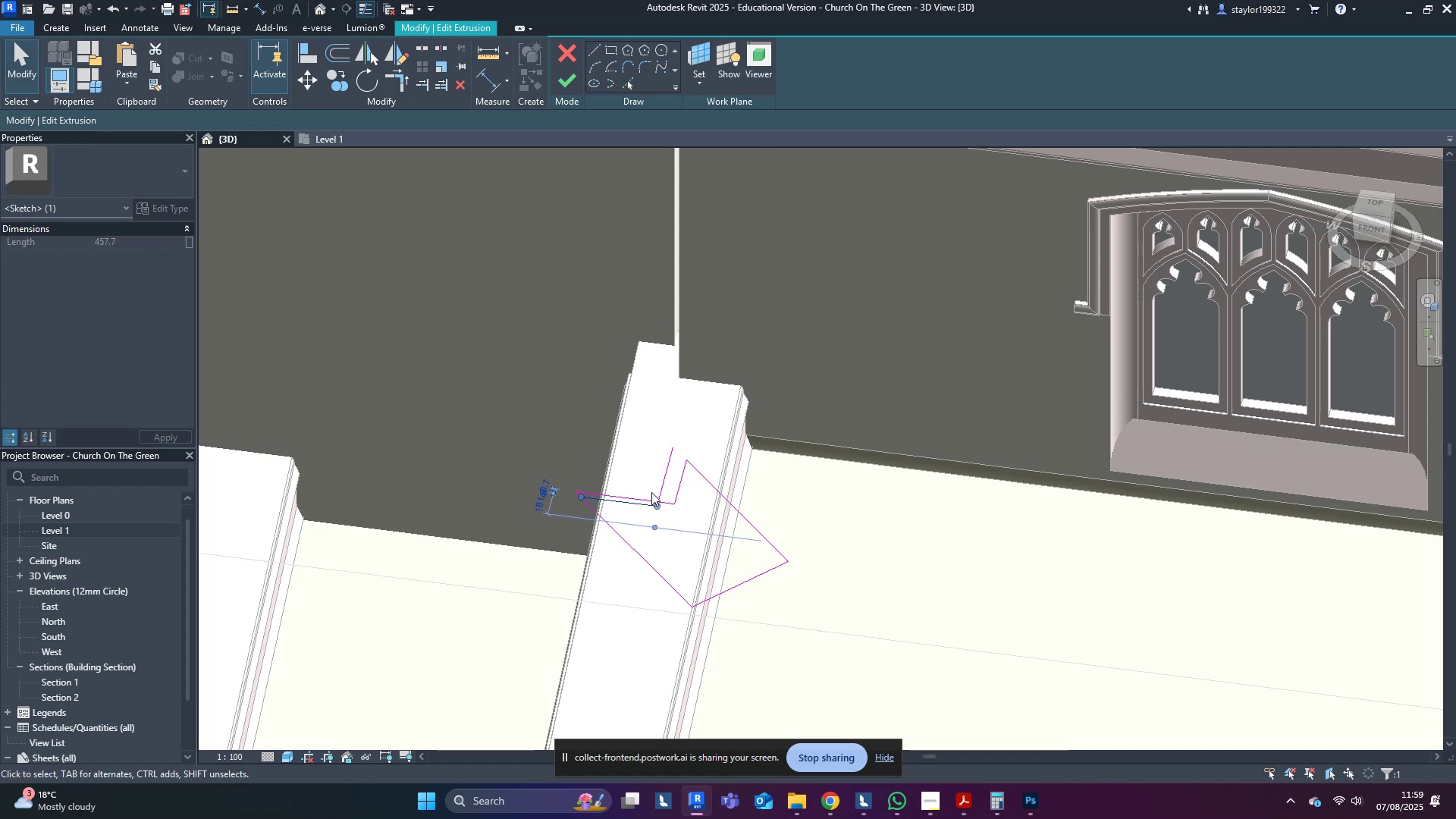 
key(Delete)
 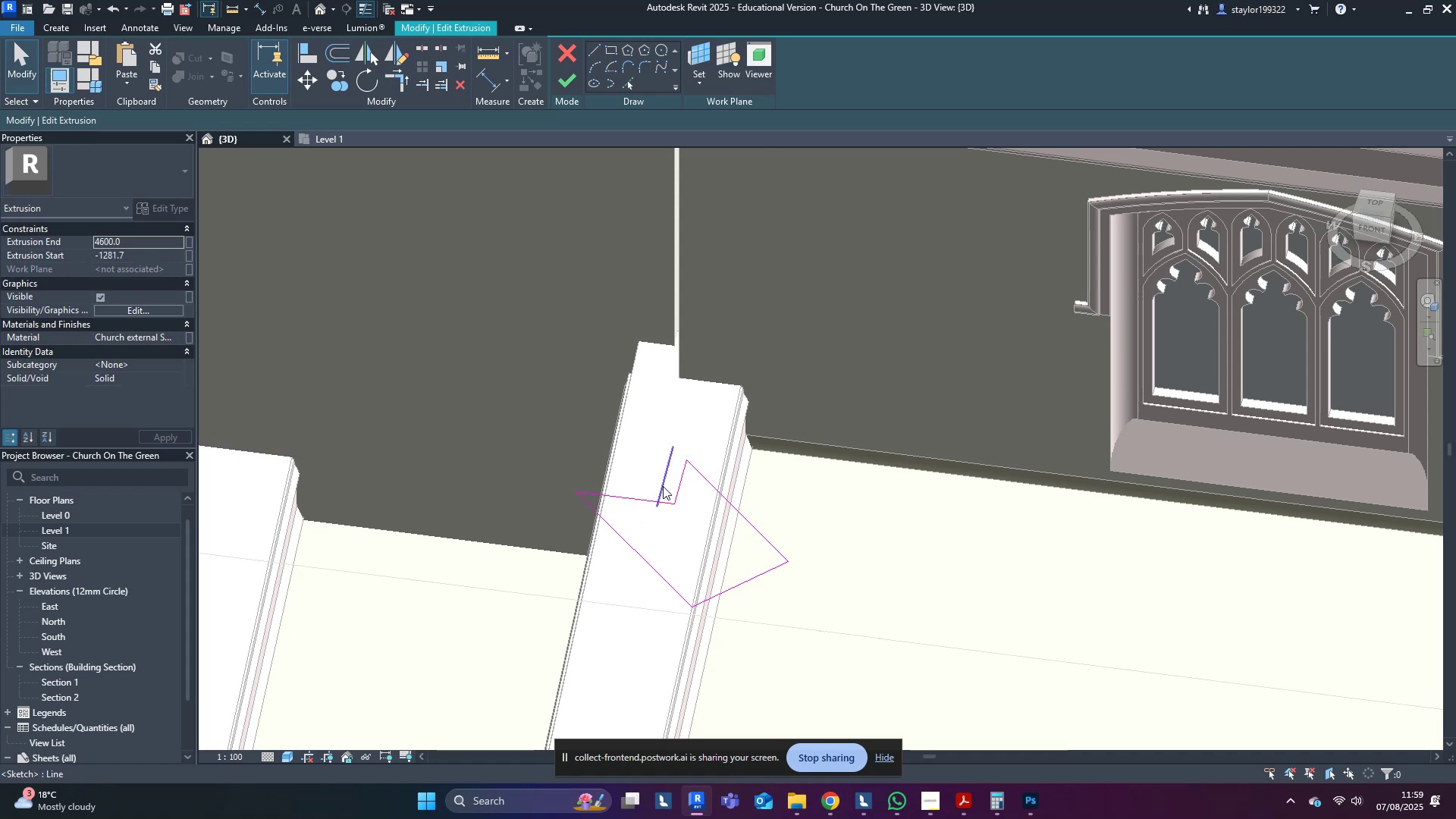 
left_click([663, 486])
 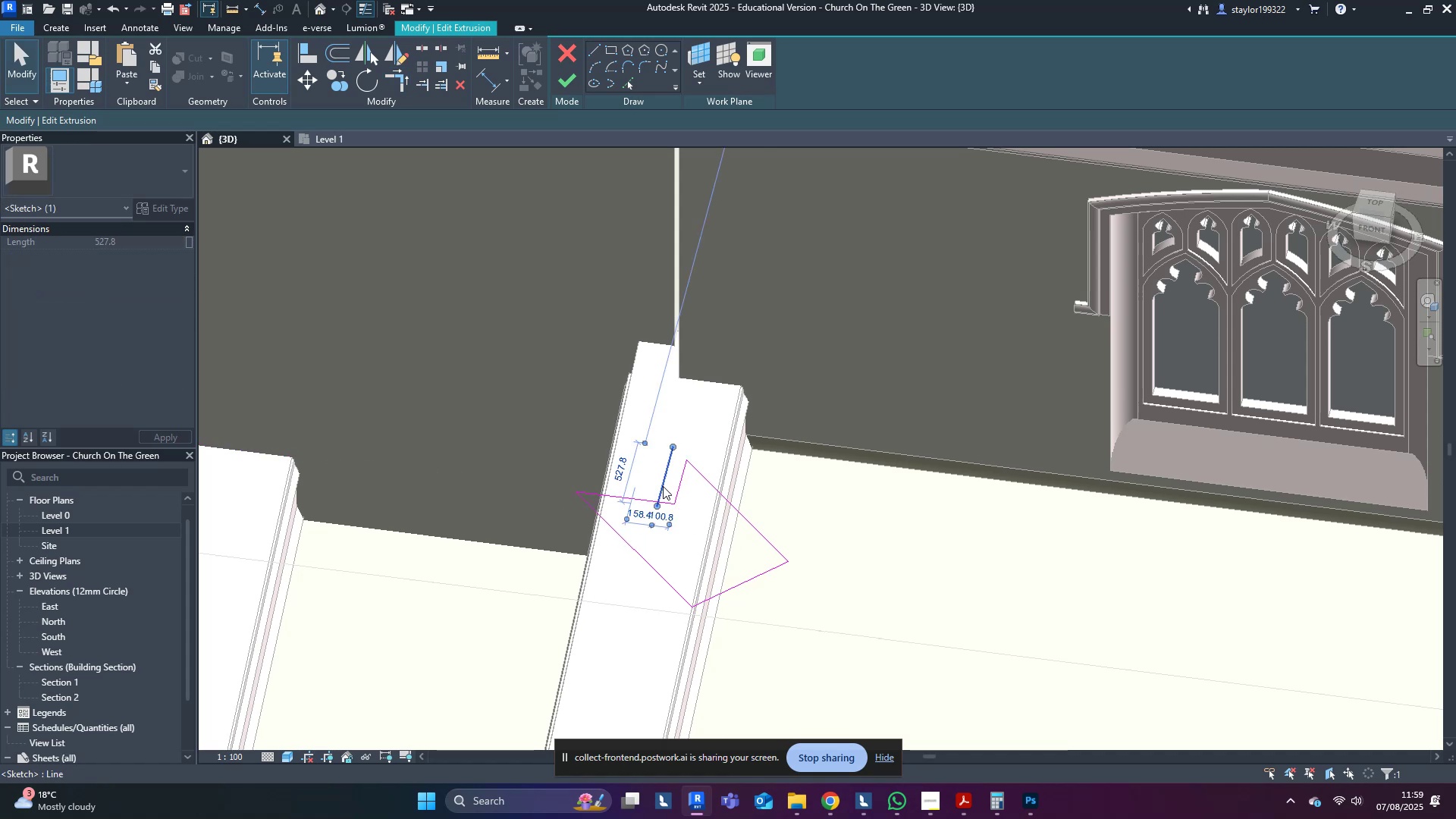 
key(Delete)
 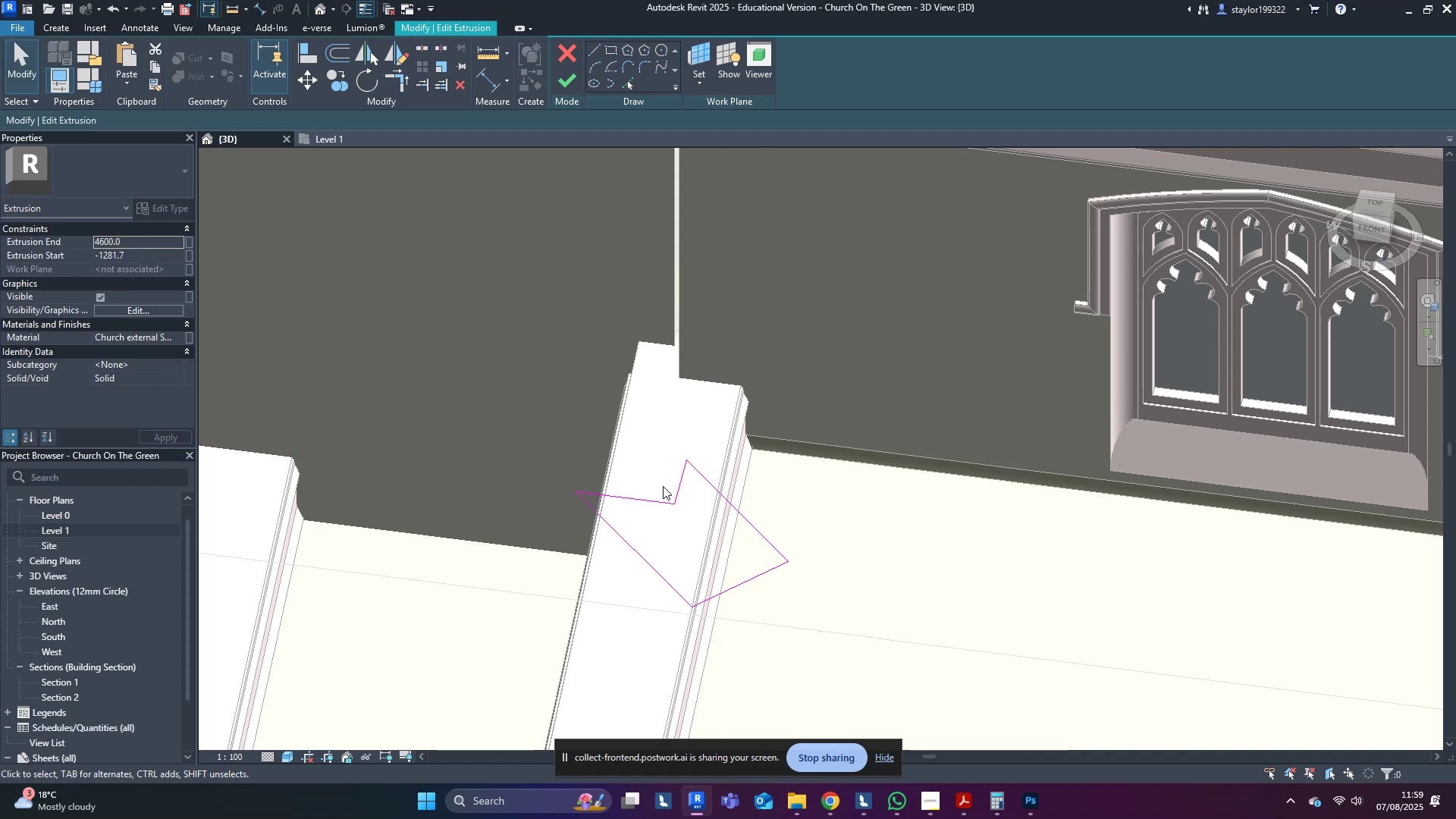 
scroll: coordinate [629, 388], scroll_direction: down, amount: 5.0
 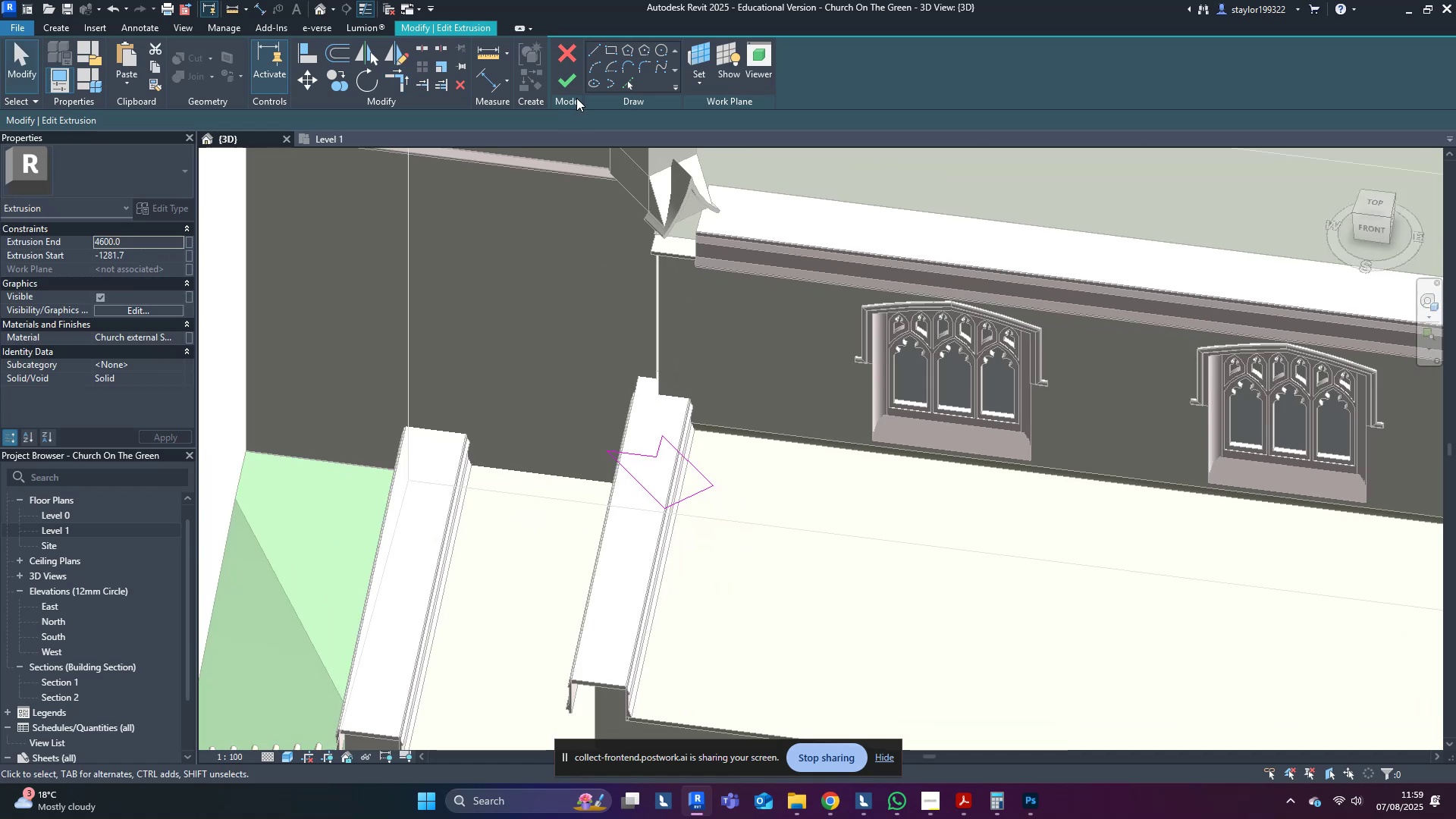 
left_click([570, 89])
 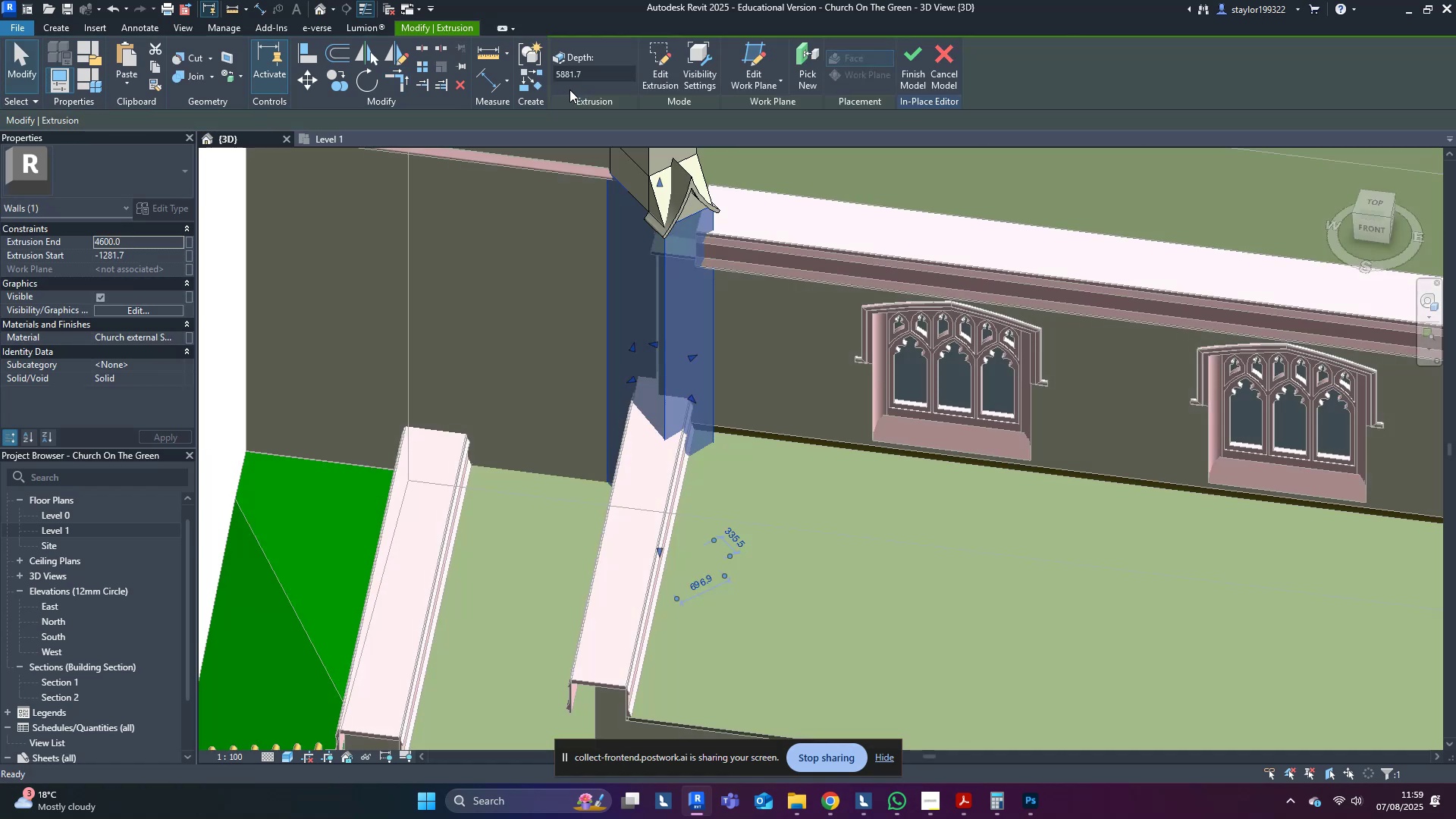 
key(Escape)
 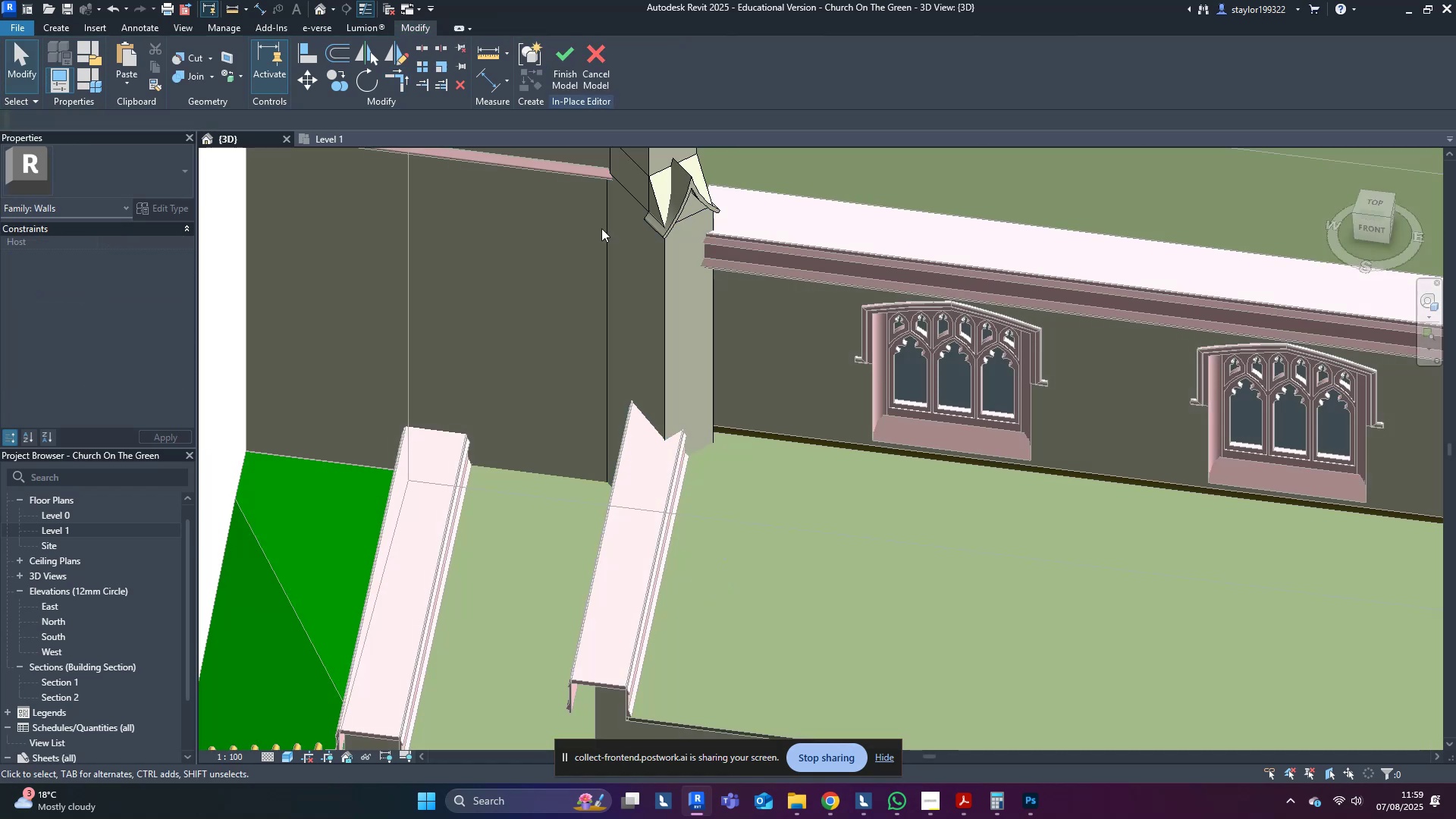 
scroll: coordinate [664, 508], scroll_direction: down, amount: 4.0
 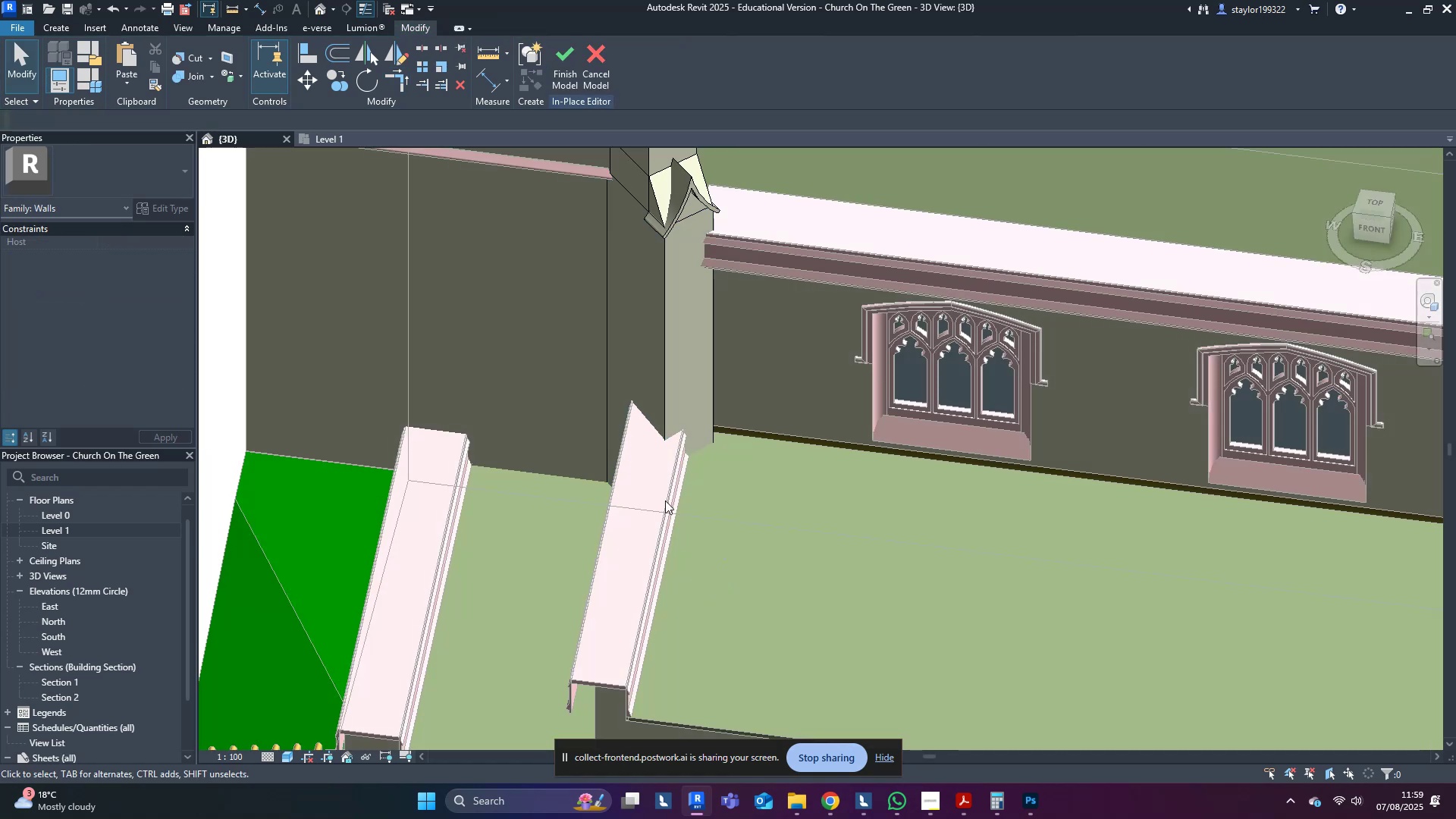 
hold_key(key=ShiftLeft, duration=0.45)
 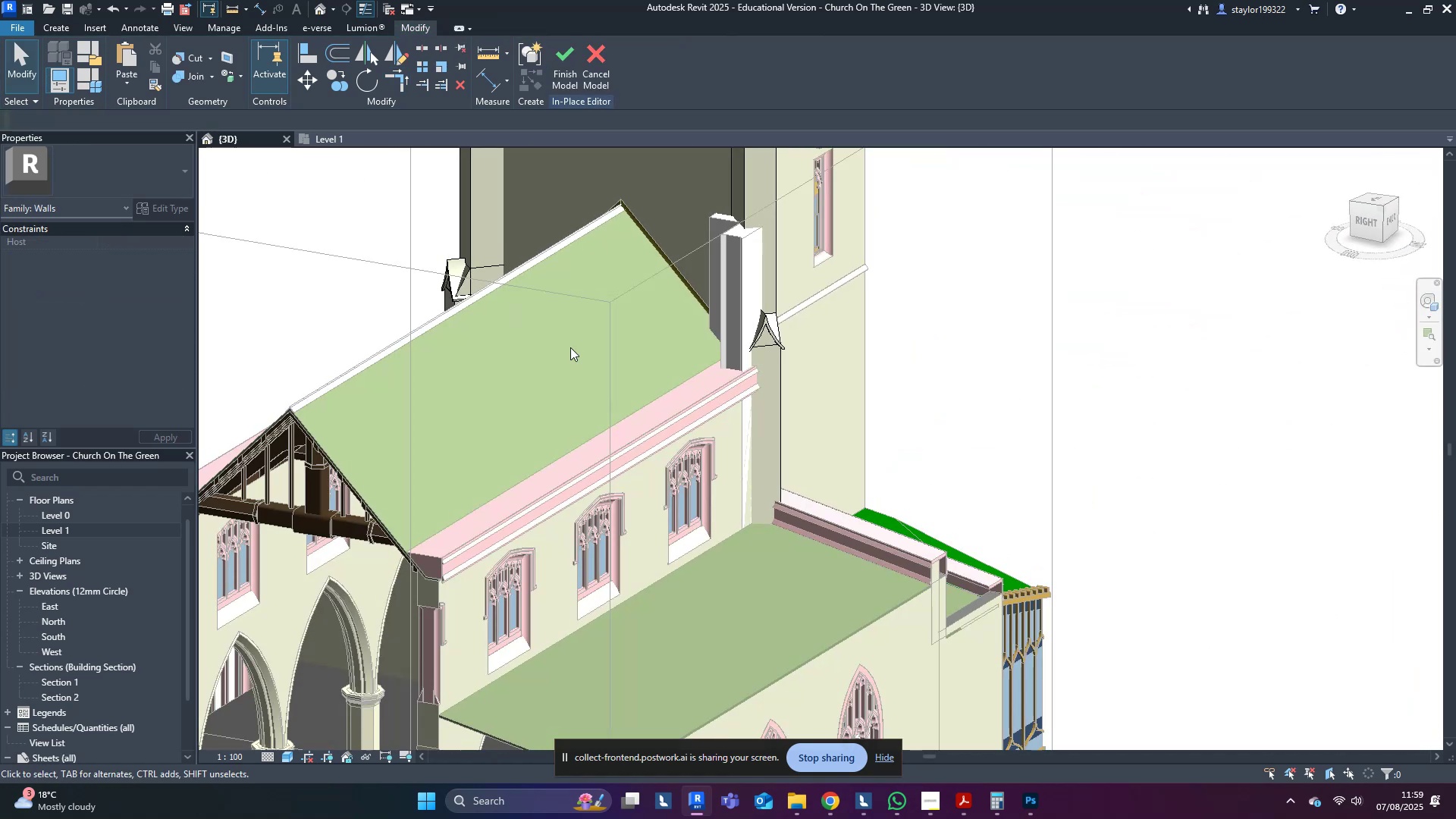 
hold_key(key=ShiftLeft, duration=0.96)
 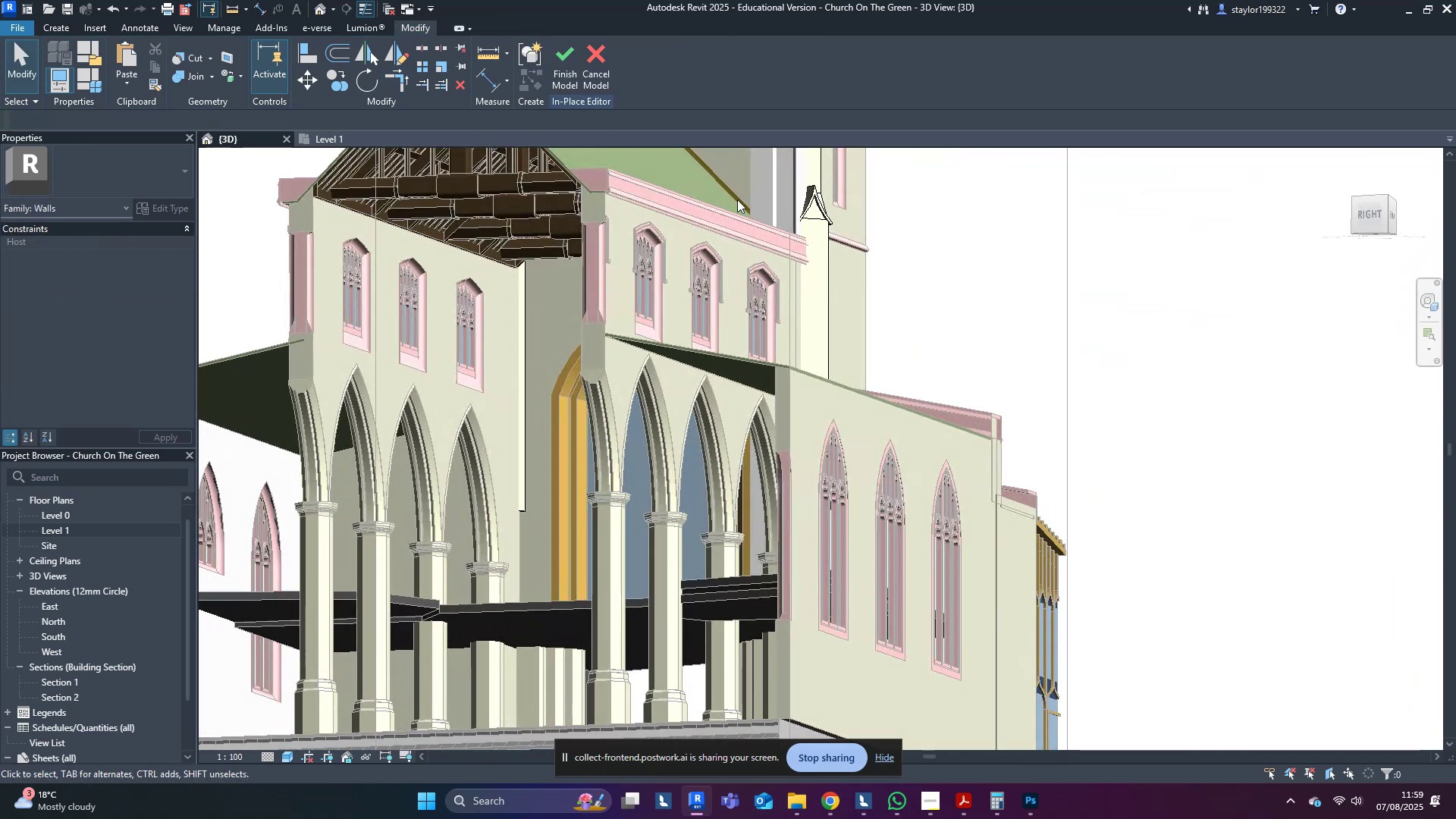 
scroll: coordinate [532, 488], scroll_direction: up, amount: 3.0
 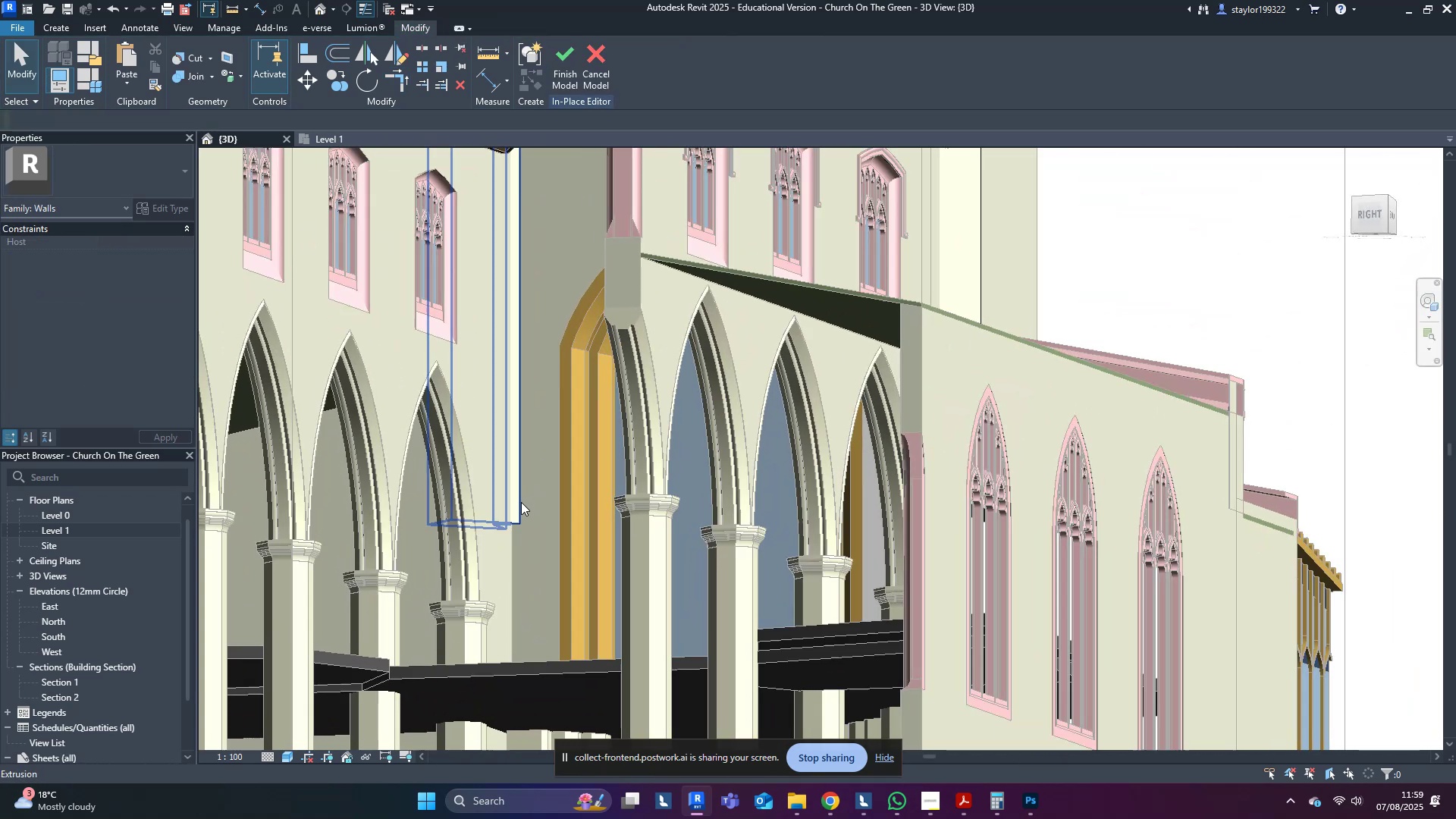 
left_click([520, 502])
 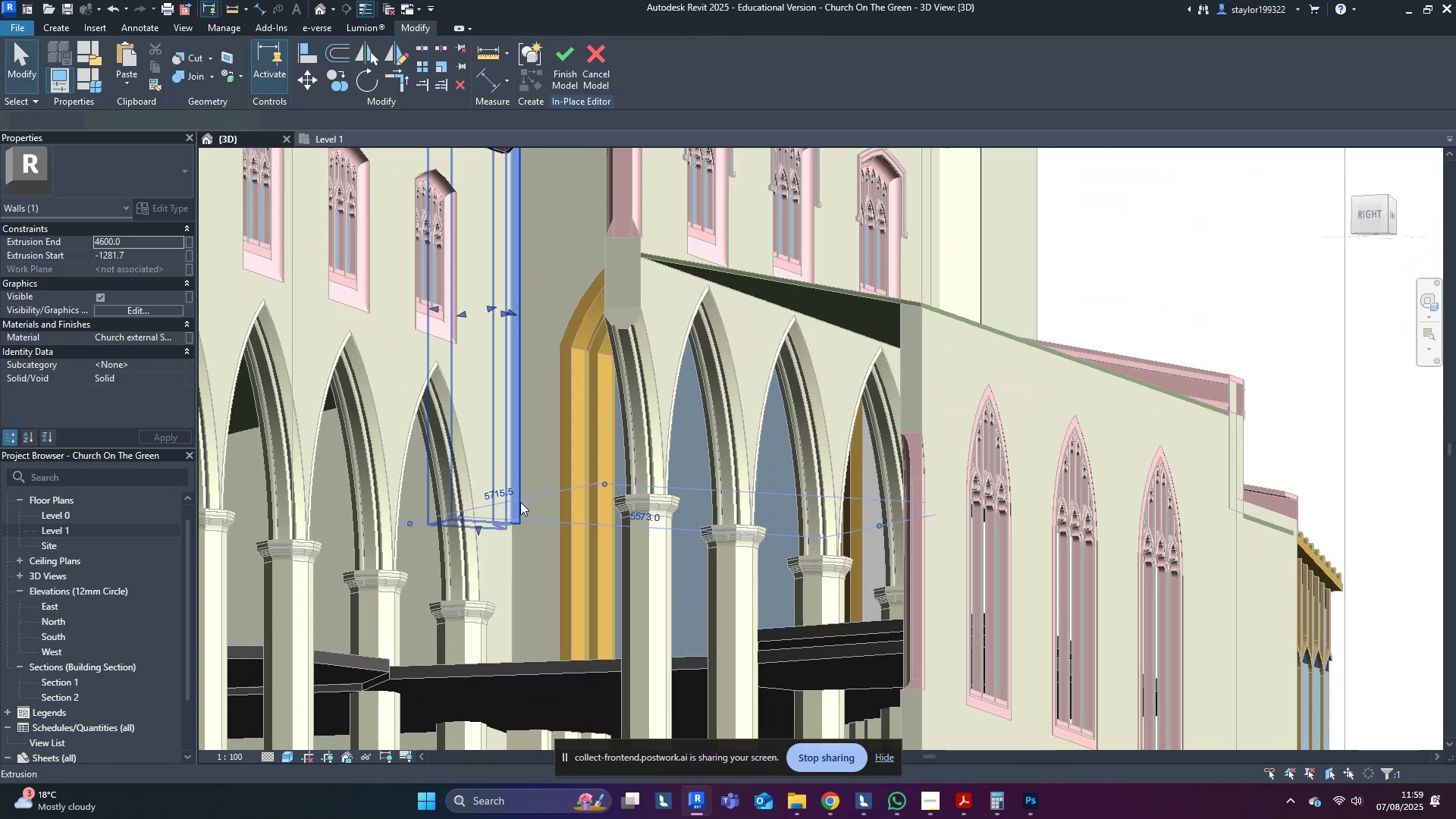 
hold_key(key=ShiftLeft, duration=1.53)
 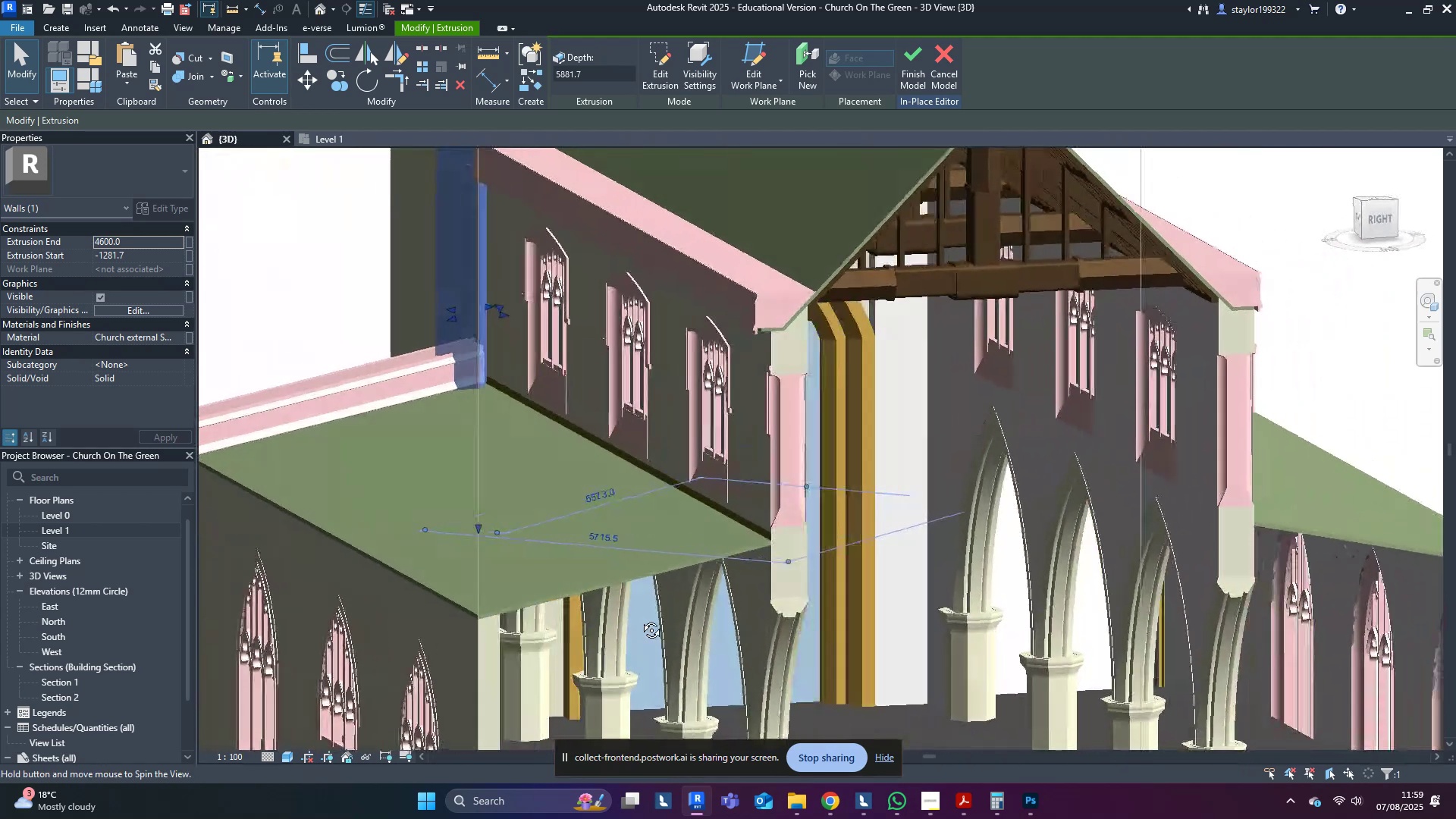 
hold_key(key=ShiftLeft, duration=1.53)
 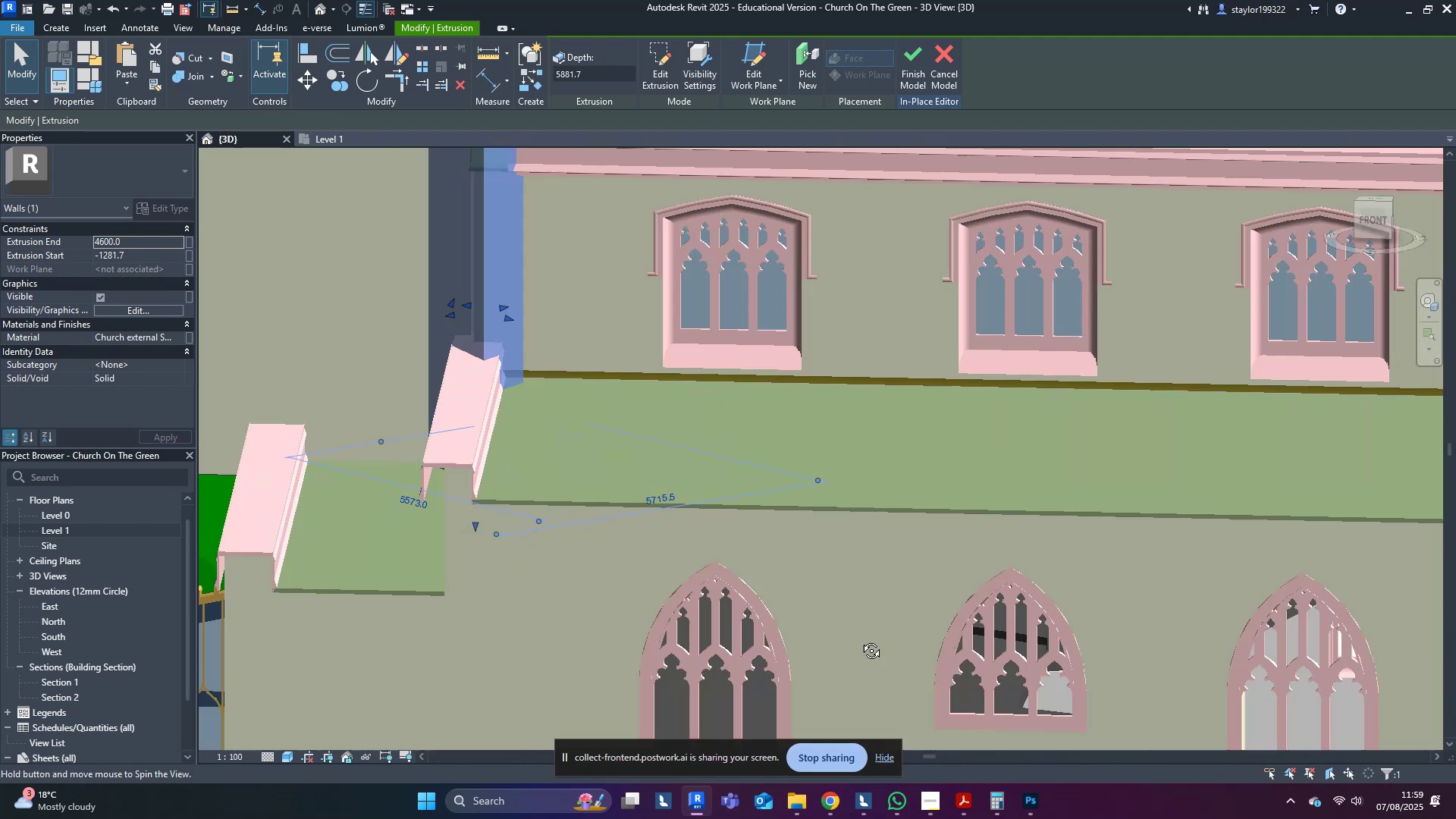 
hold_key(key=ShiftLeft, duration=0.72)
 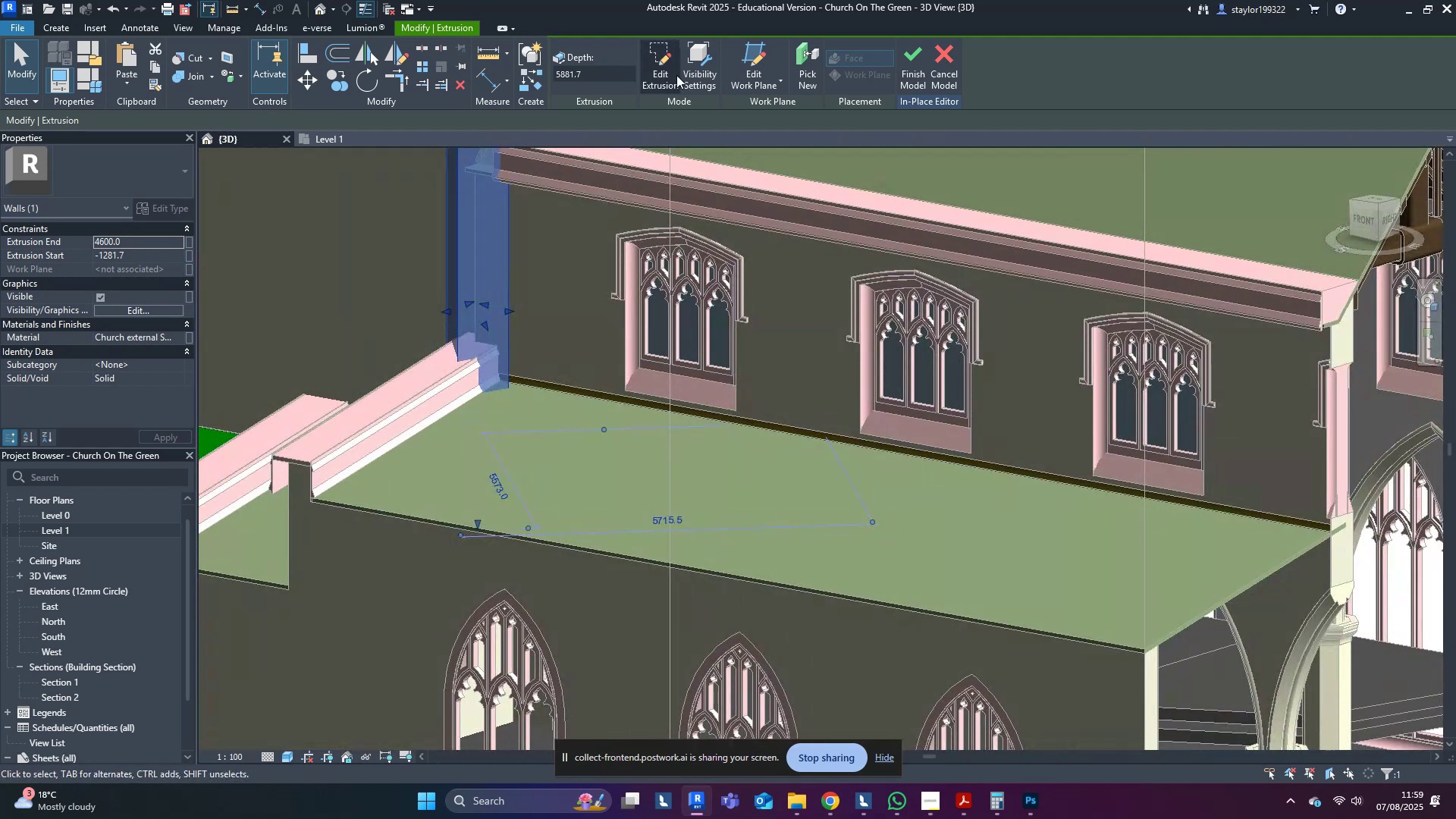 
left_click([672, 63])
 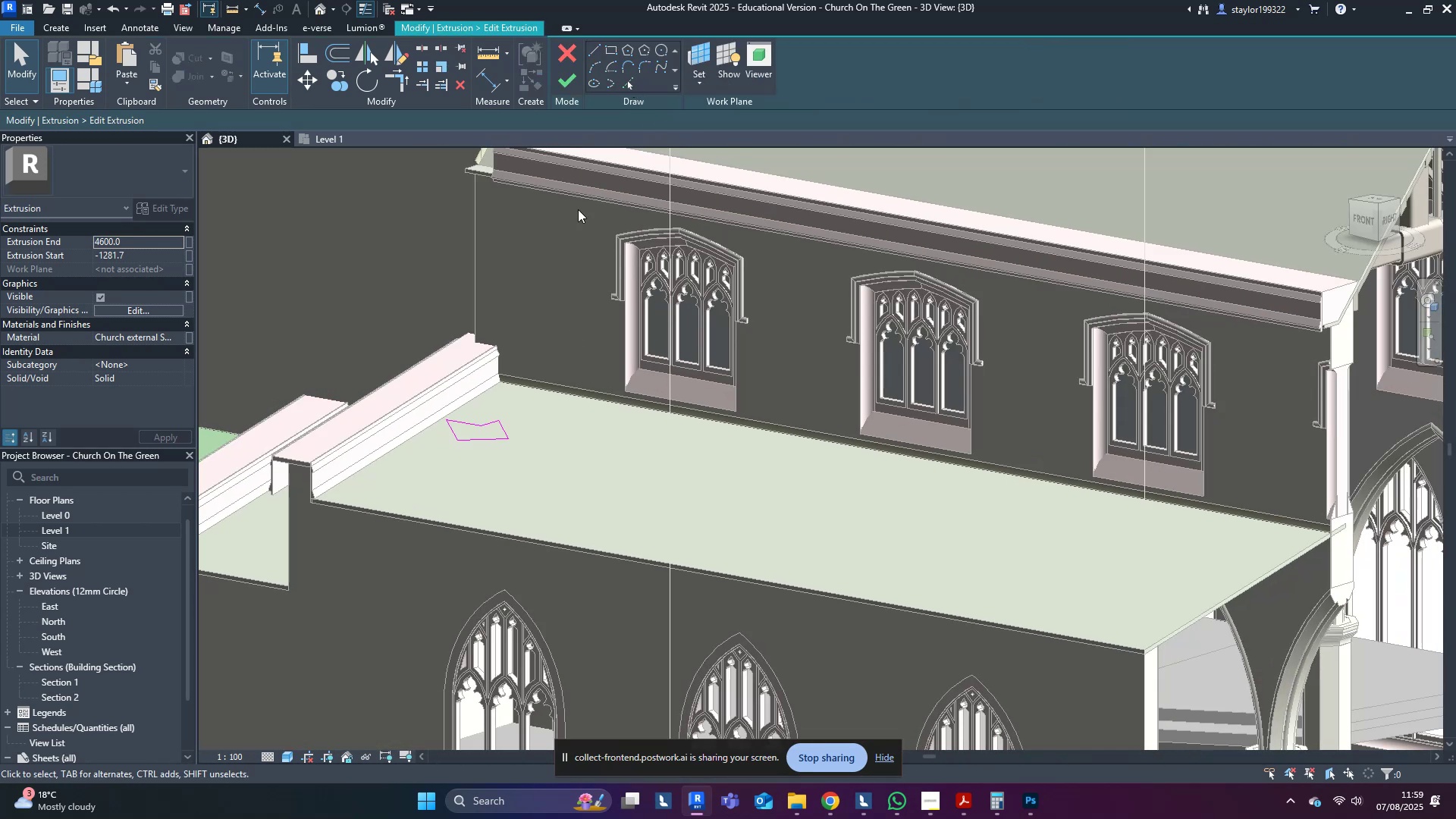 
middle_click([549, 318])
 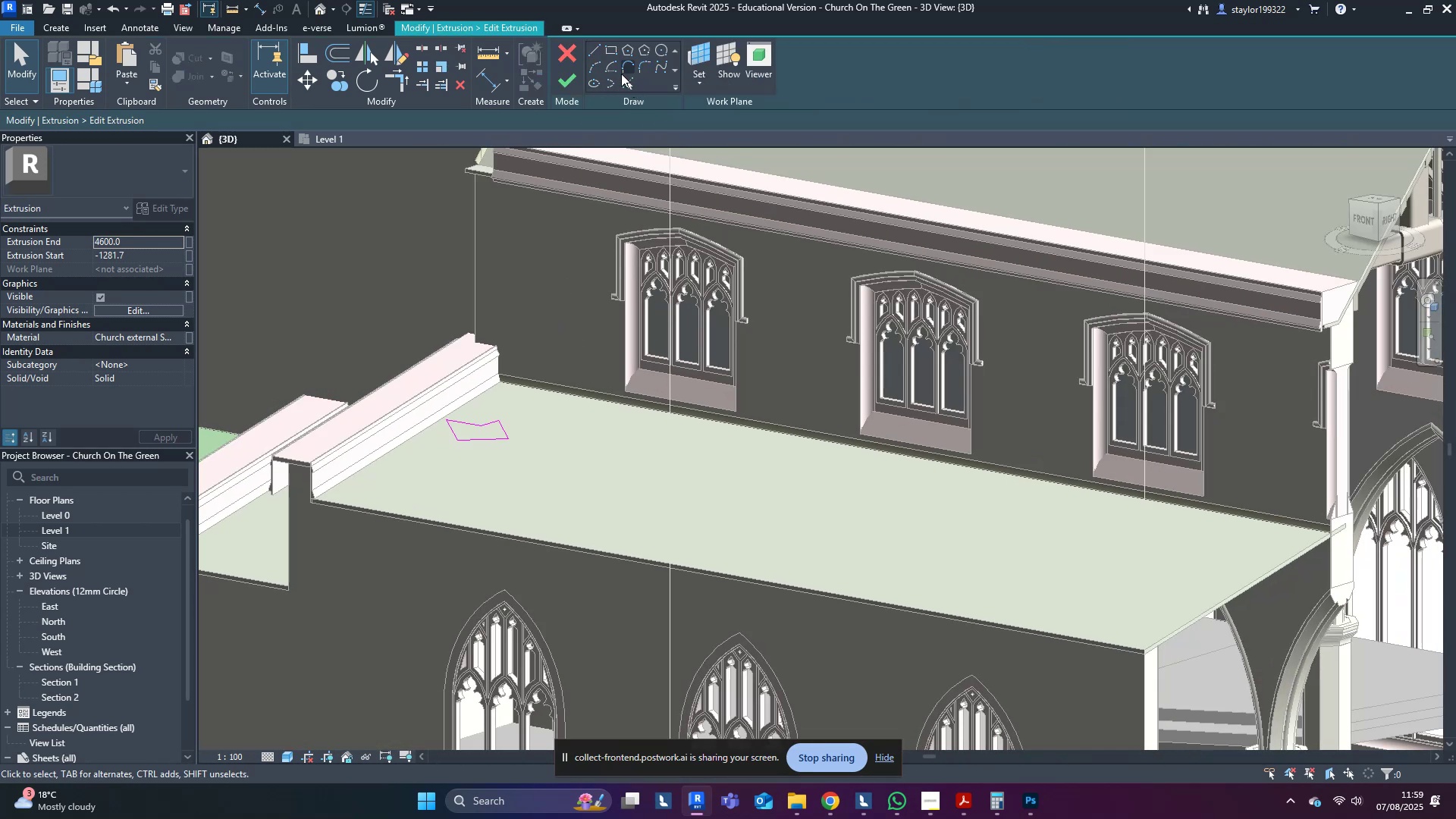 
left_click([624, 78])
 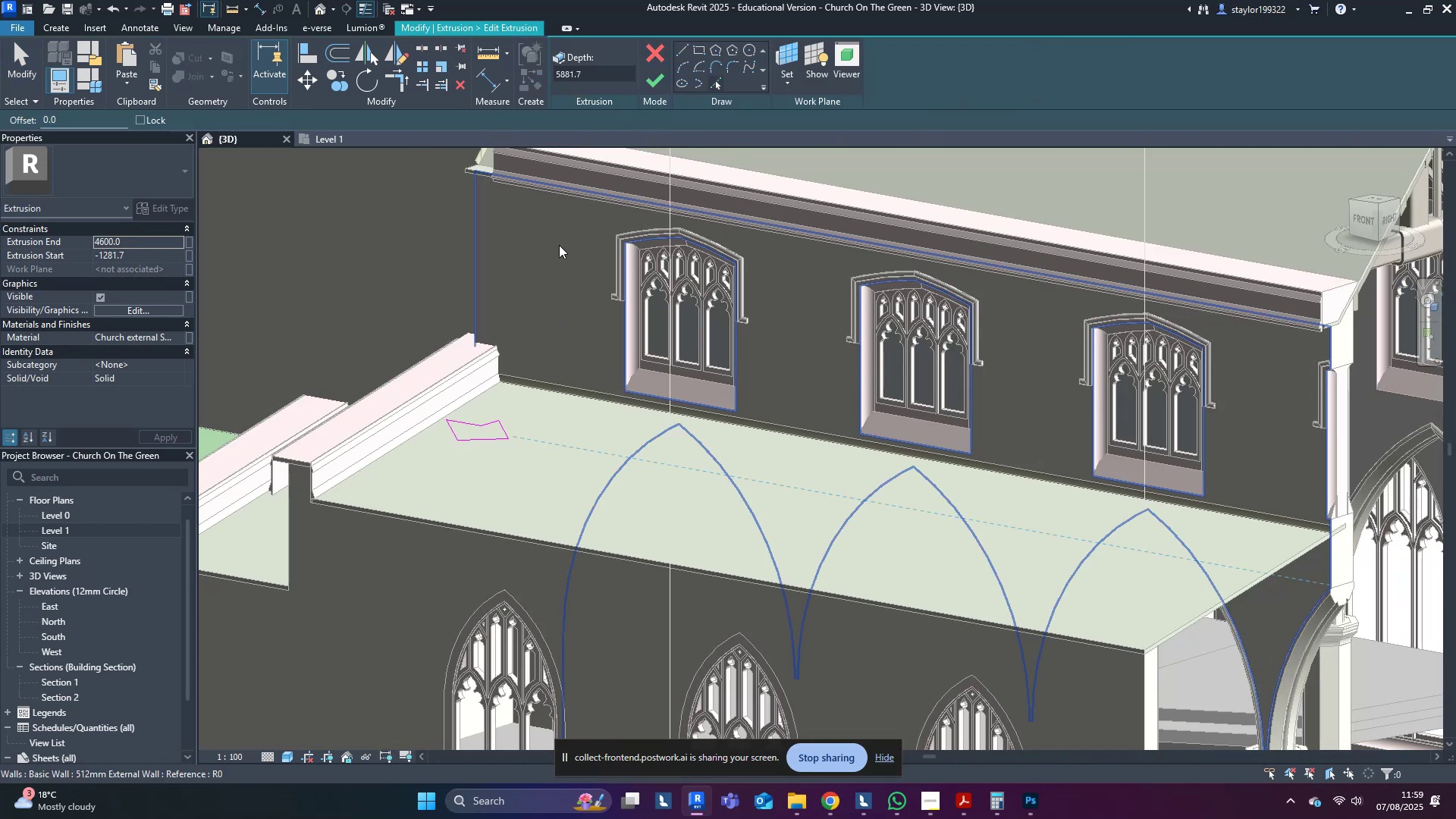 
left_click([559, 245])
 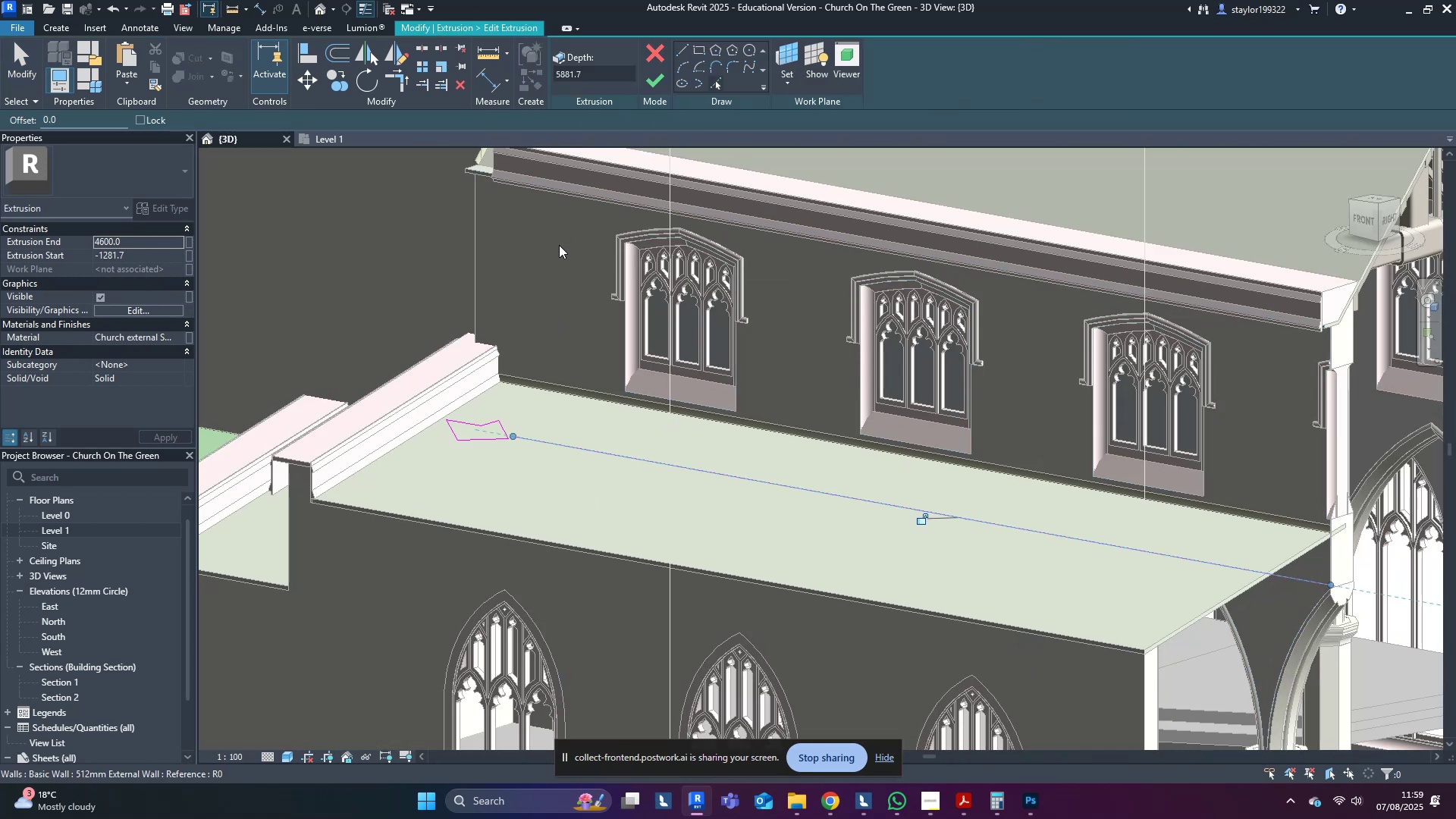 
hold_key(key=ShiftLeft, duration=0.53)
 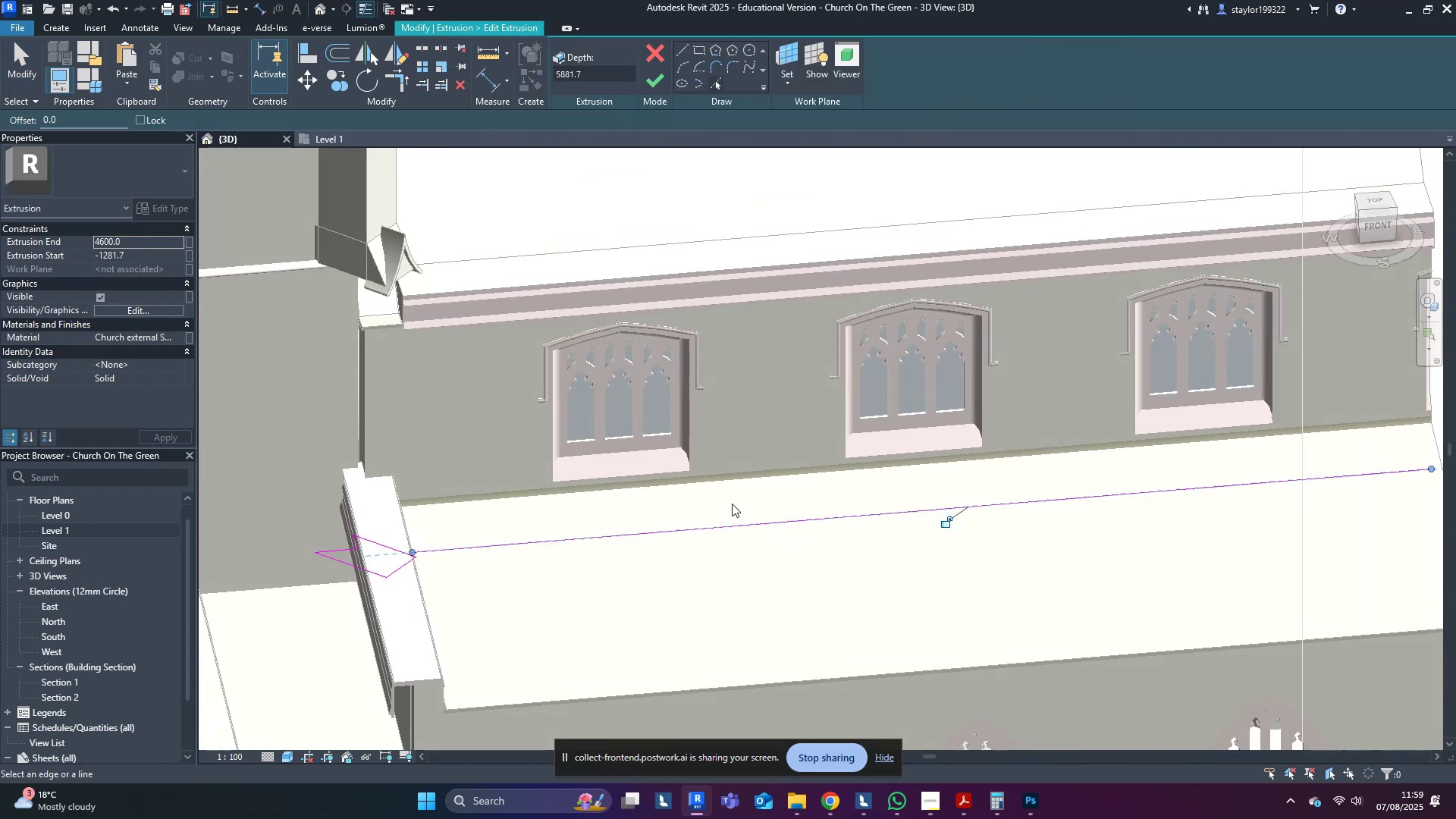 
key(Shift+ShiftLeft)
 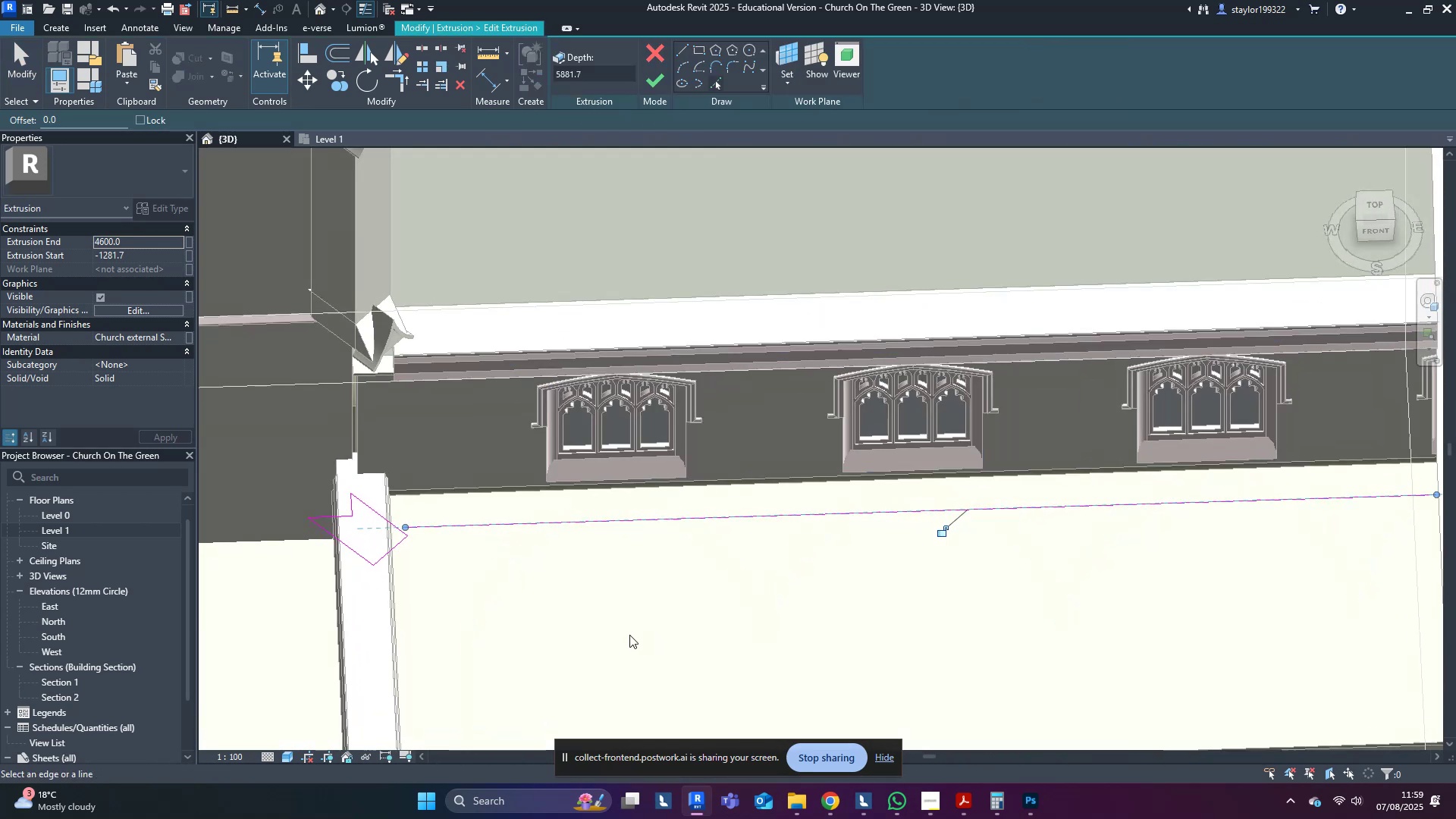 
scroll: coordinate [623, 553], scroll_direction: up, amount: 6.0
 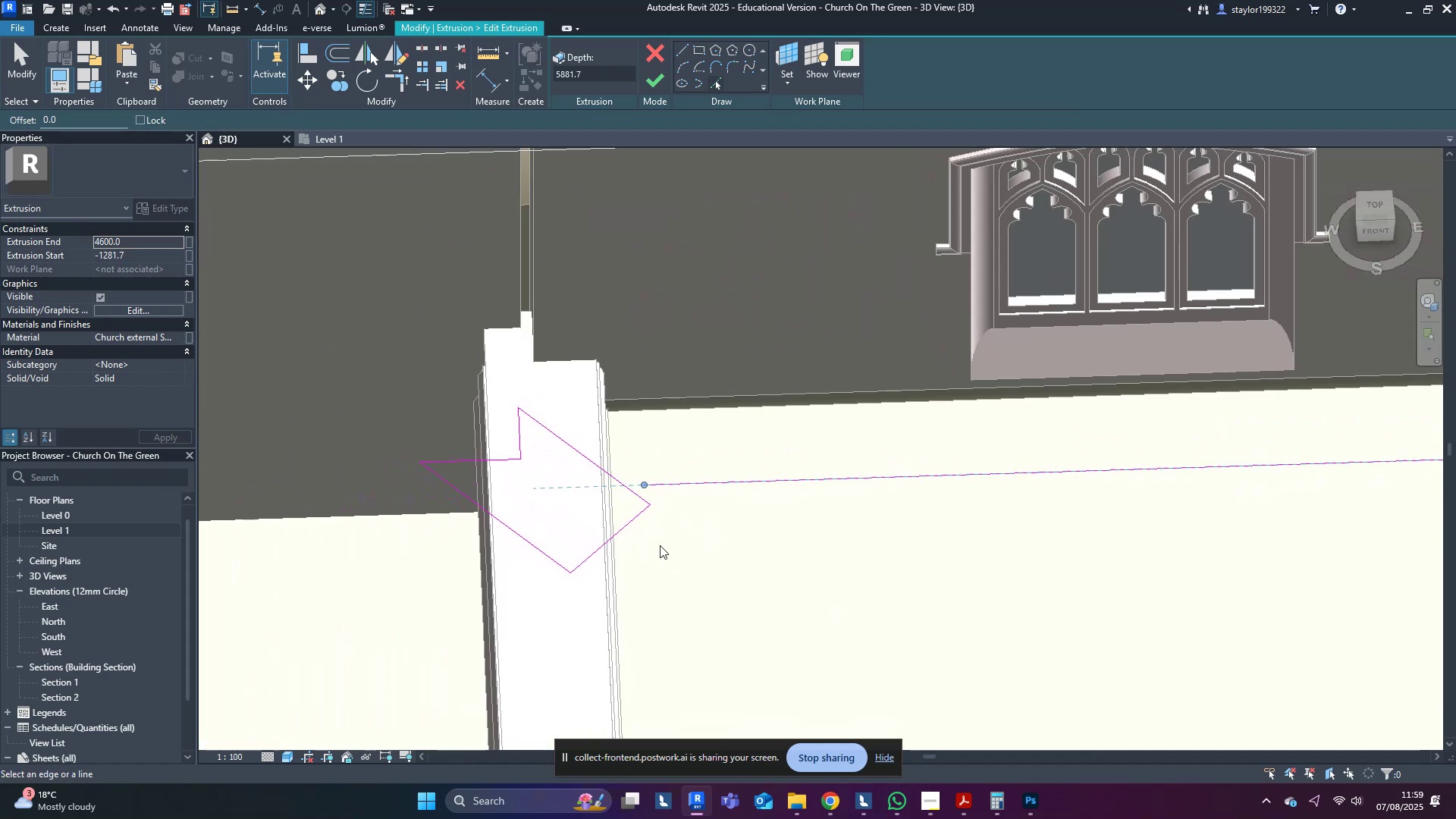 
hold_key(key=T, duration=7.7)
 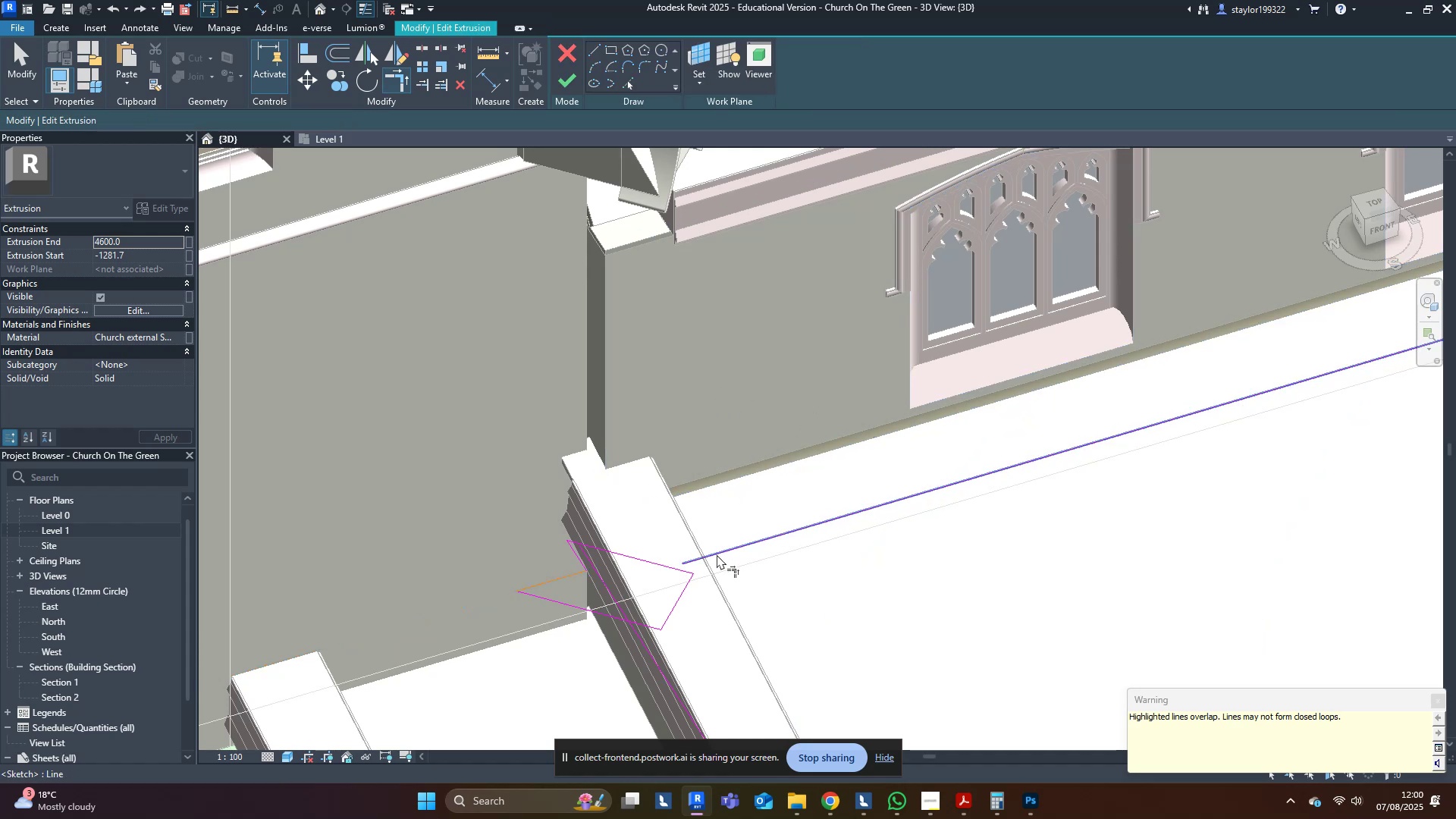 
type(rdsd)
 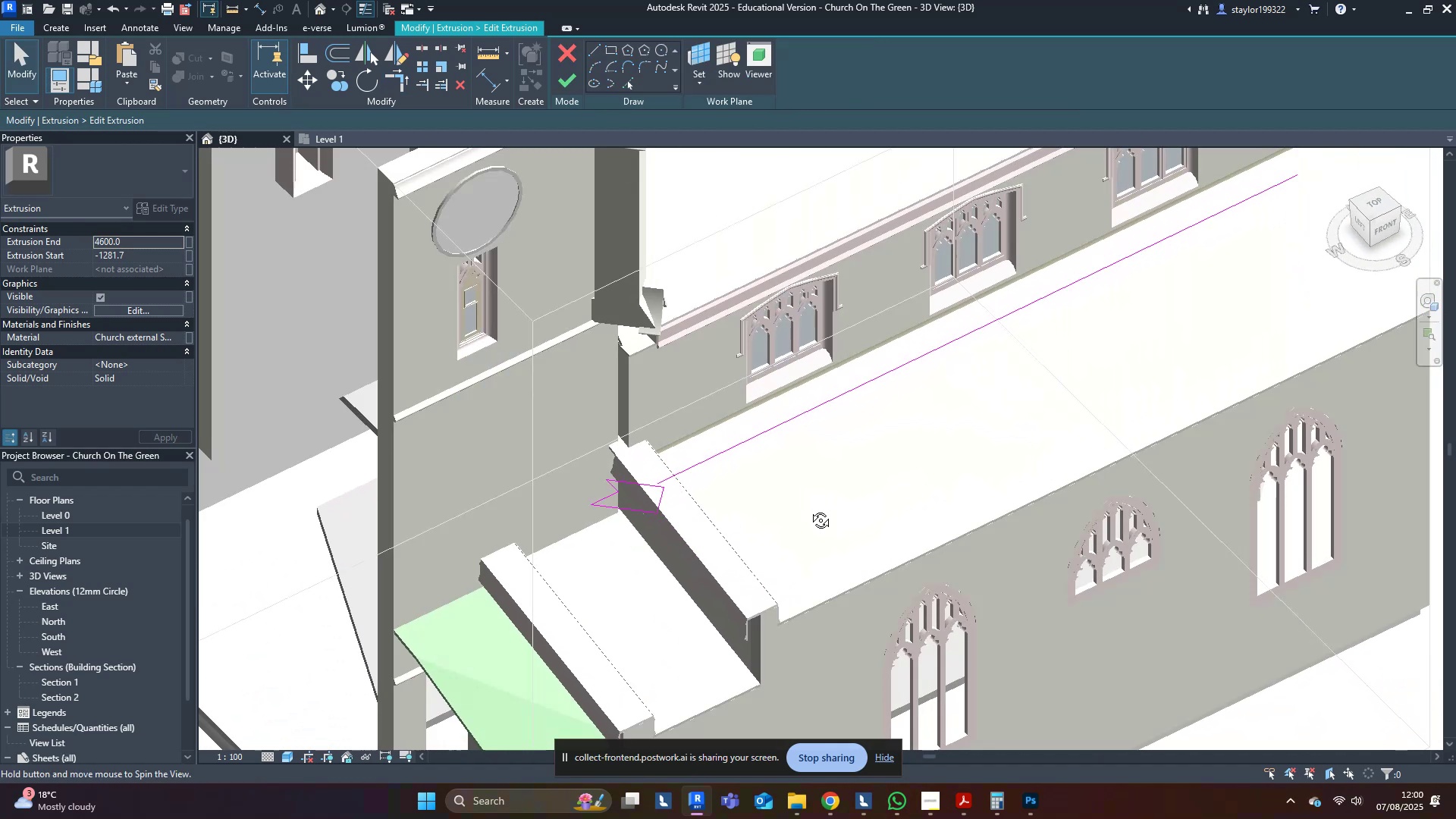 
scroll: coordinate [670, 493], scroll_direction: down, amount: 4.0
 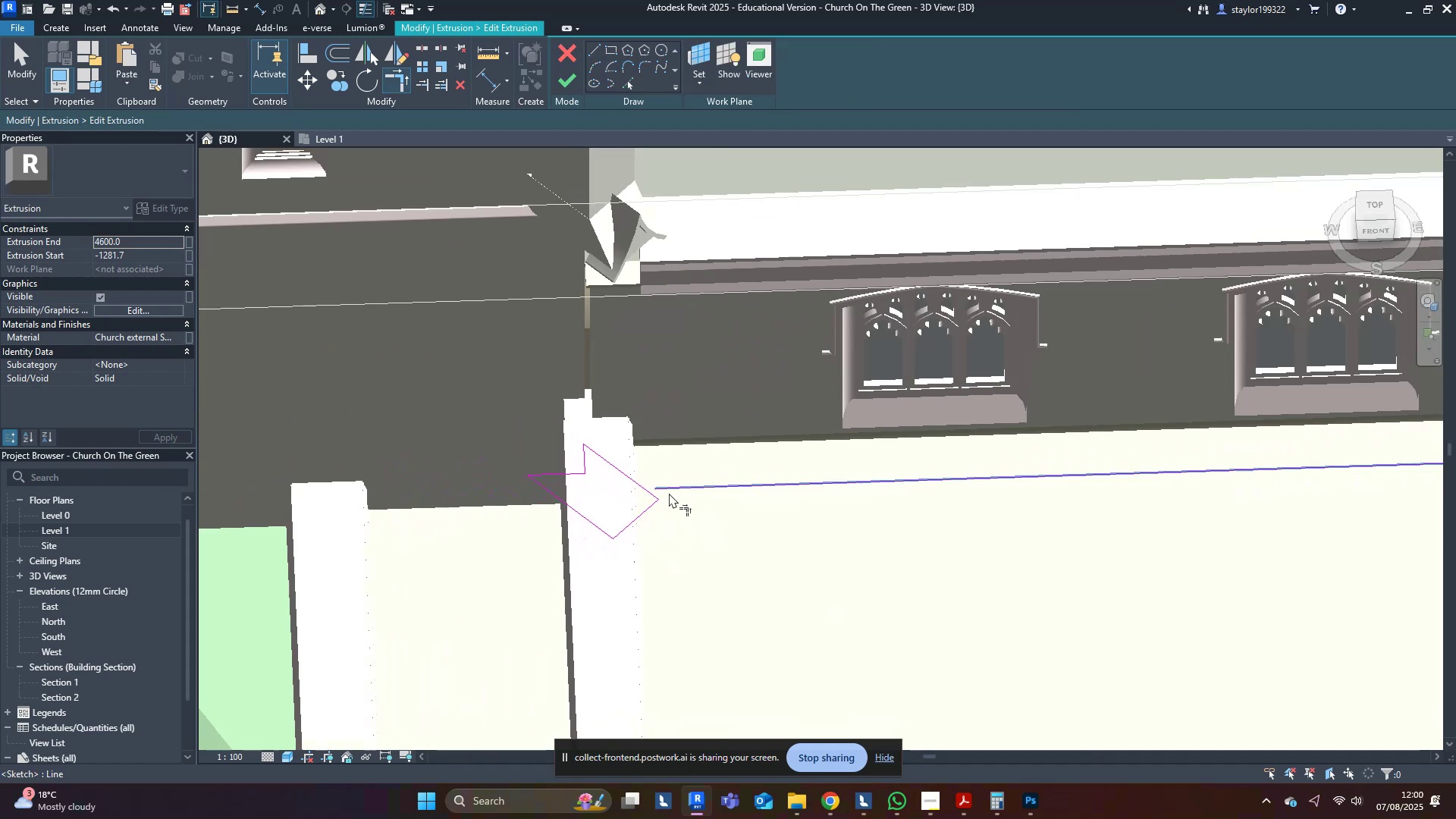 
hold_key(key=M, duration=9.92)
 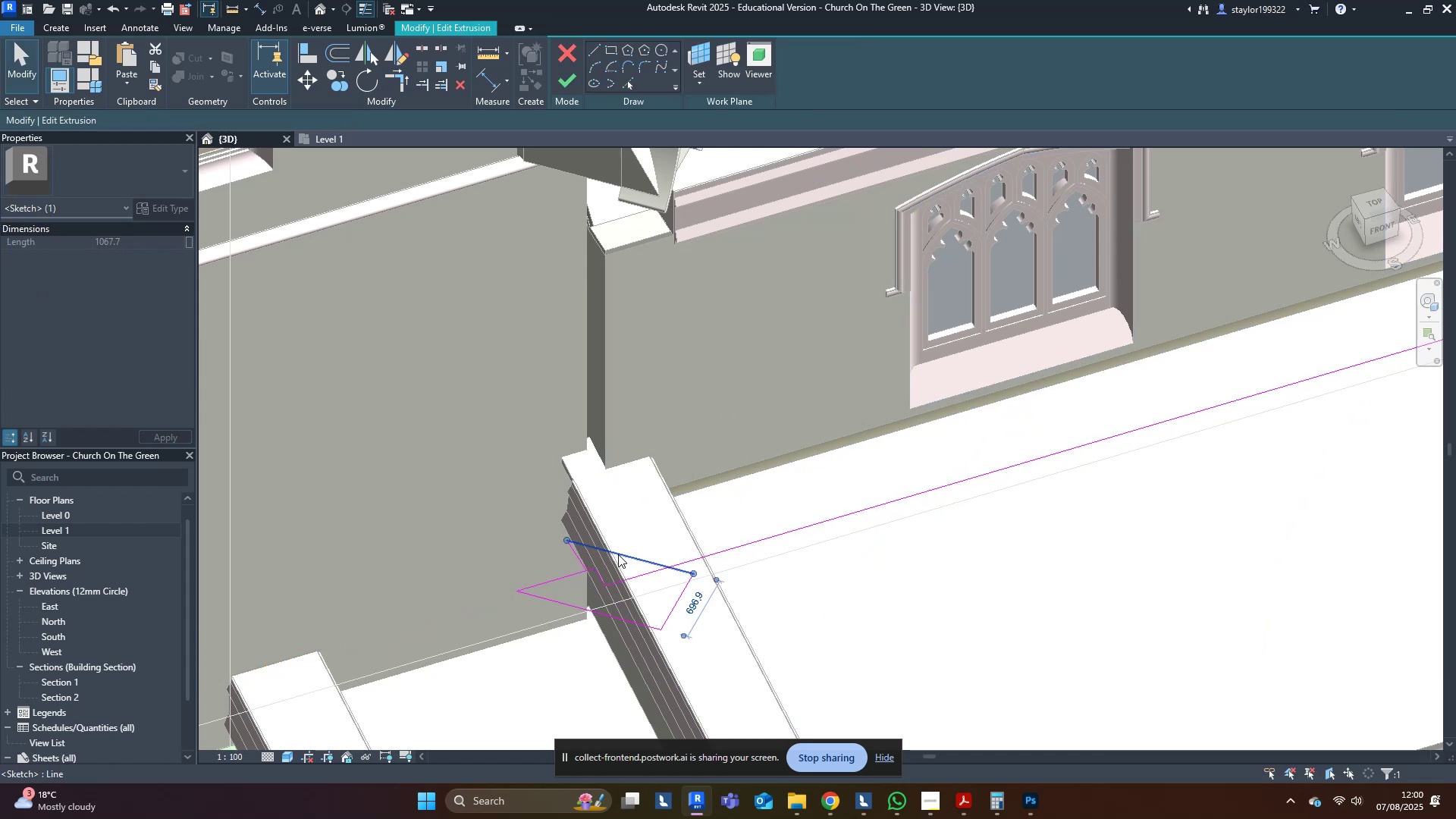 
scroll: coordinate [667, 491], scroll_direction: down, amount: 4.0
 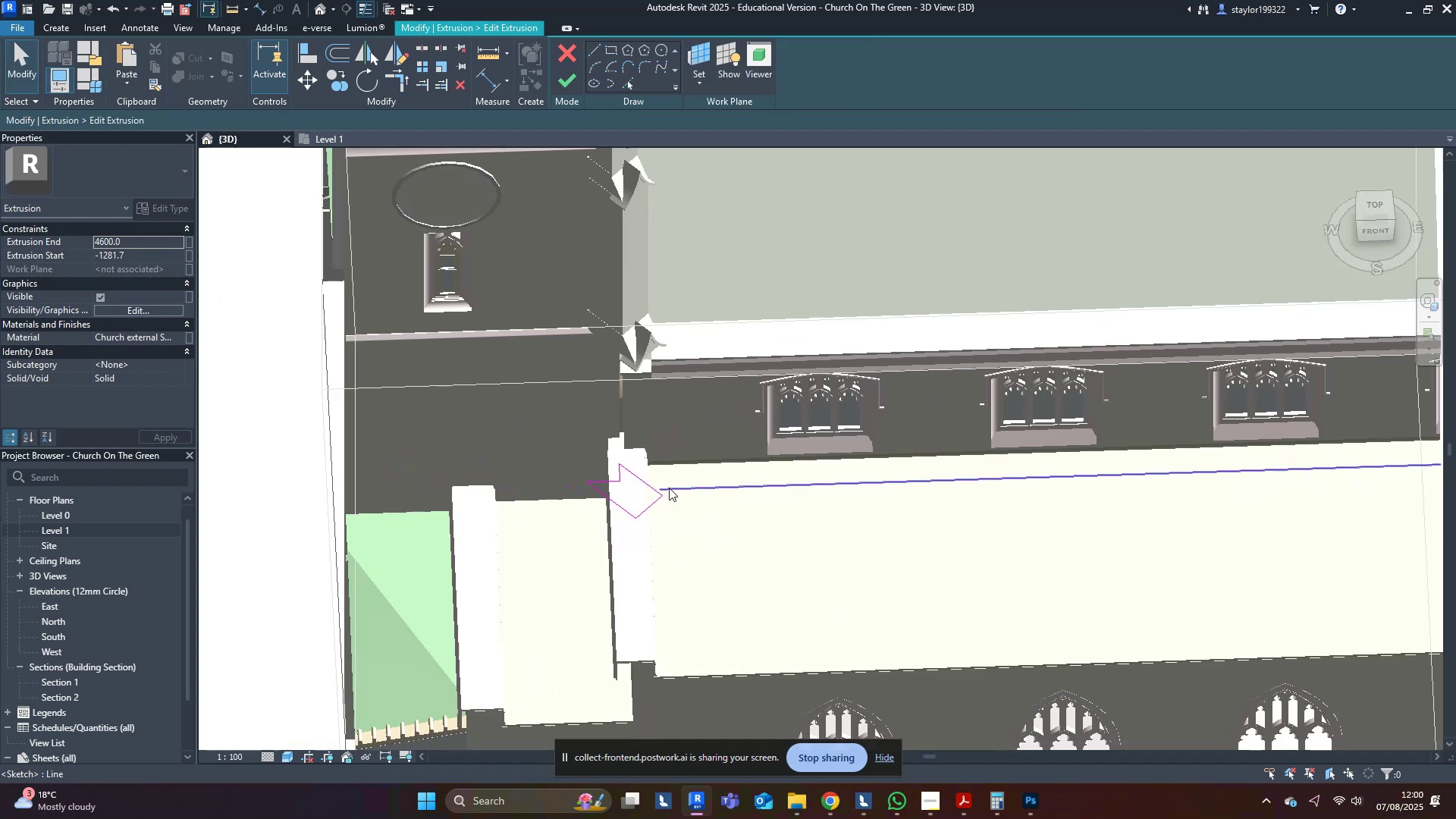 
hold_key(key=ShiftLeft, duration=0.37)
 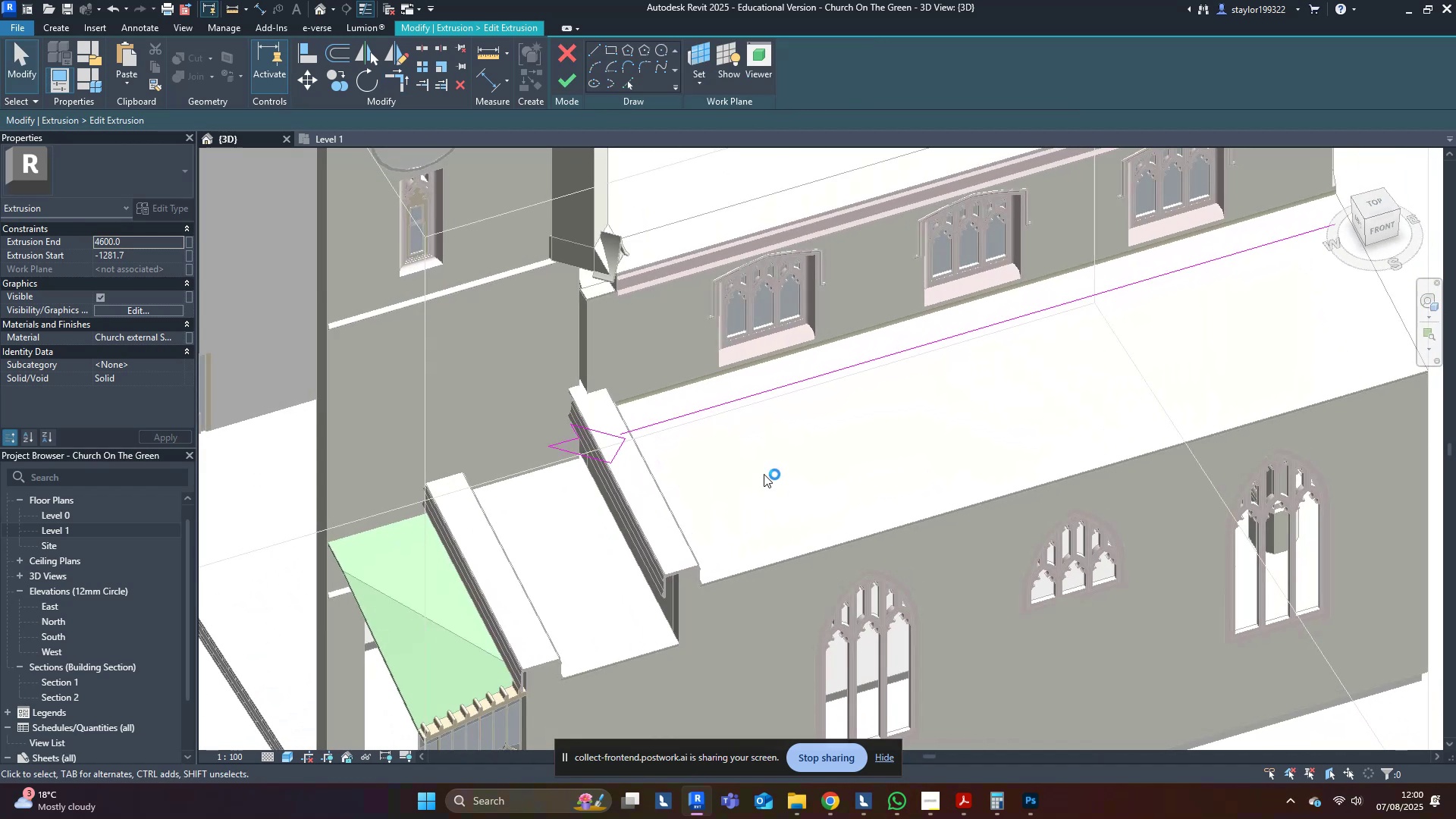 
scroll: coordinate [527, 300], scroll_direction: up, amount: 2.0
 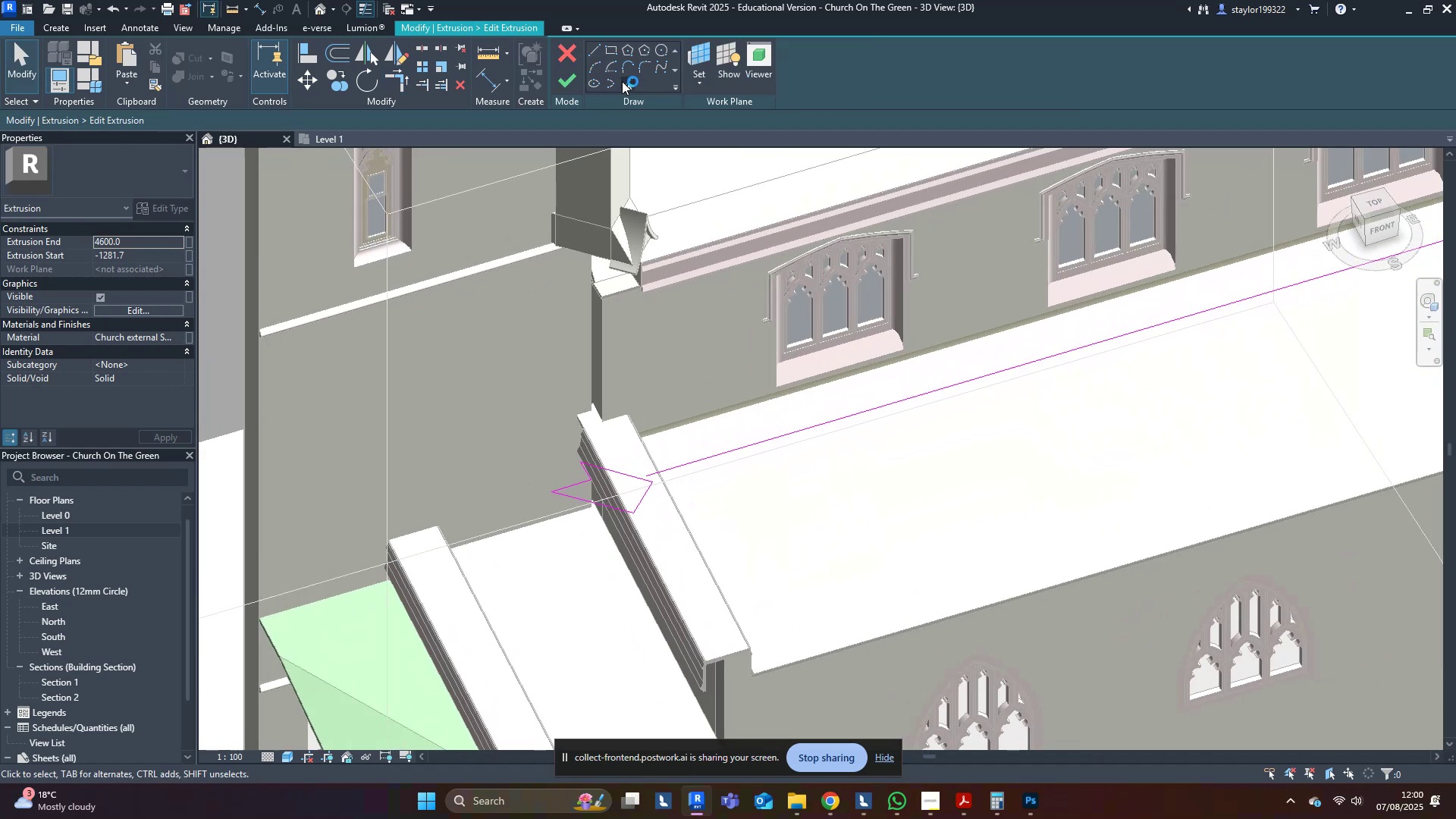 
left_click([632, 83])
 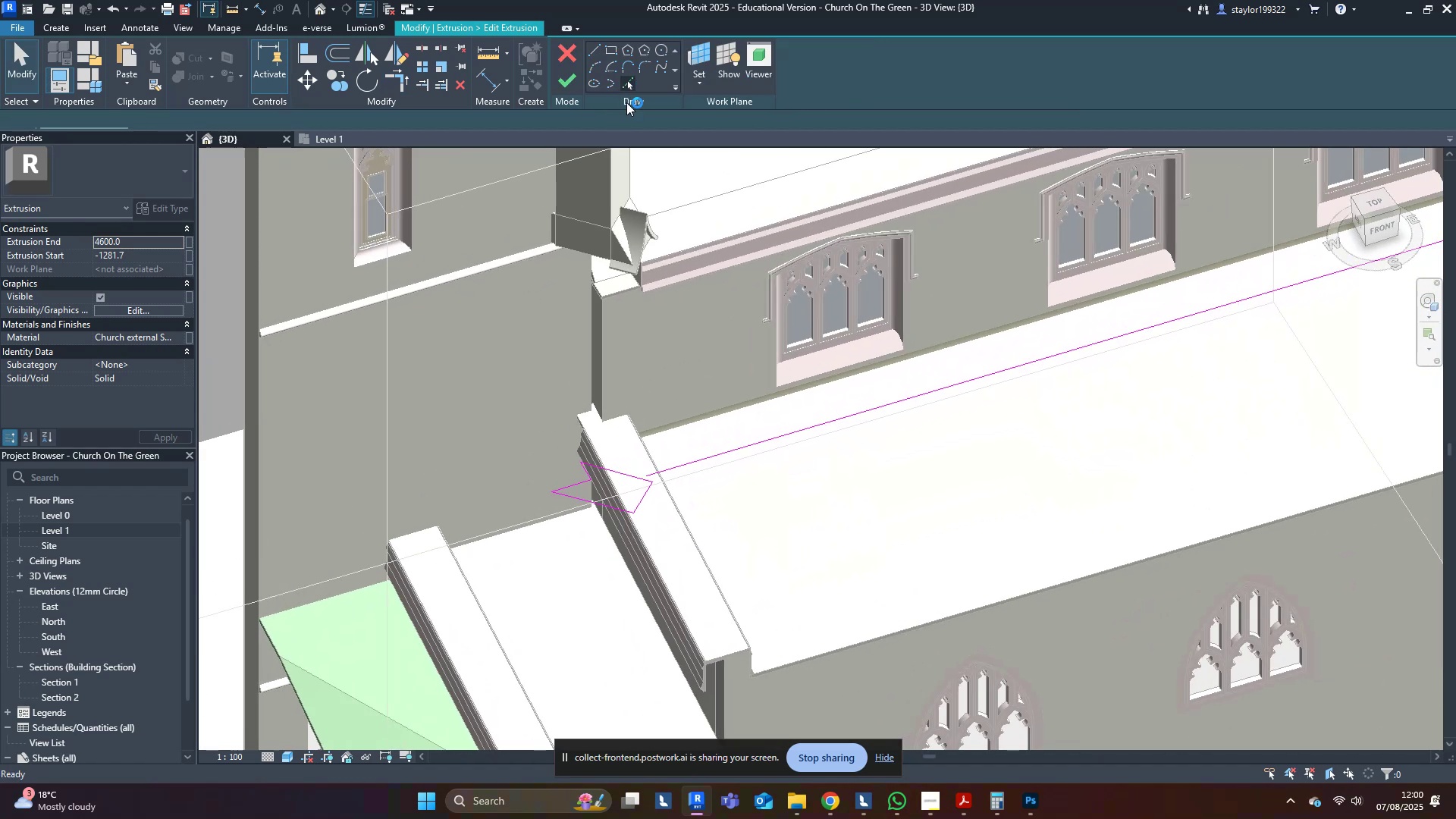 
scroll: coordinate [597, 359], scroll_direction: up, amount: 4.0
 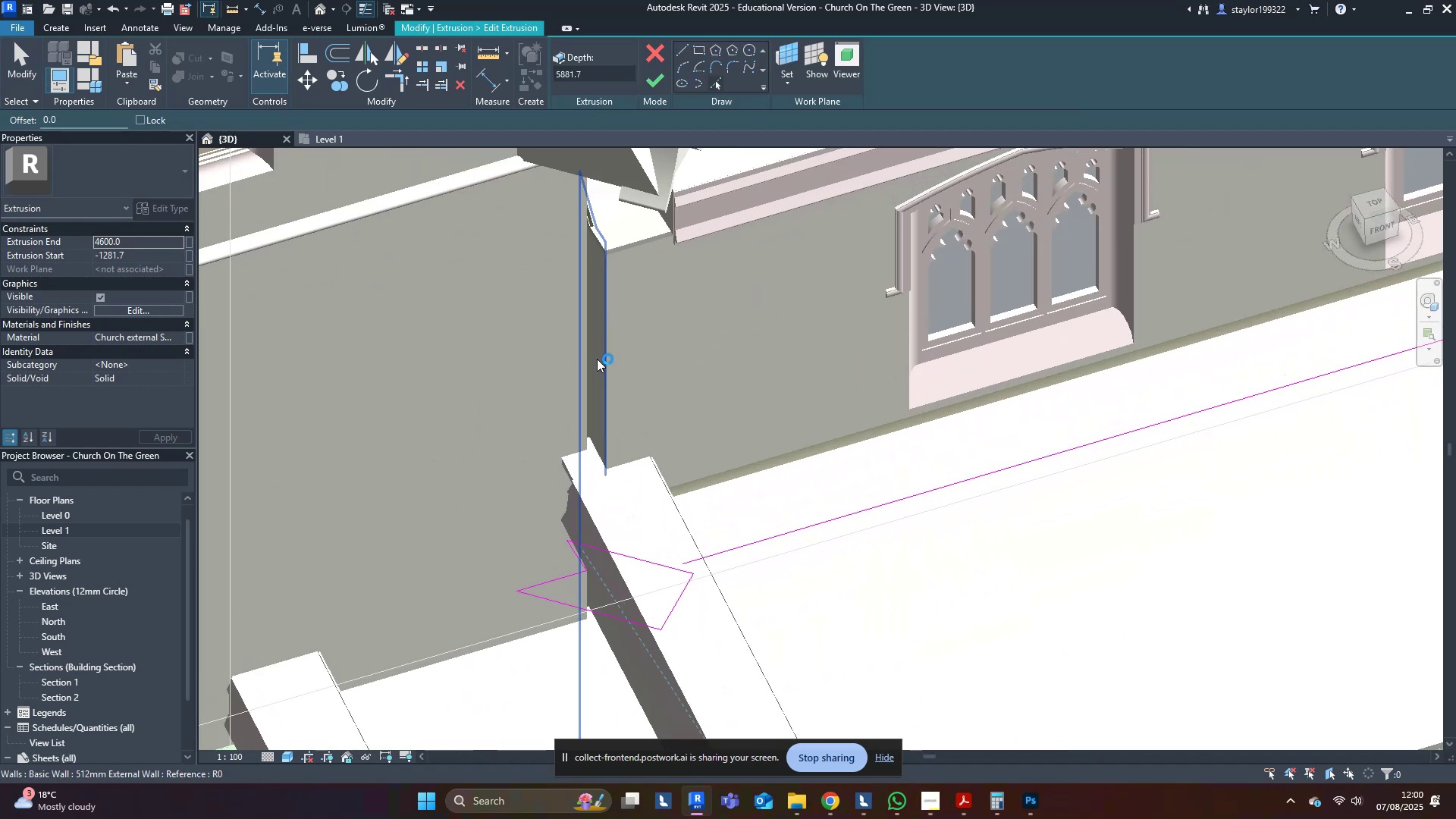 
left_click([597, 359])
 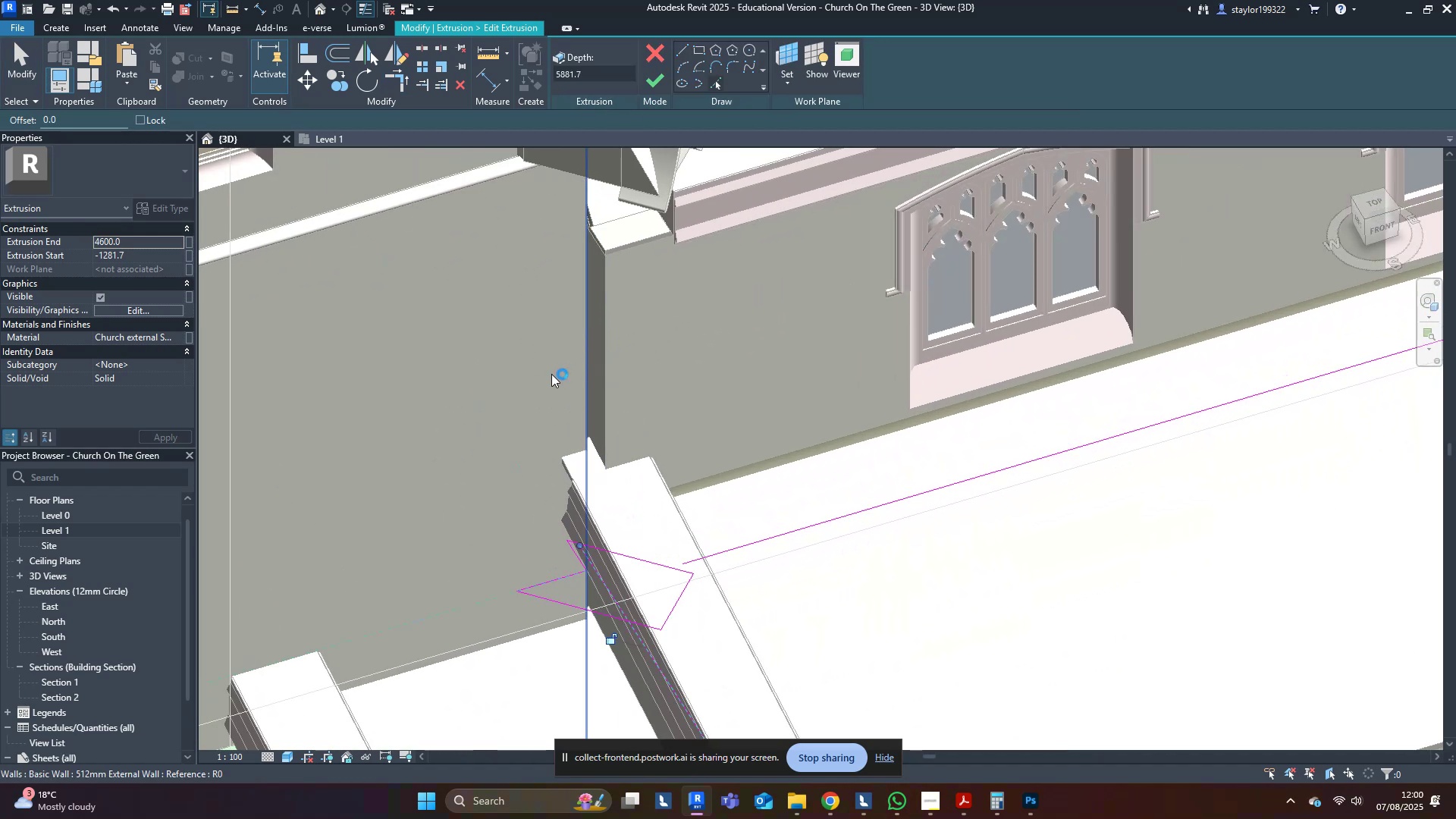 
left_click([551, 374])
 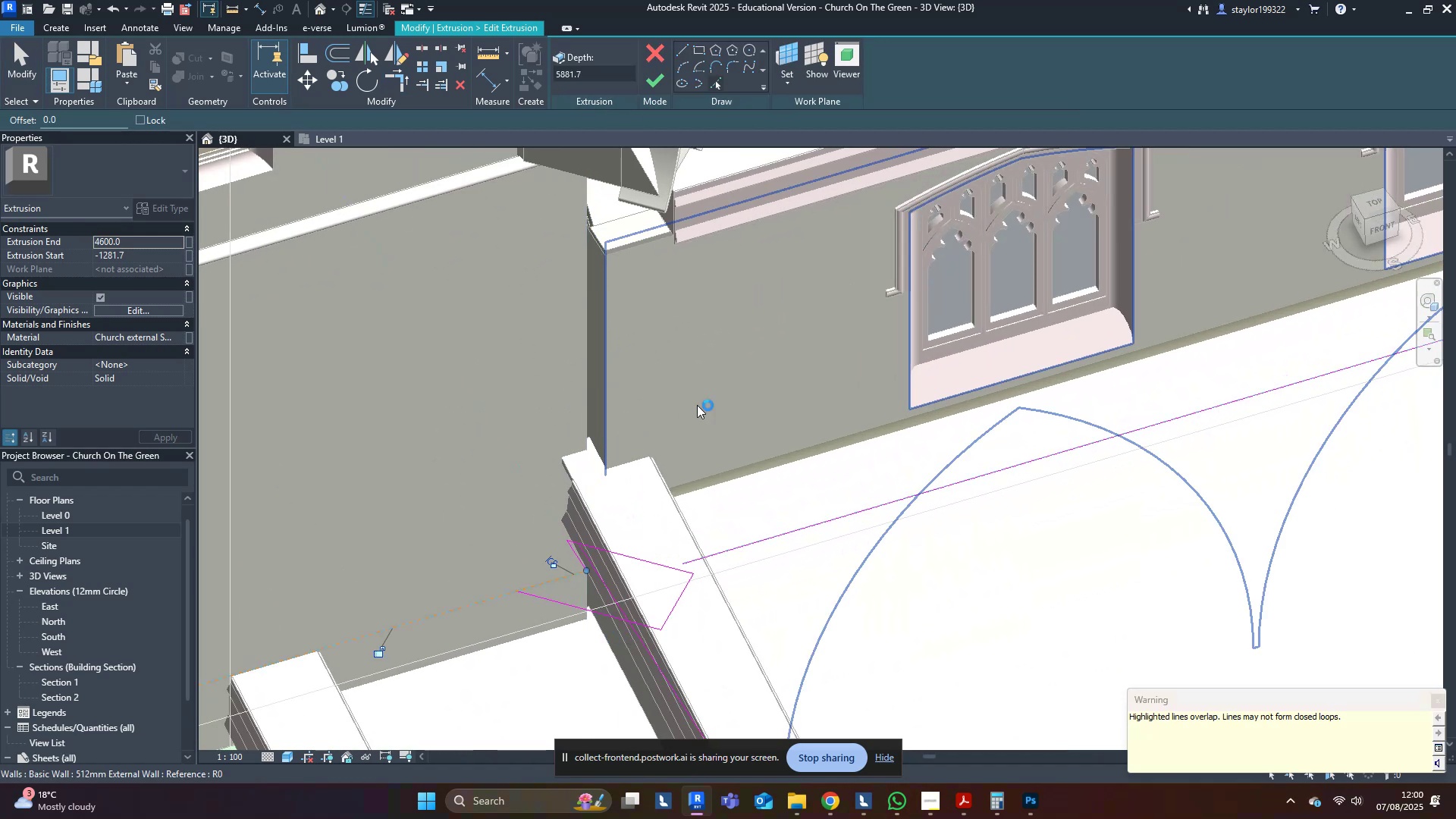 
key(Control+Z)
 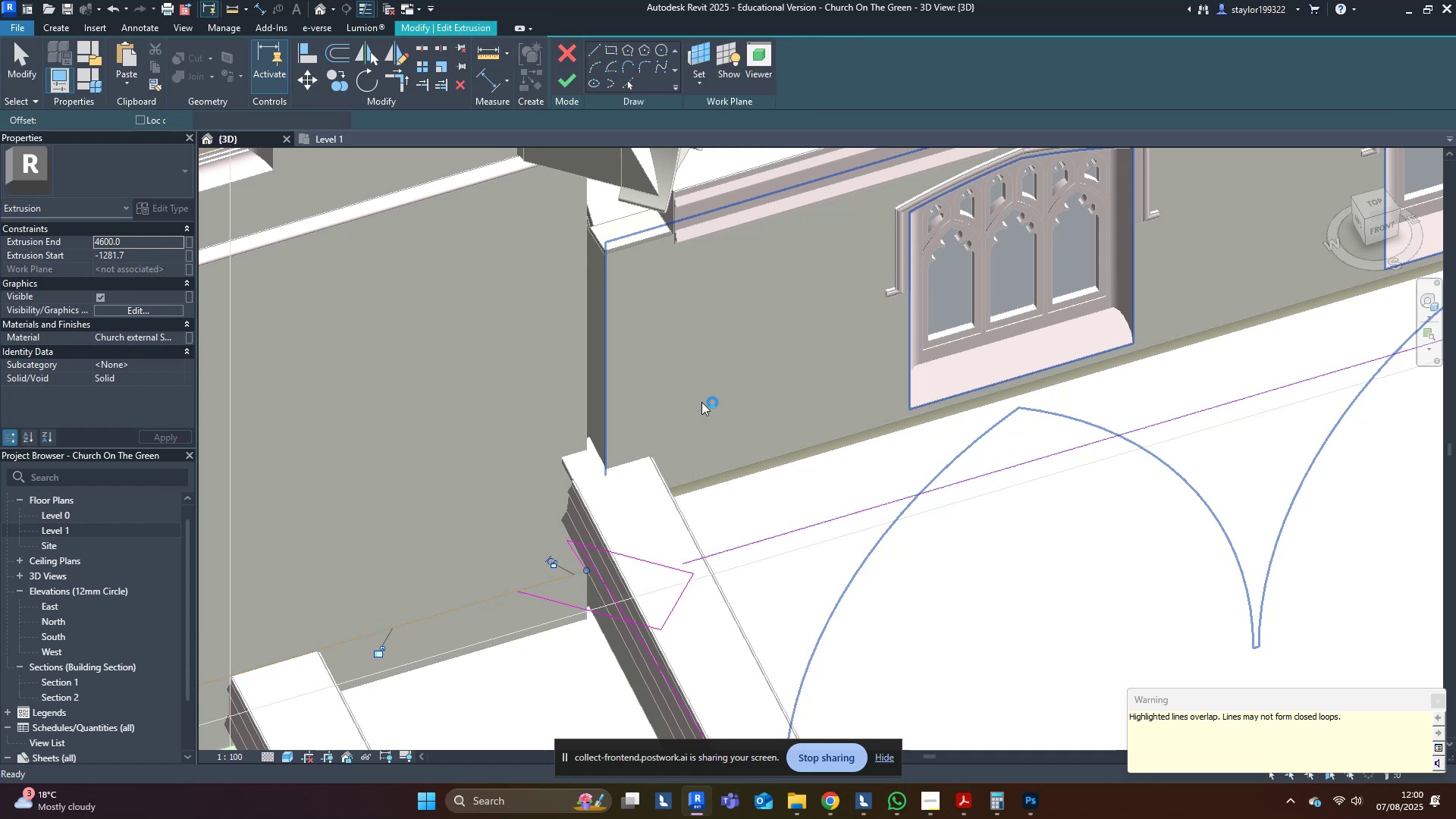 
key(Shift+ShiftLeft)
 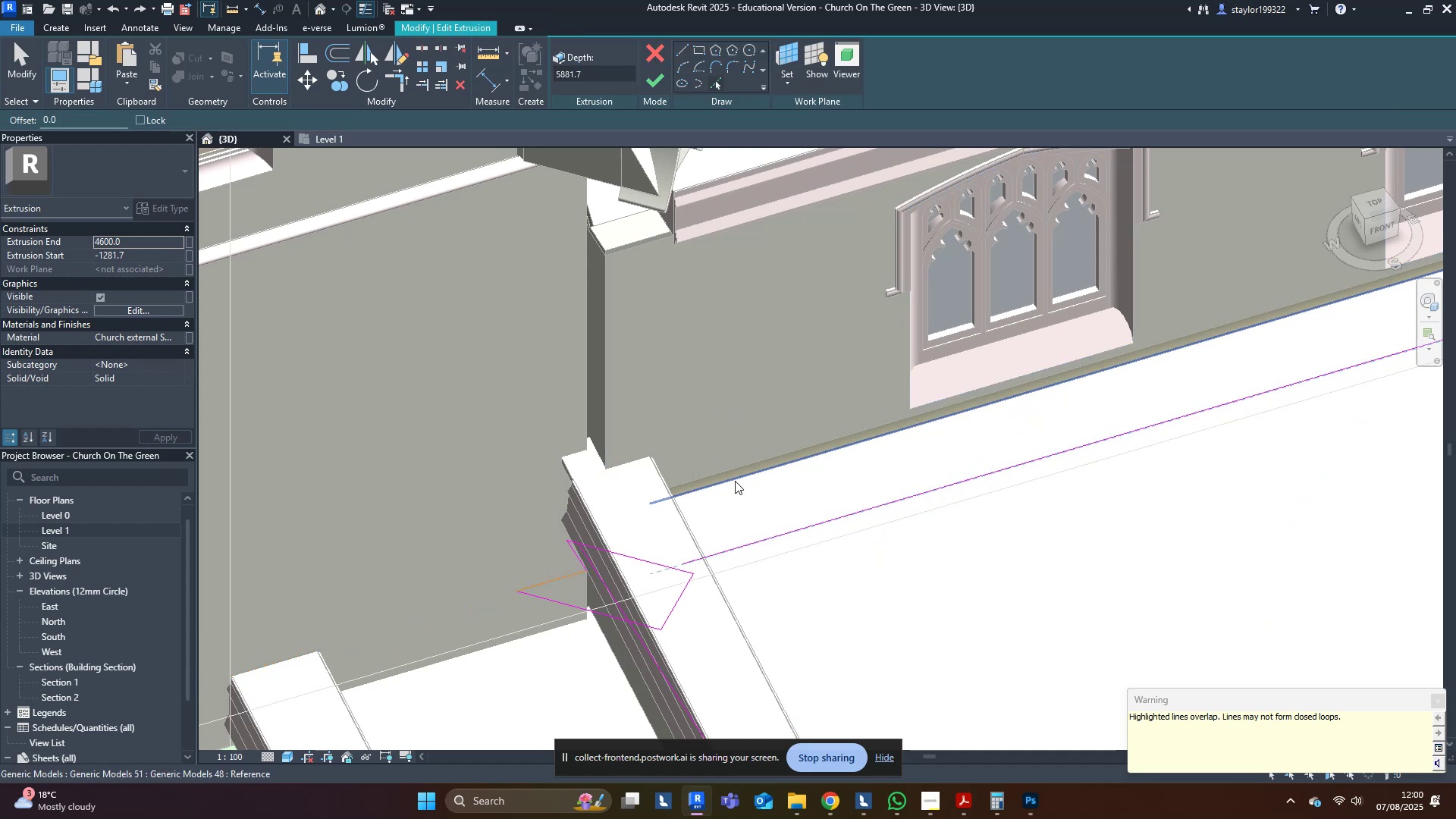 
key(R)
 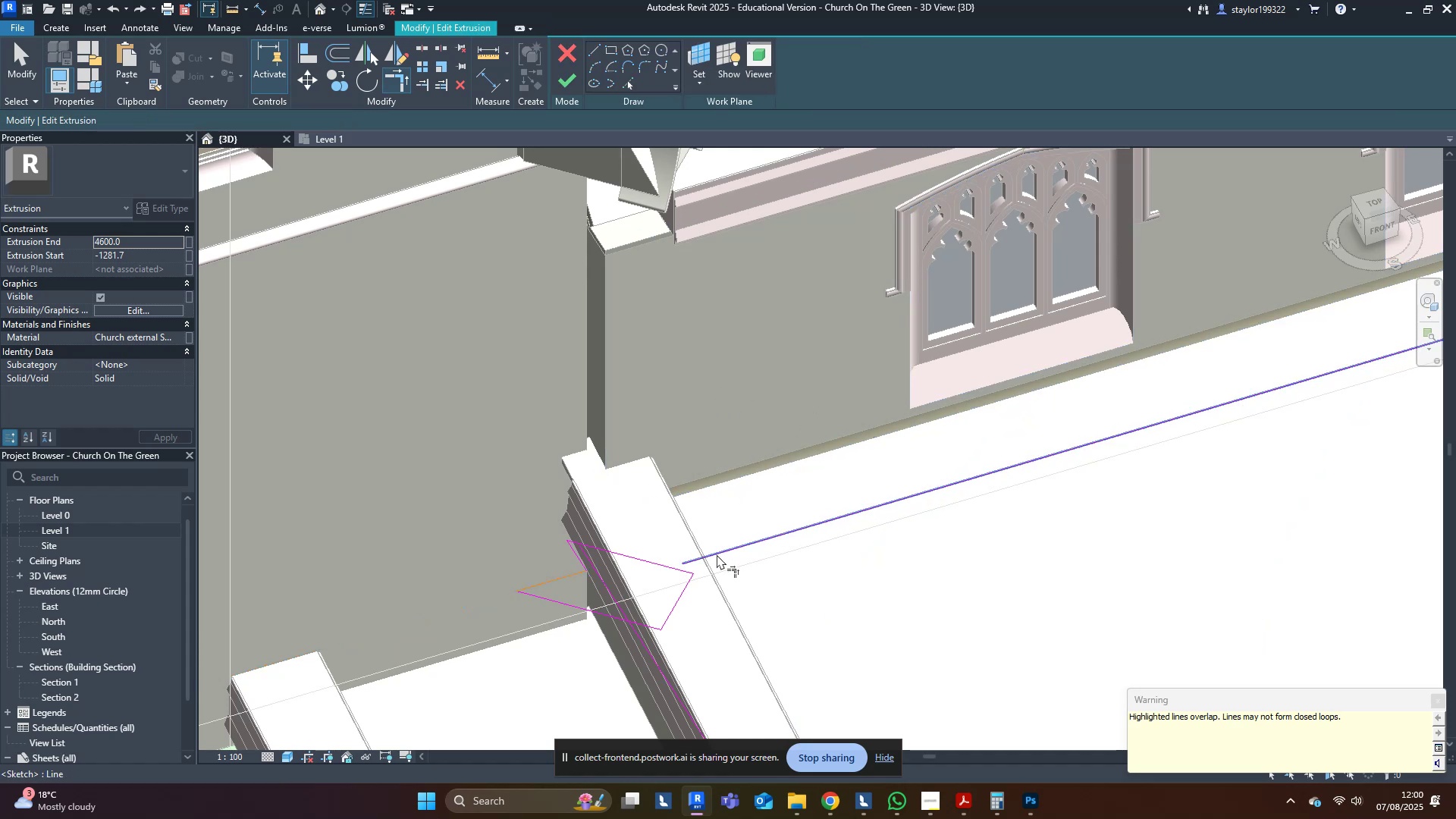 
left_click([717, 555])
 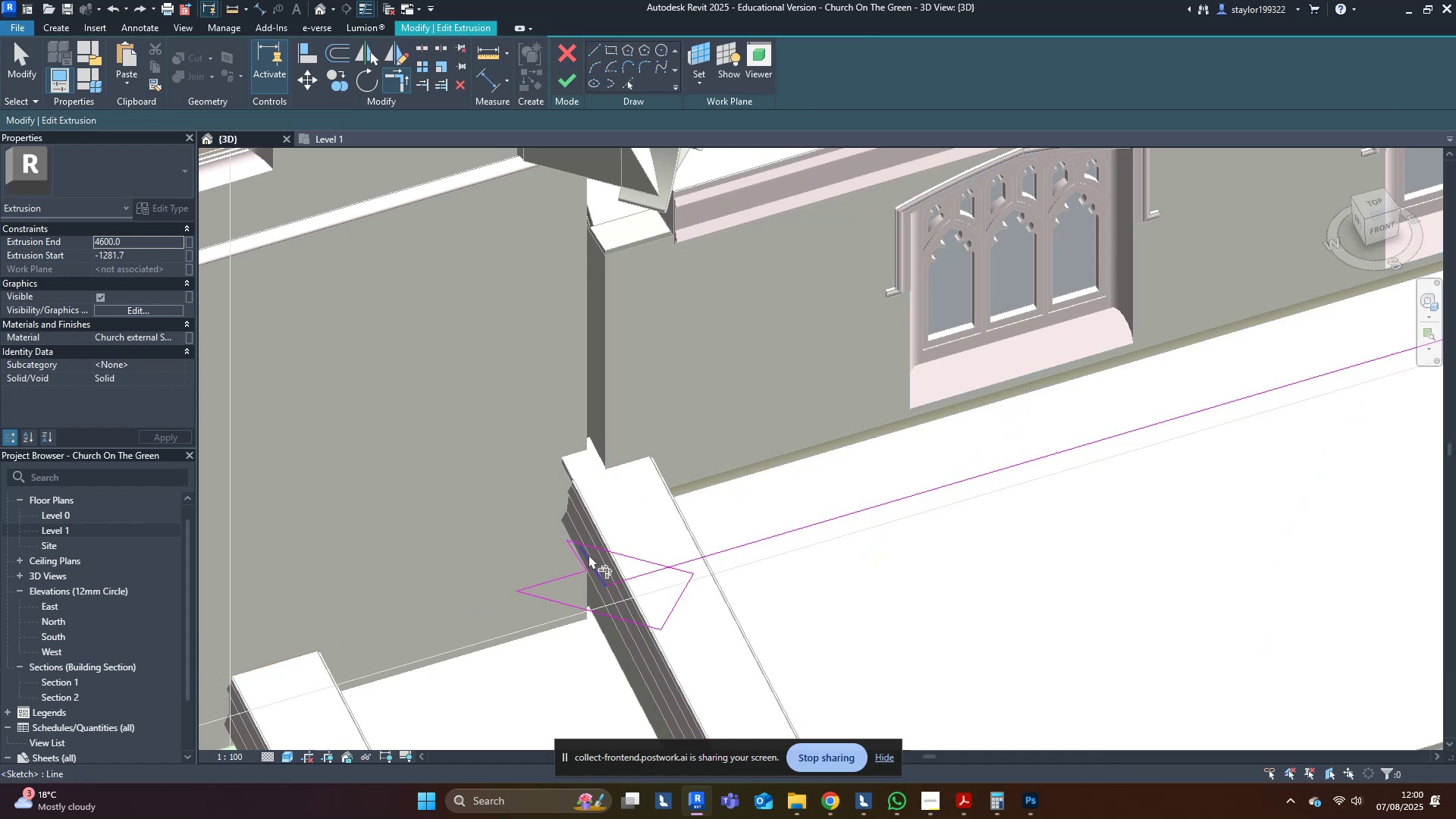 
double_click([561, 573])
 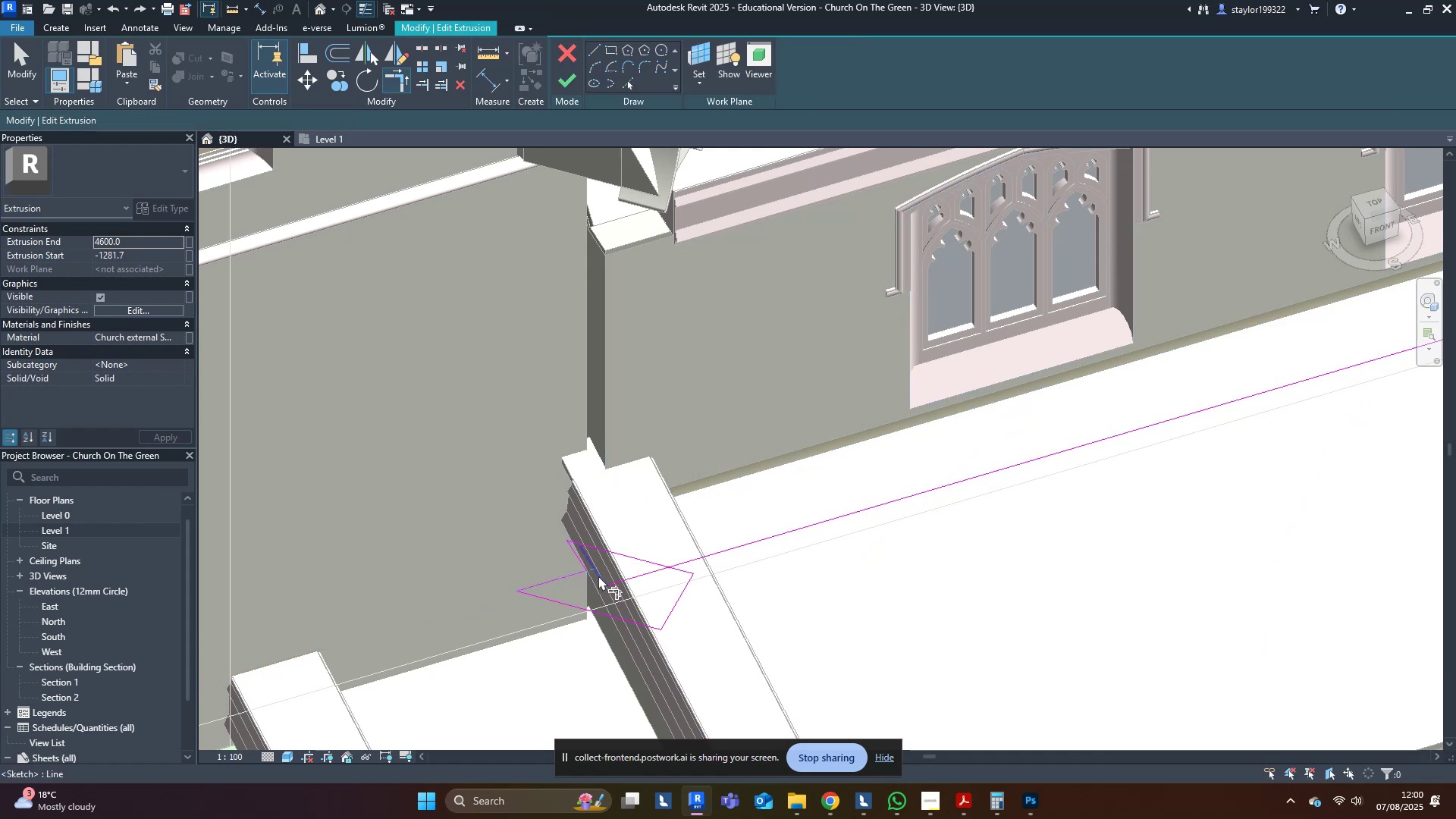 
left_click([598, 576])
 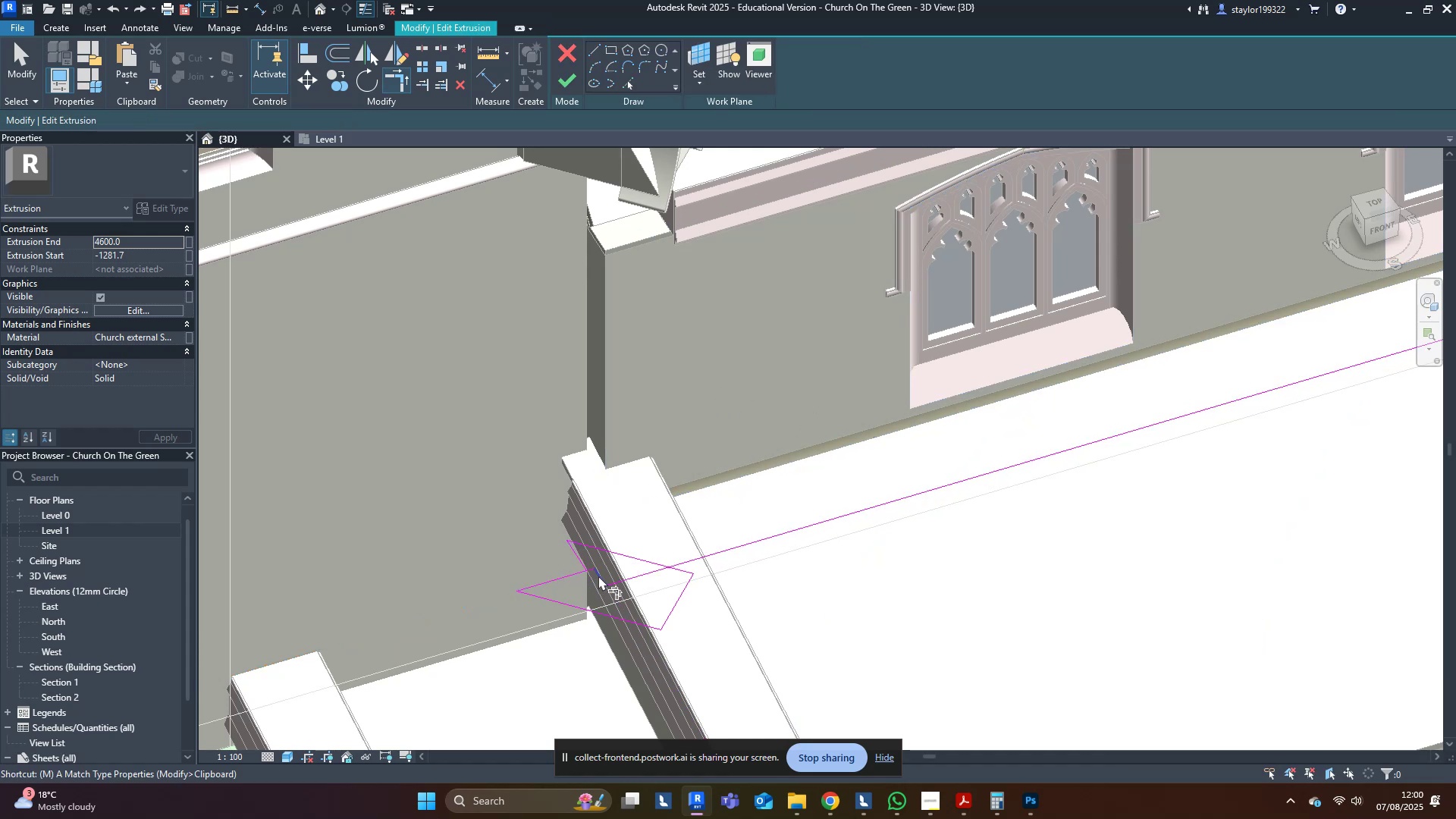 
hold_key(key=D, duration=4.14)
 